 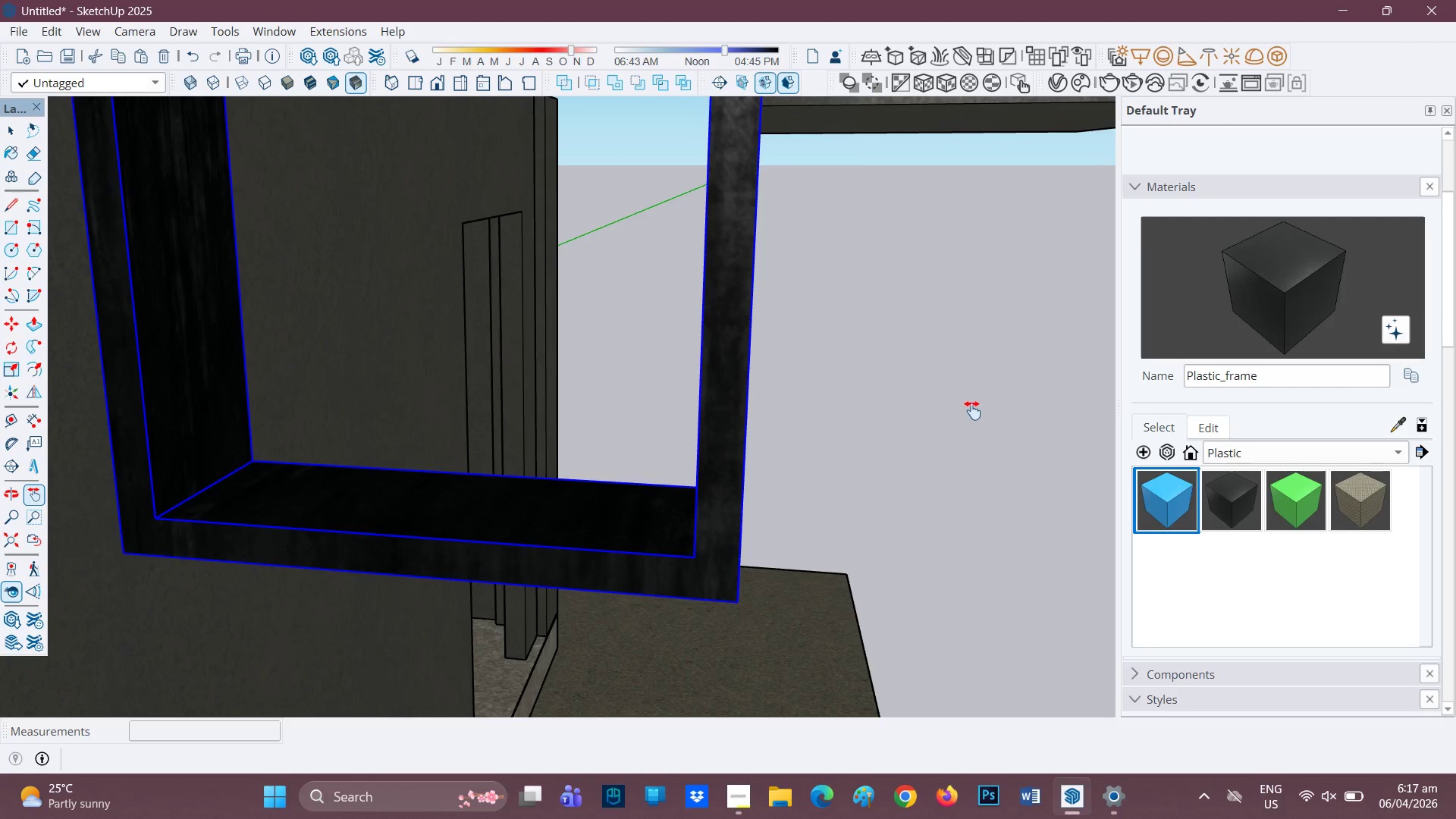 
key(Space)
 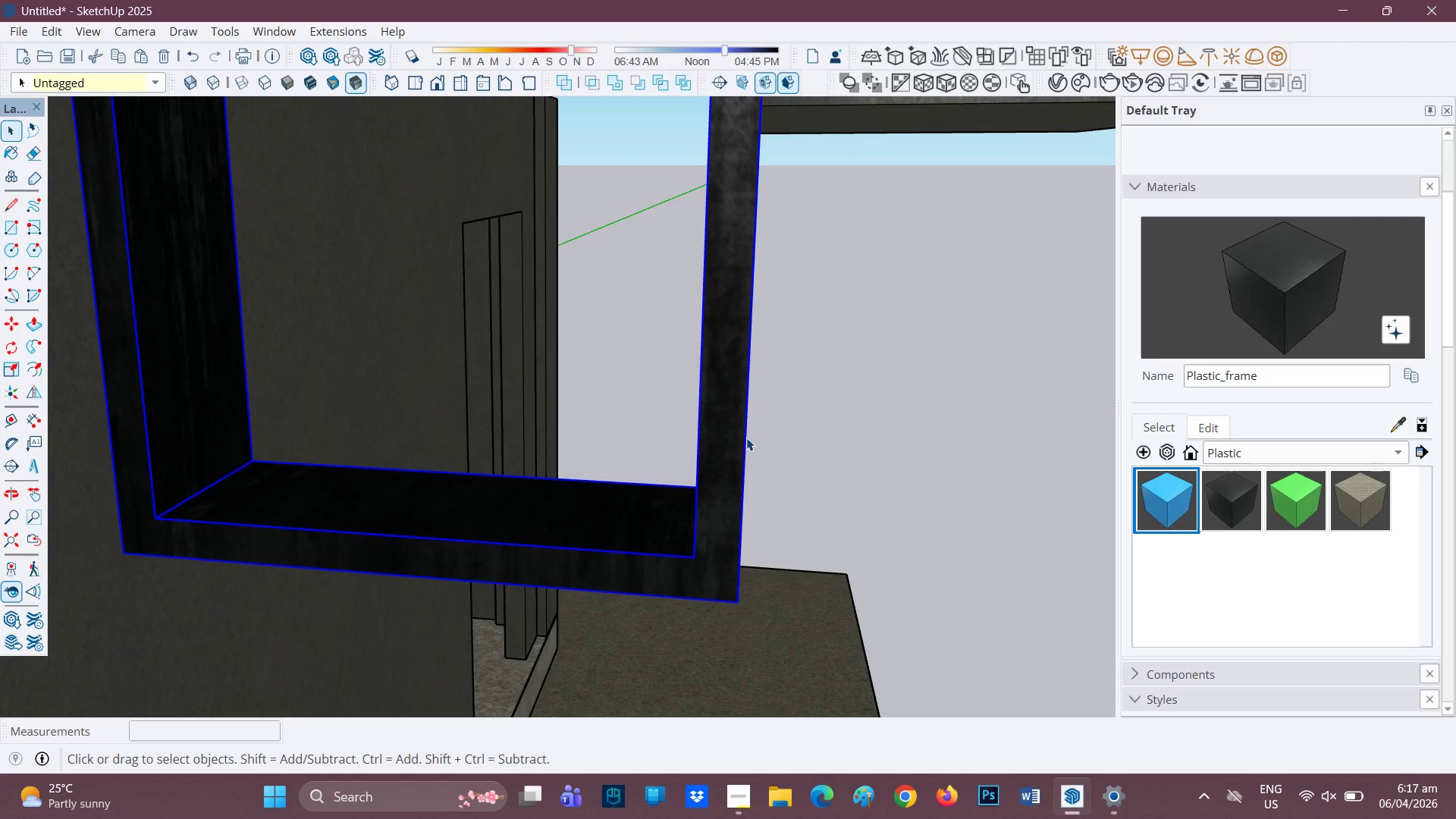 
left_click([735, 448])
 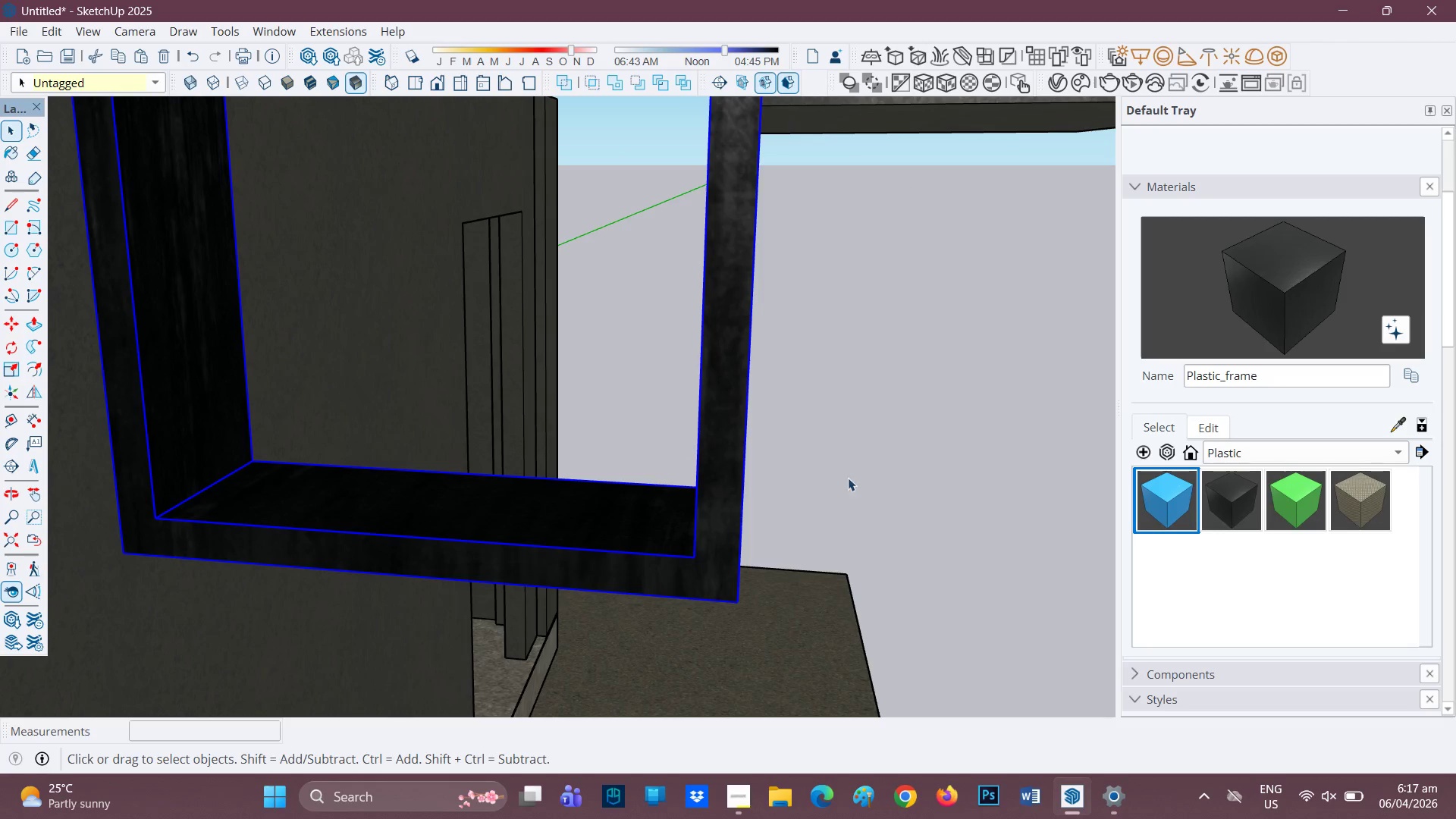 
left_click([1026, 476])
 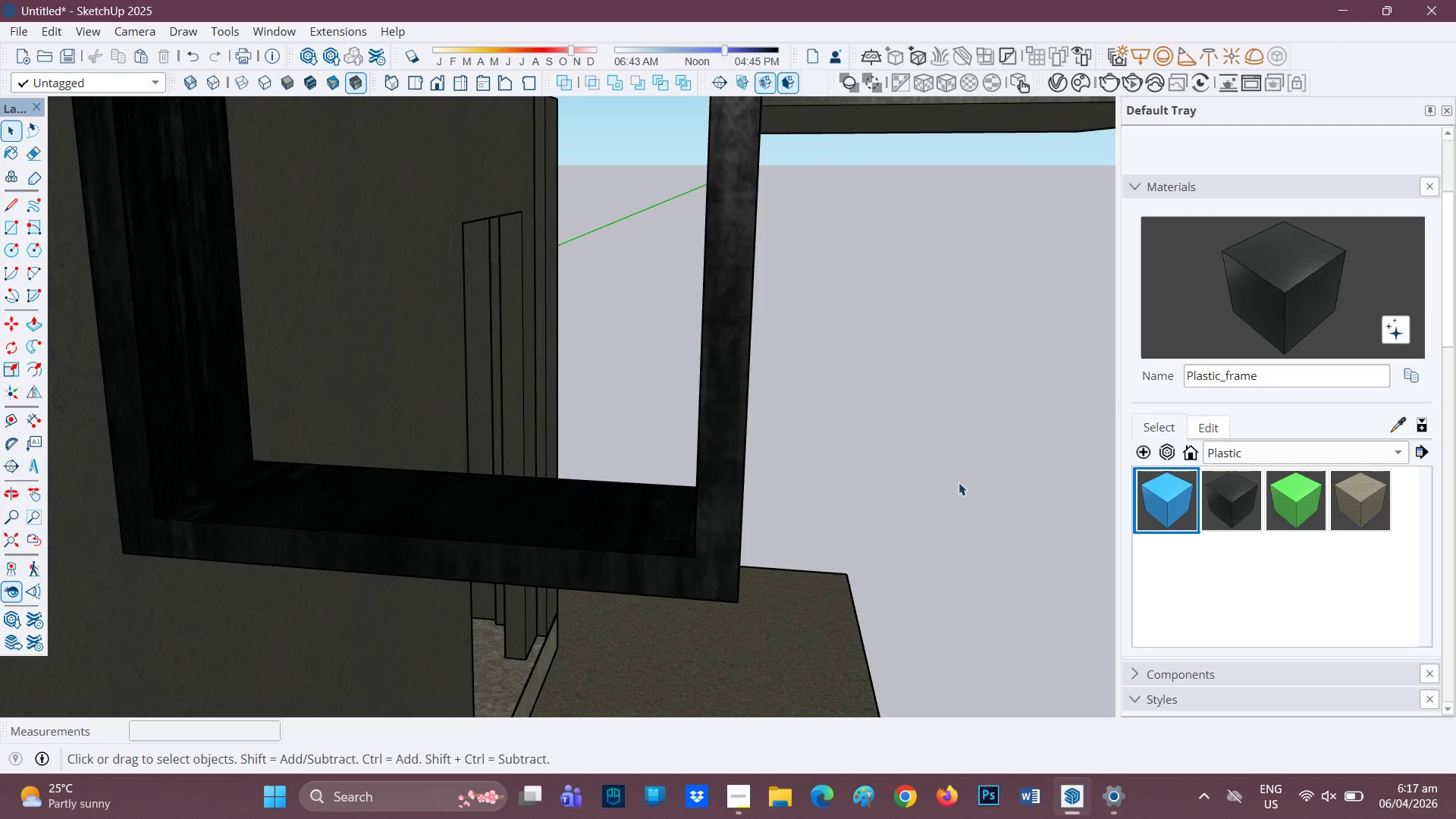 
scroll: coordinate [714, 472], scroll_direction: down, amount: 1.0
 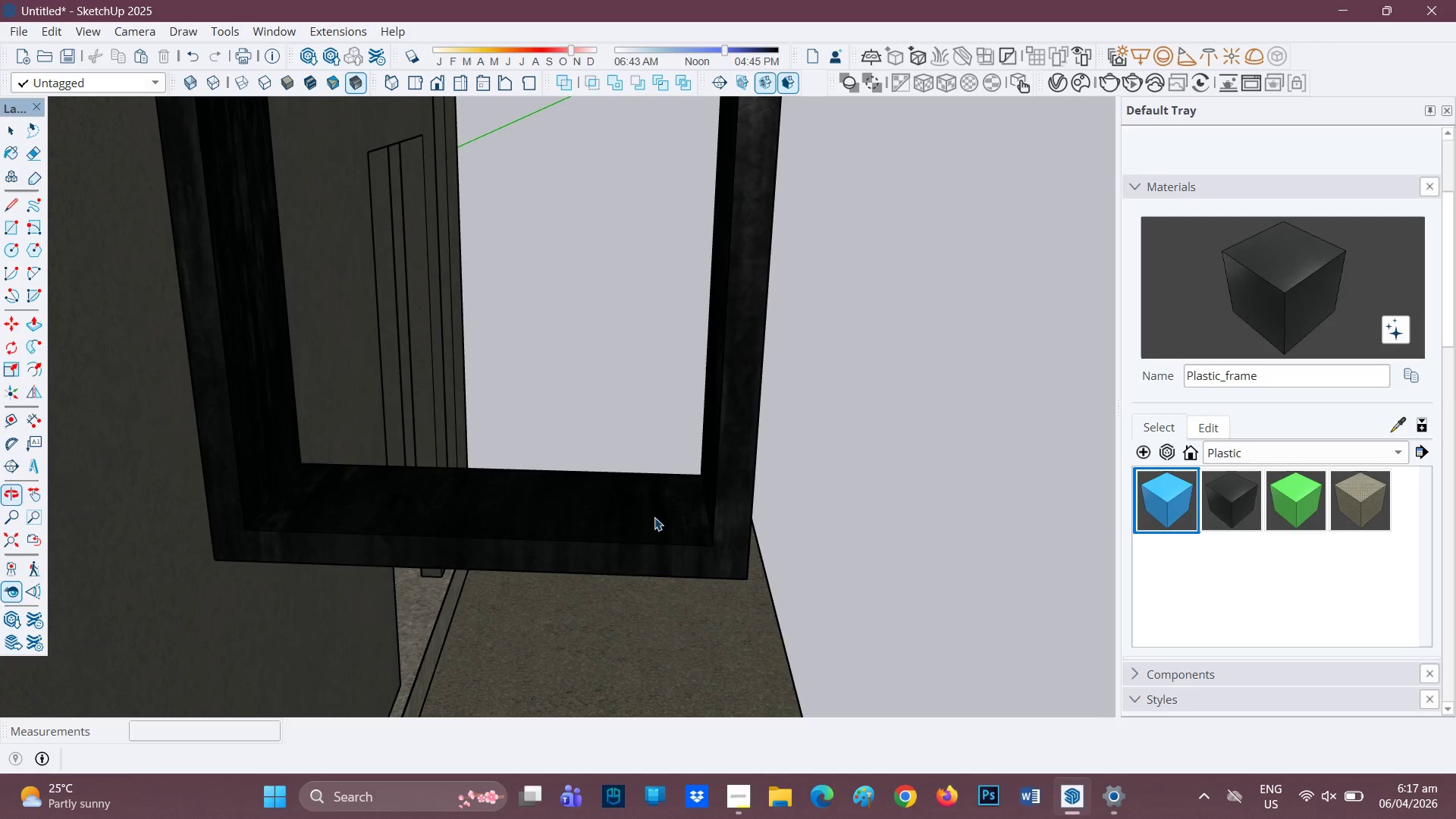 
key(R)
 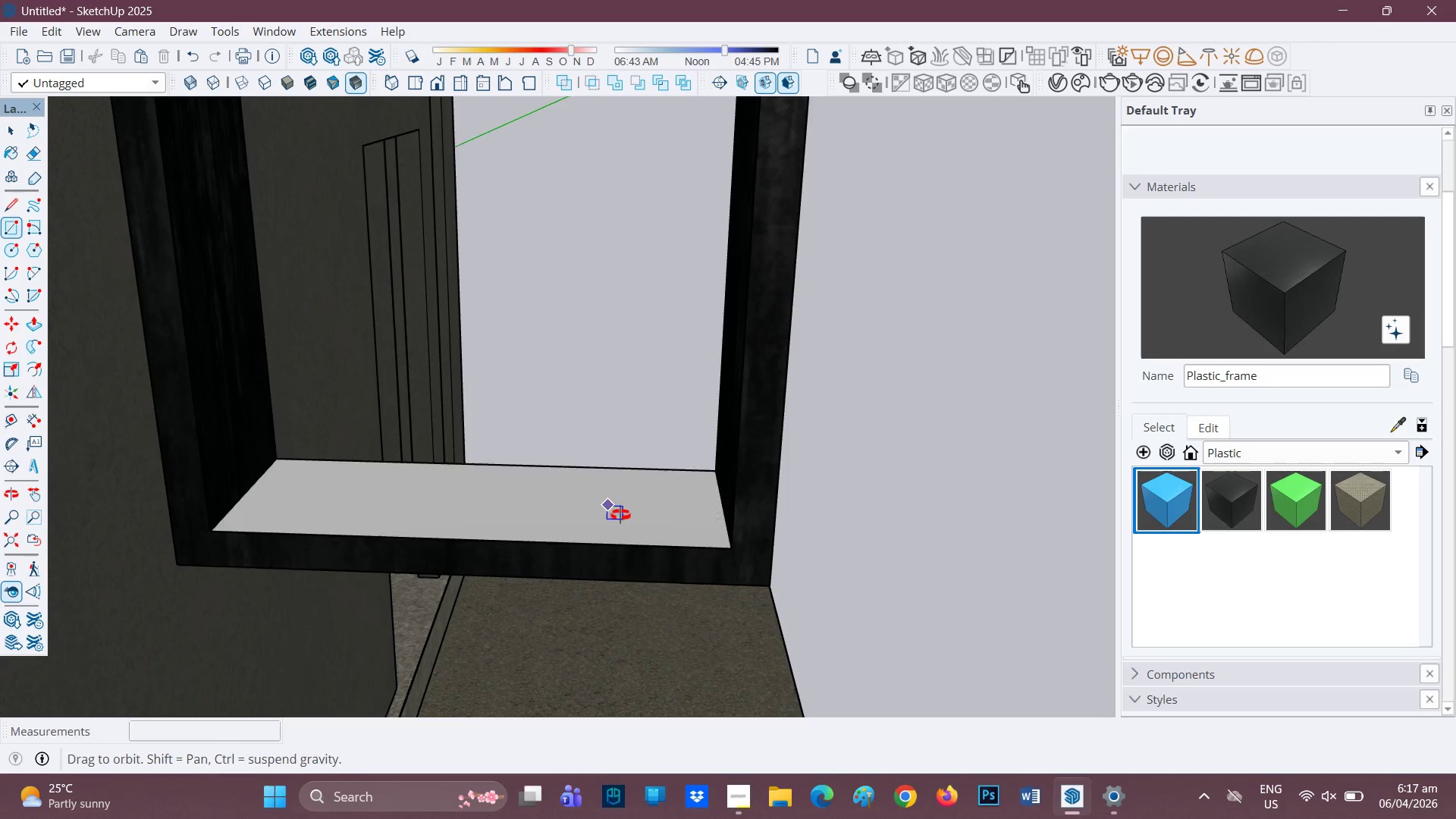 
scroll: coordinate [553, 520], scroll_direction: none, amount: 0.0
 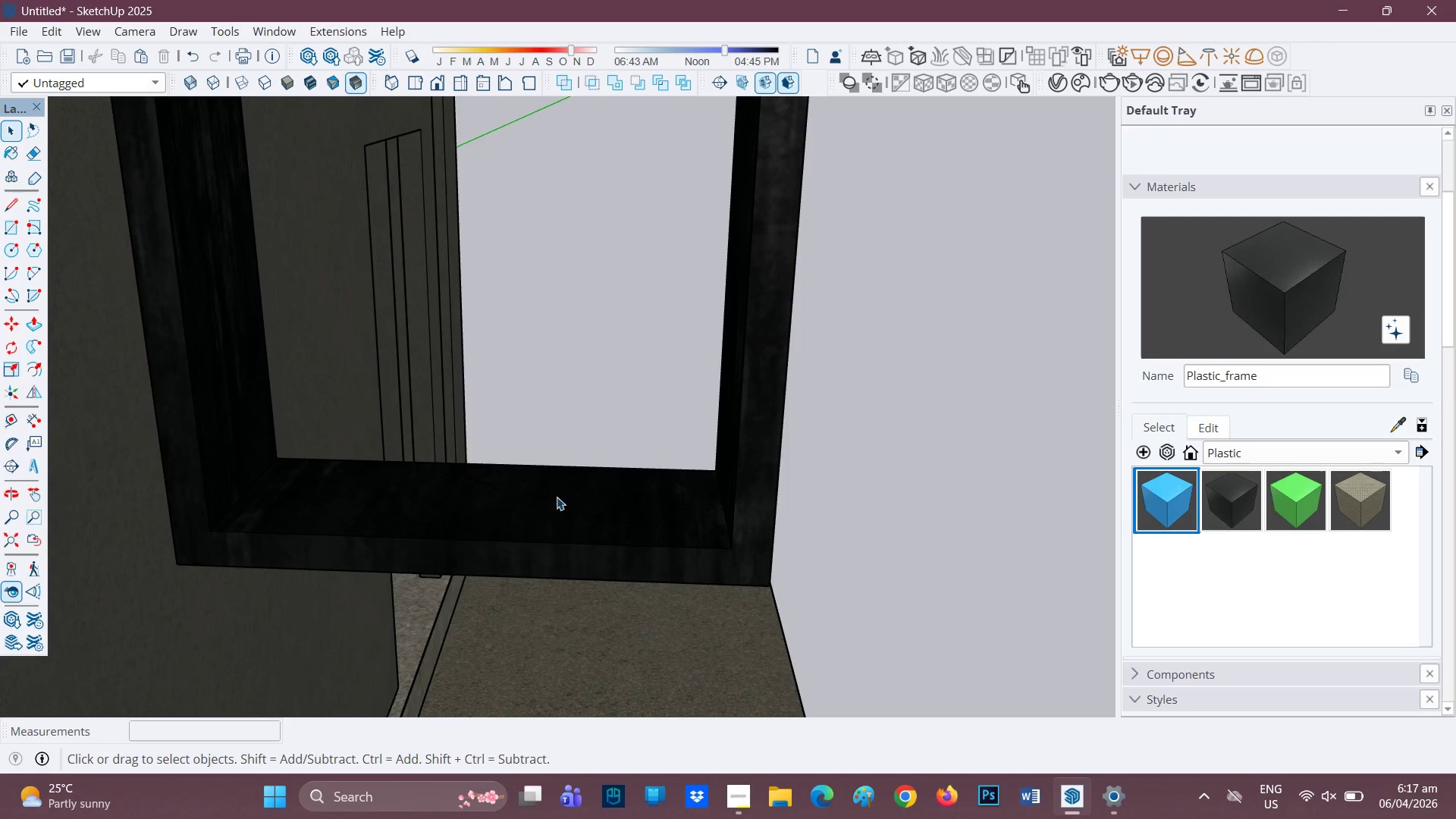 
key(H)
 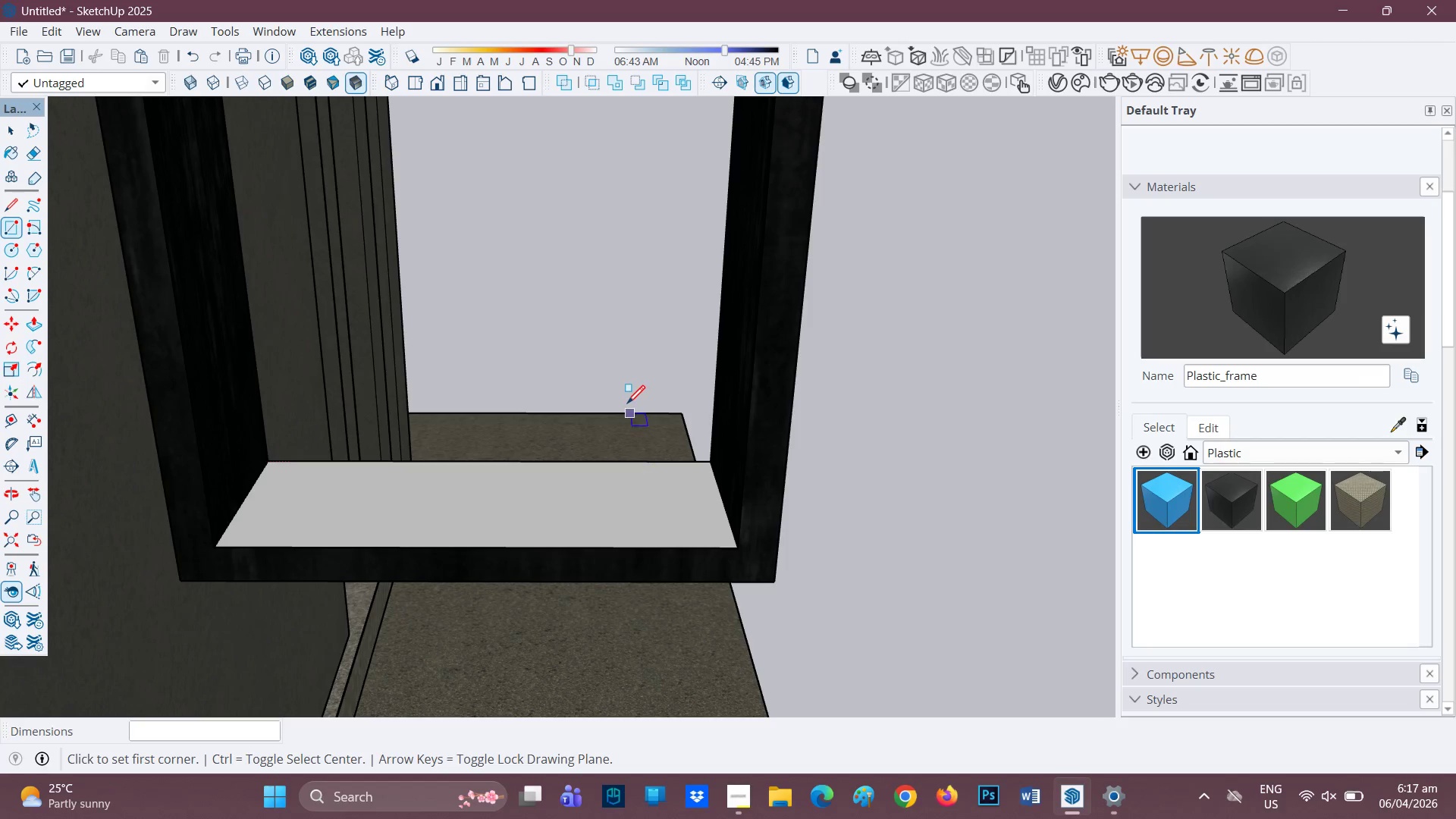 
left_click_drag(start_coordinate=[627, 405], to_coordinate=[629, 413])
 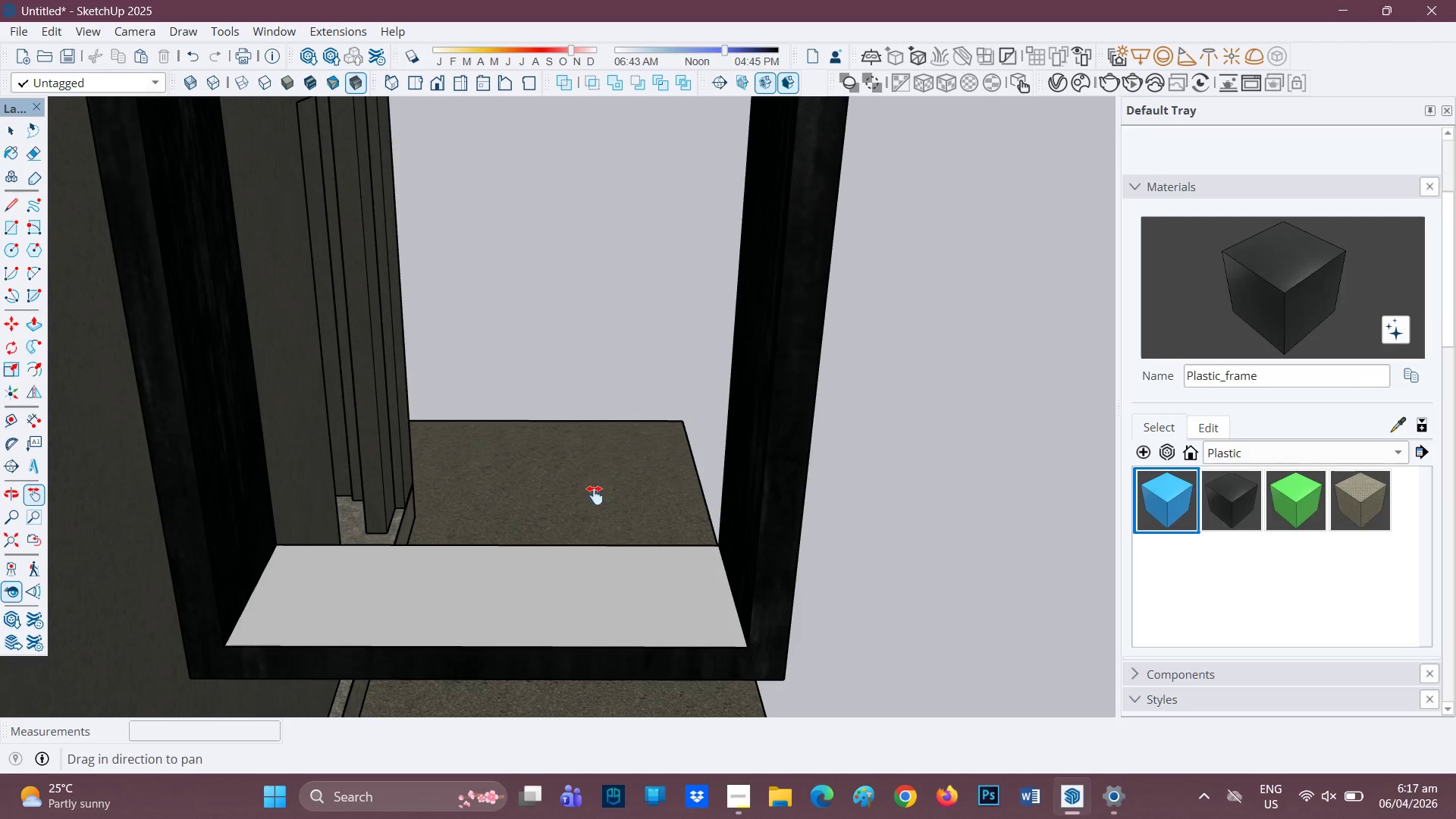 
key(P)
 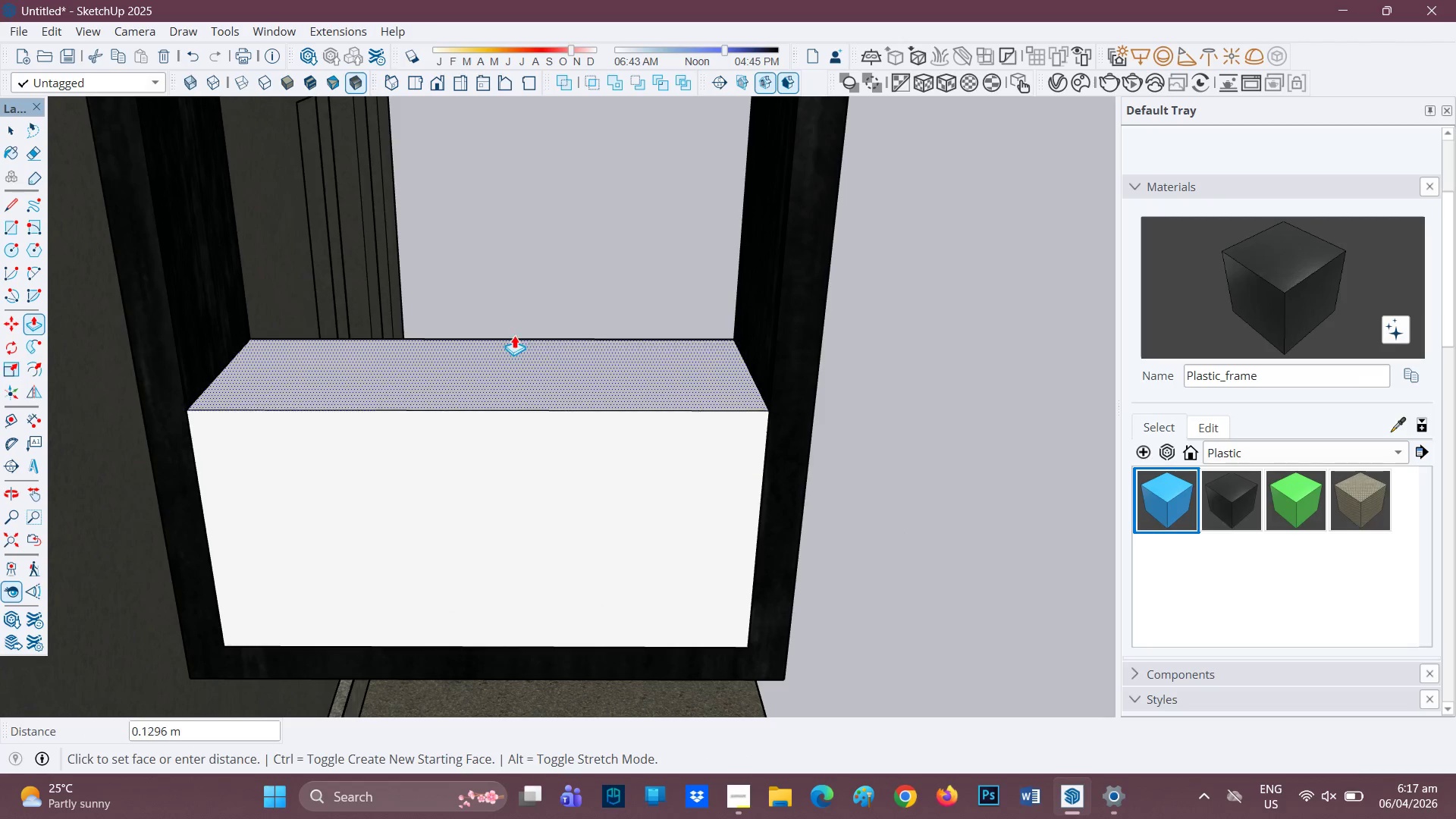 
left_click([507, 333])
 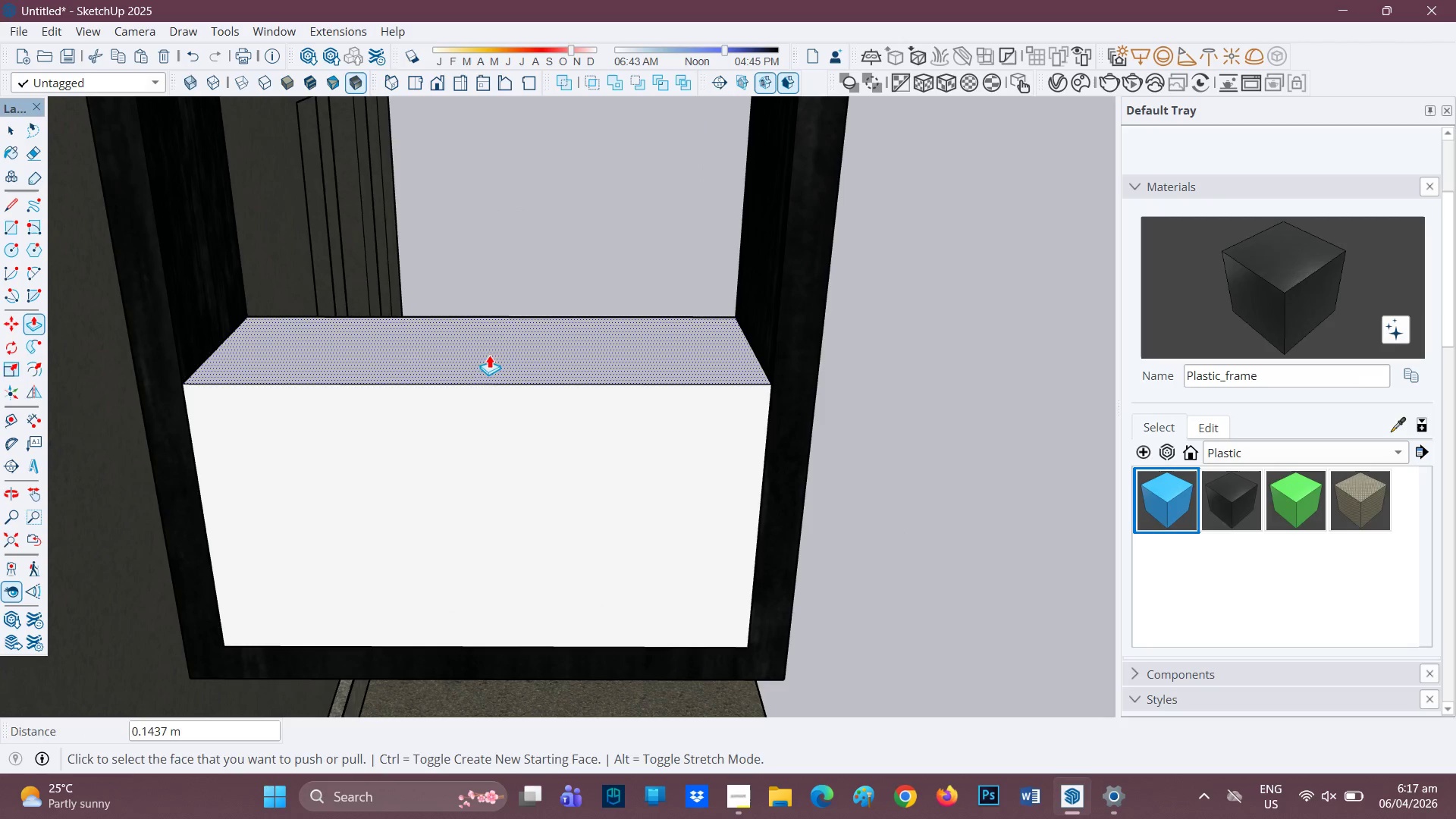 
key(Space)
 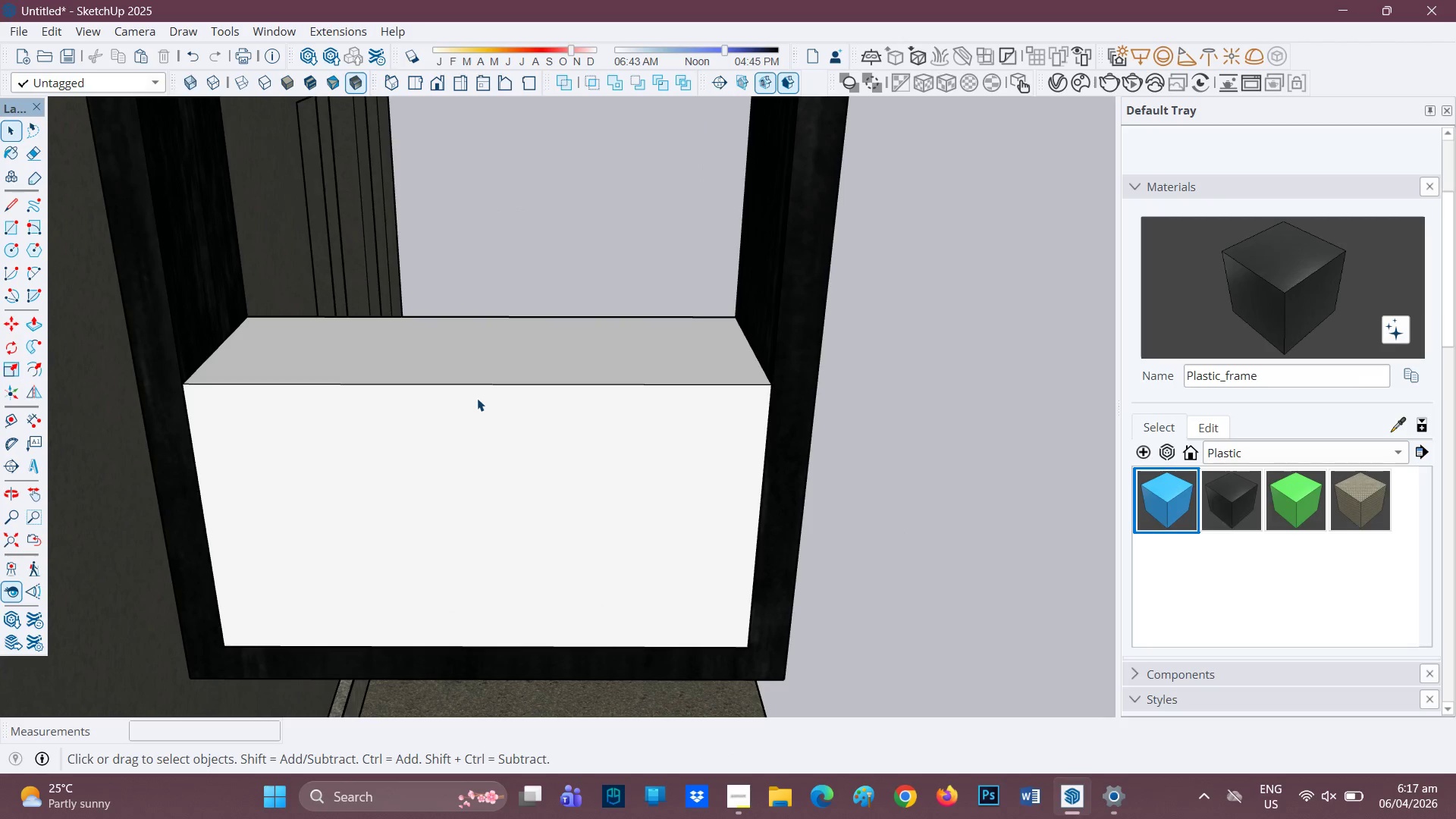 
double_click([477, 398])
 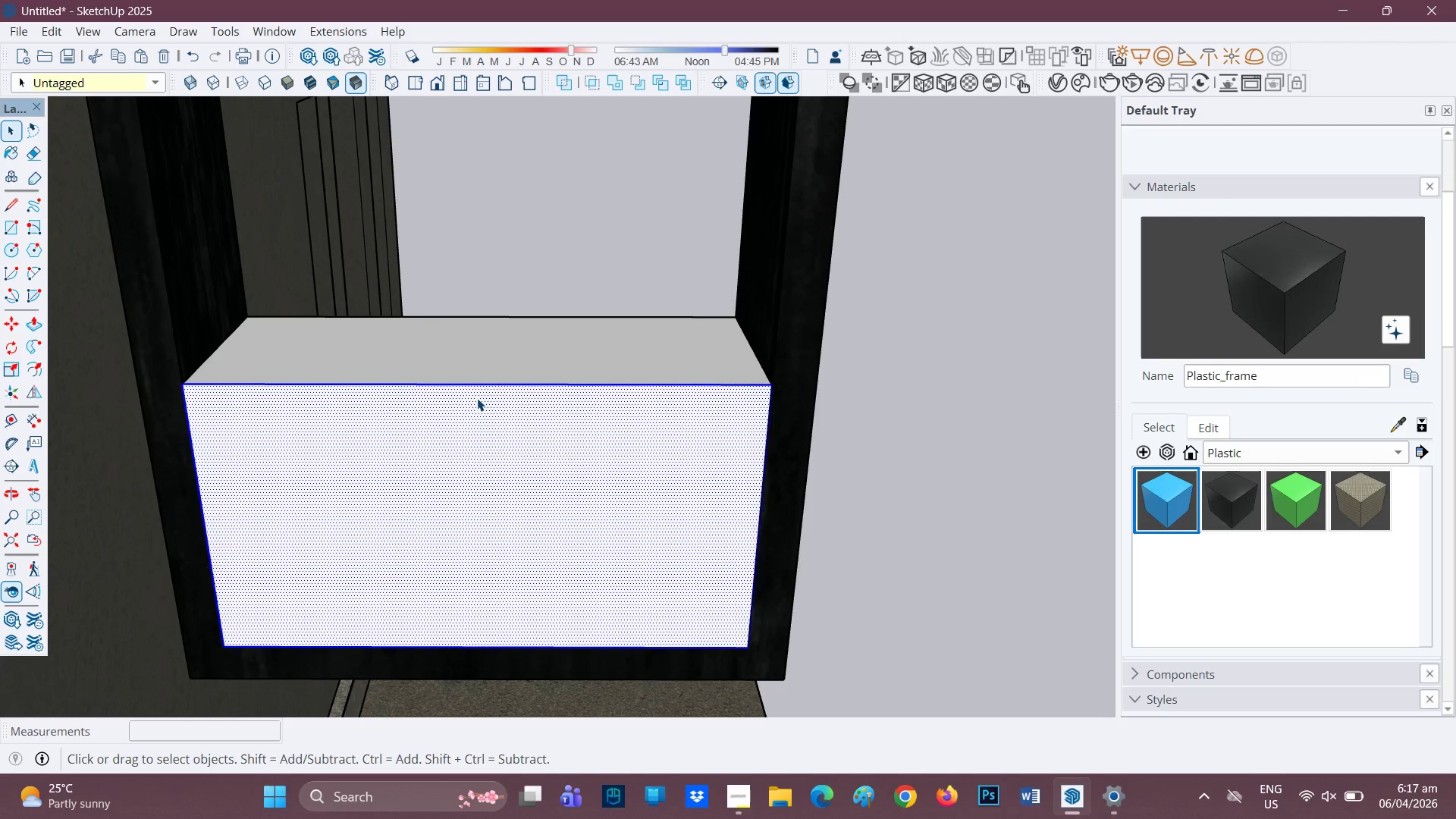 
triple_click([477, 398])
 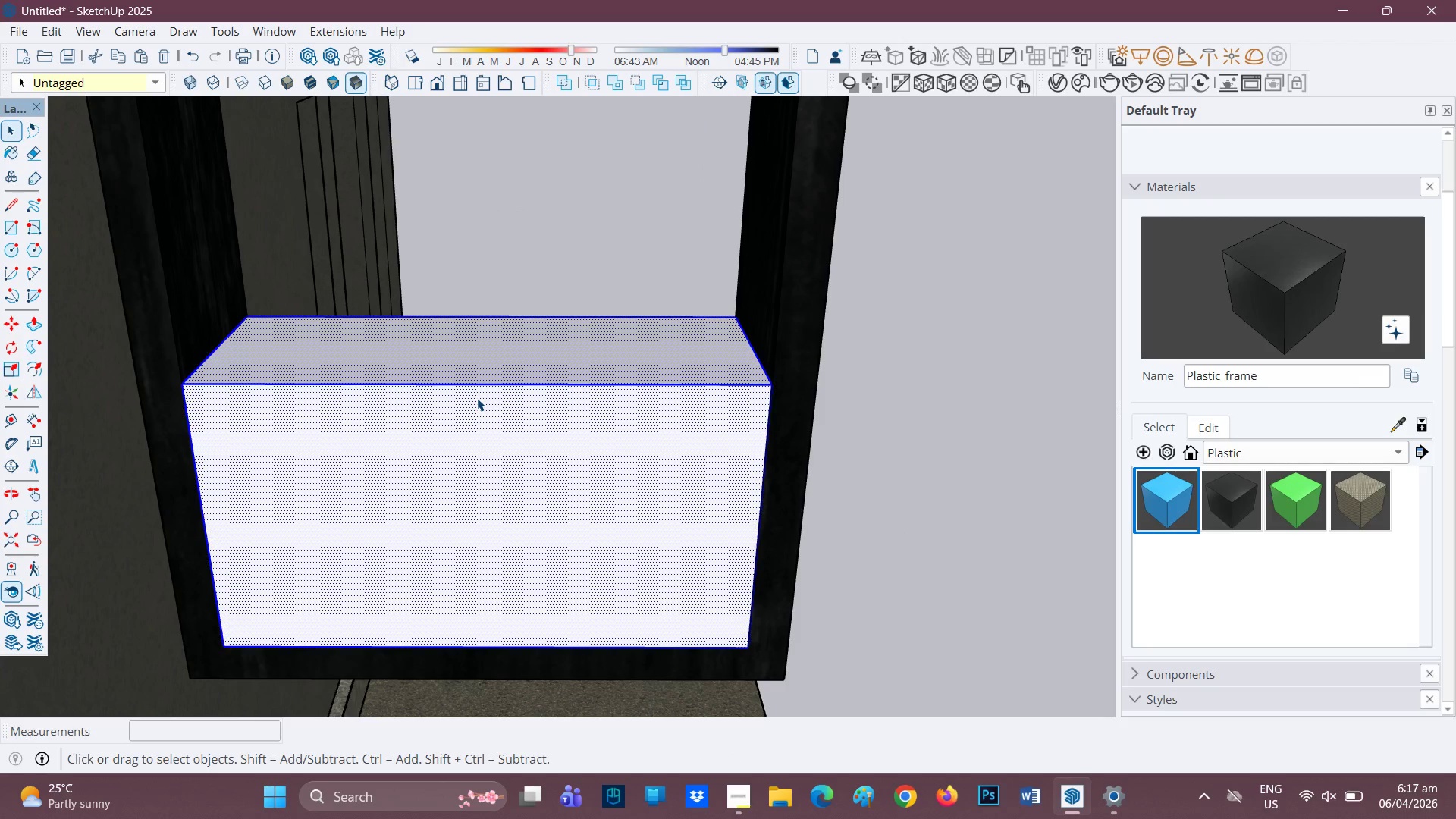 
right_click([477, 398])
 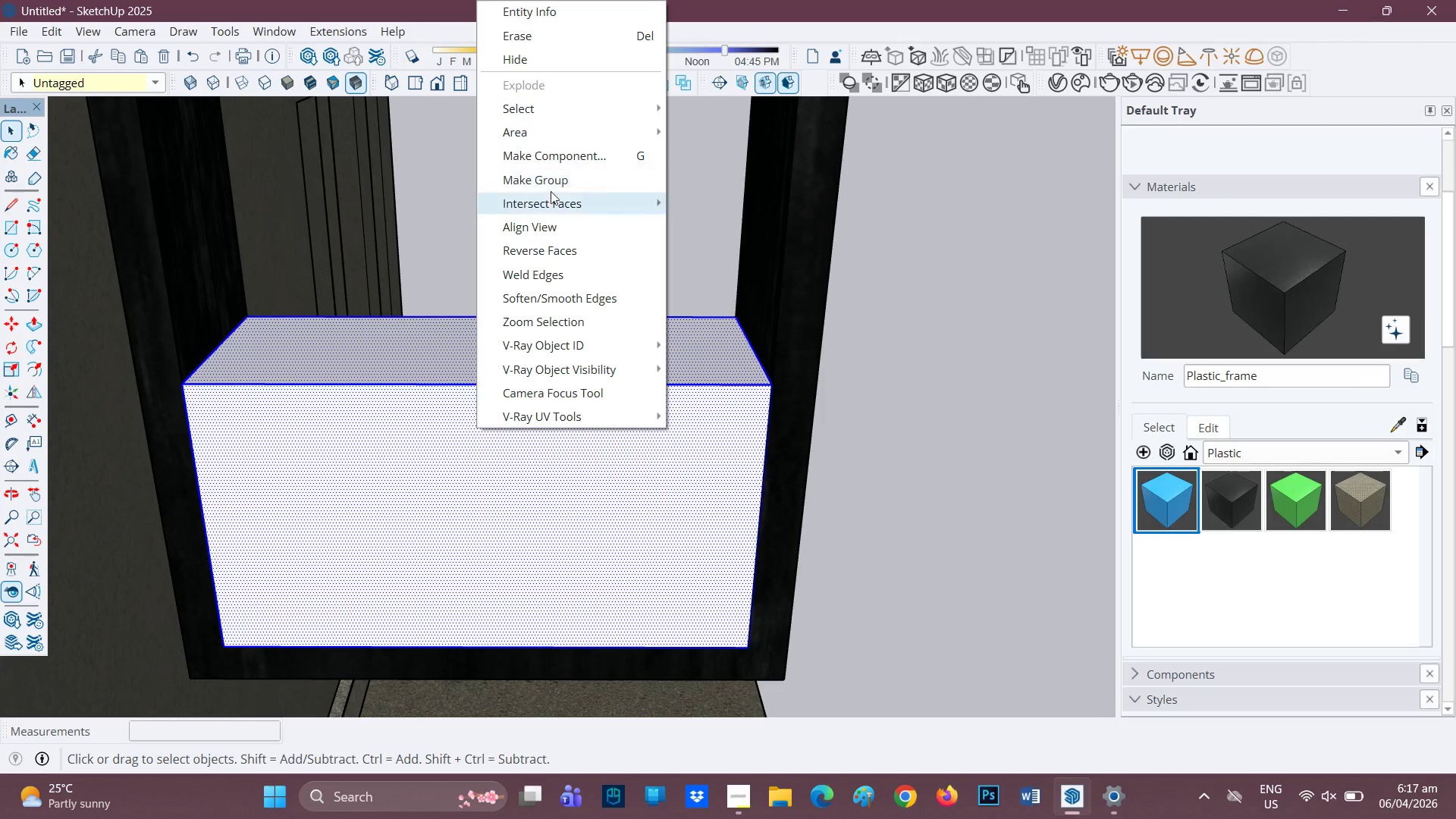 
left_click([557, 178])
 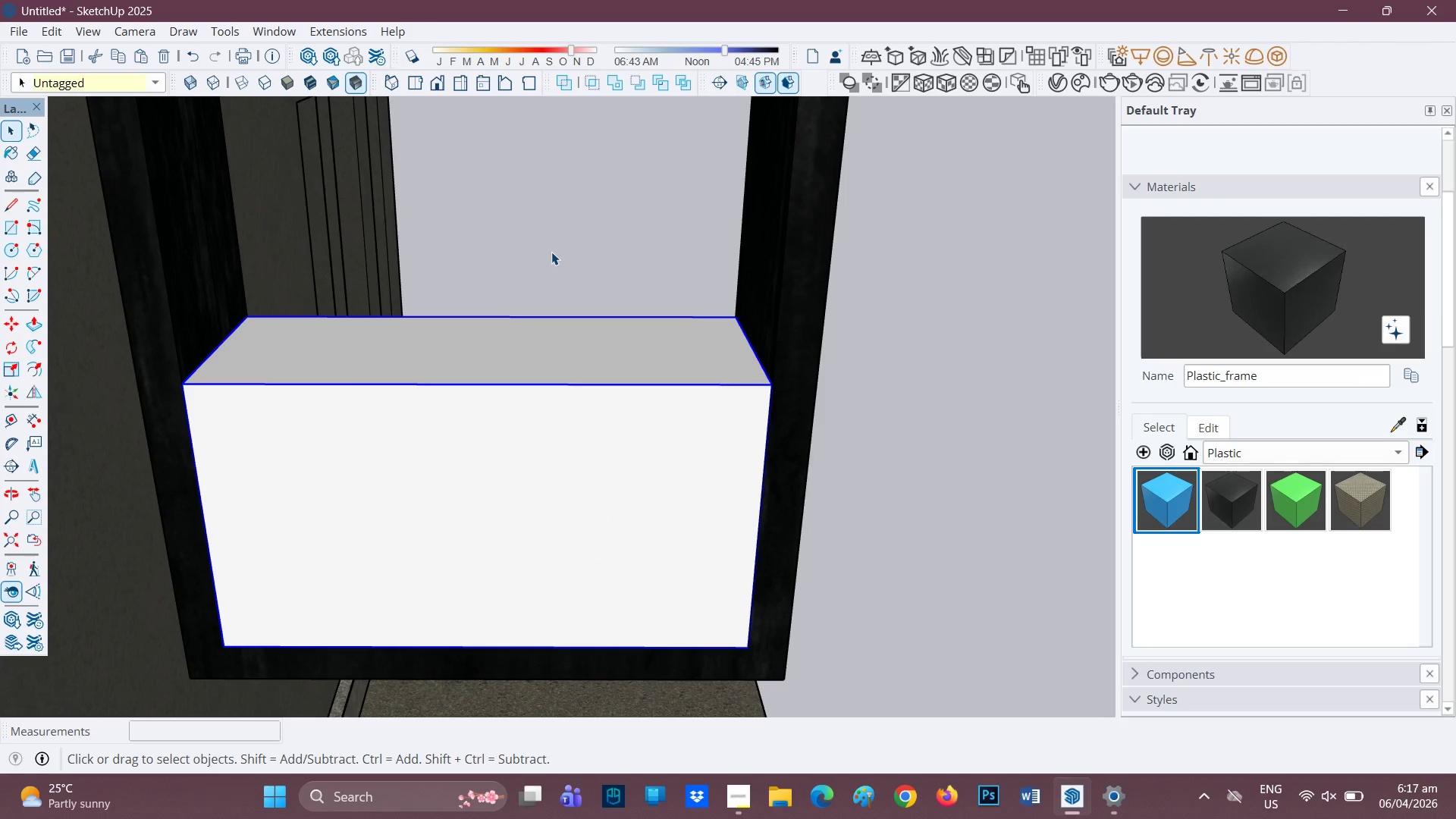 
key(H)
 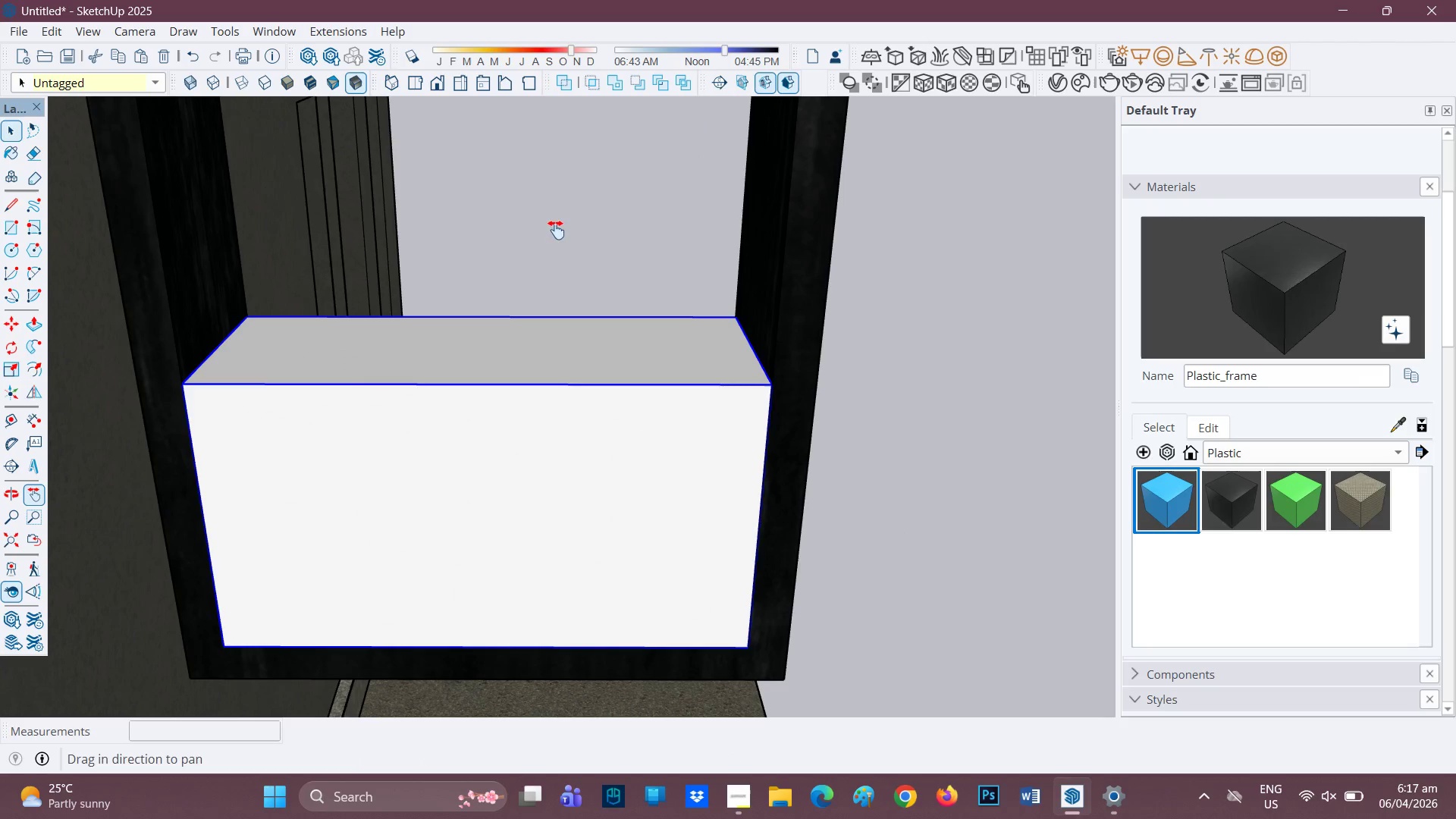 
left_click_drag(start_coordinate=[574, 225], to_coordinate=[633, 314])
 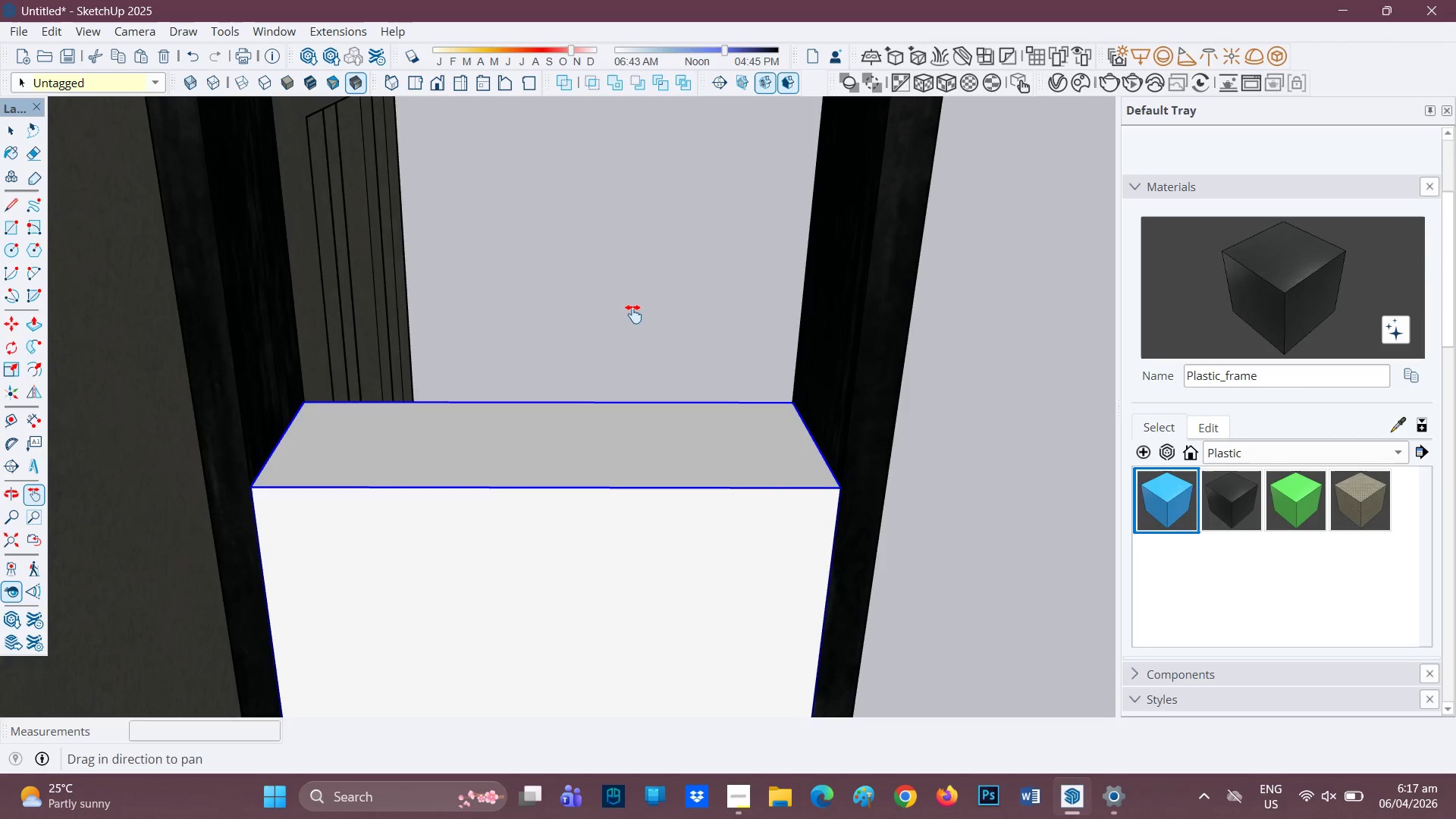 
scroll: coordinate [633, 314], scroll_direction: down, amount: 1.0
 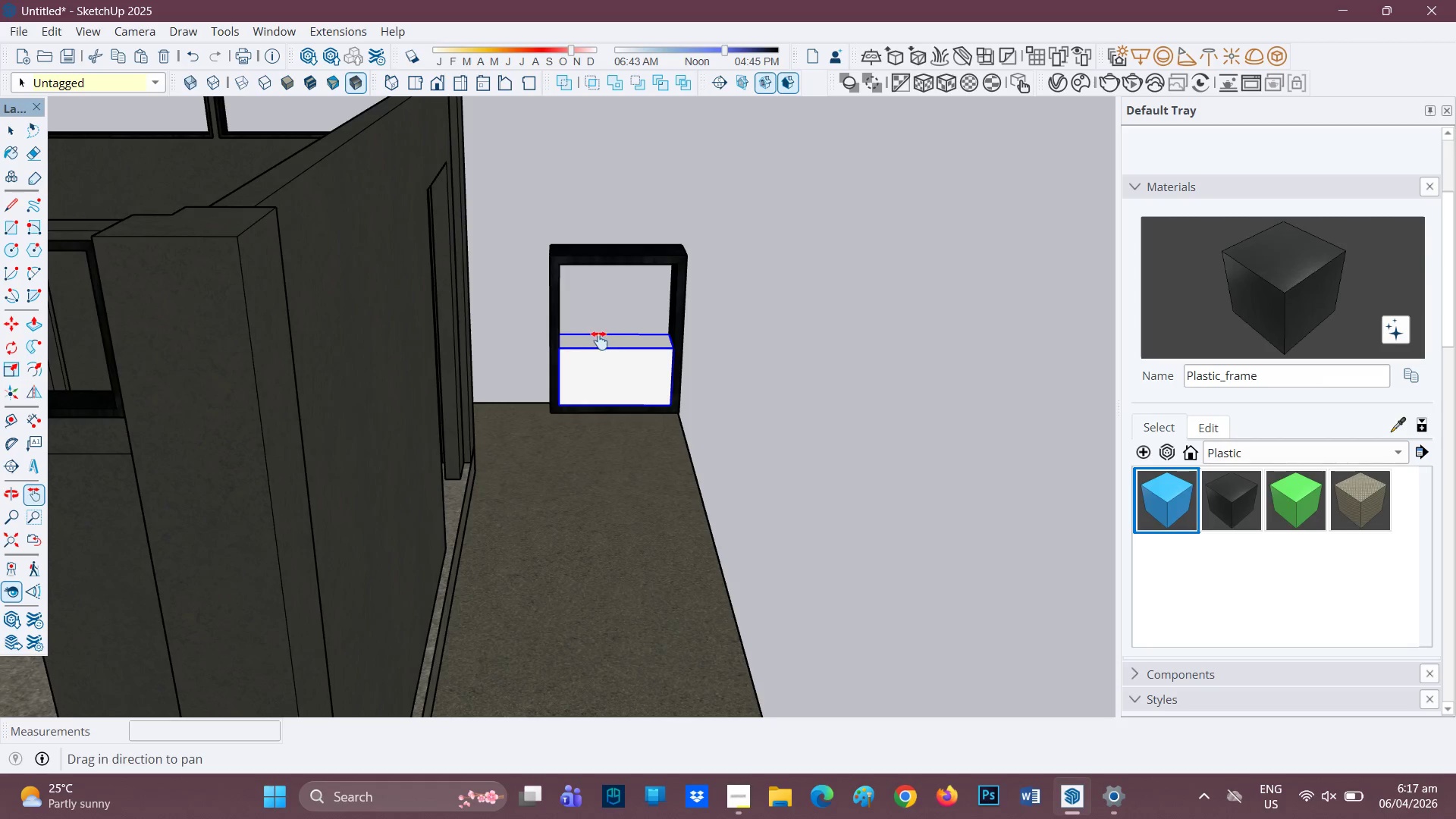 
scroll: coordinate [657, 350], scroll_direction: up, amount: 6.0
 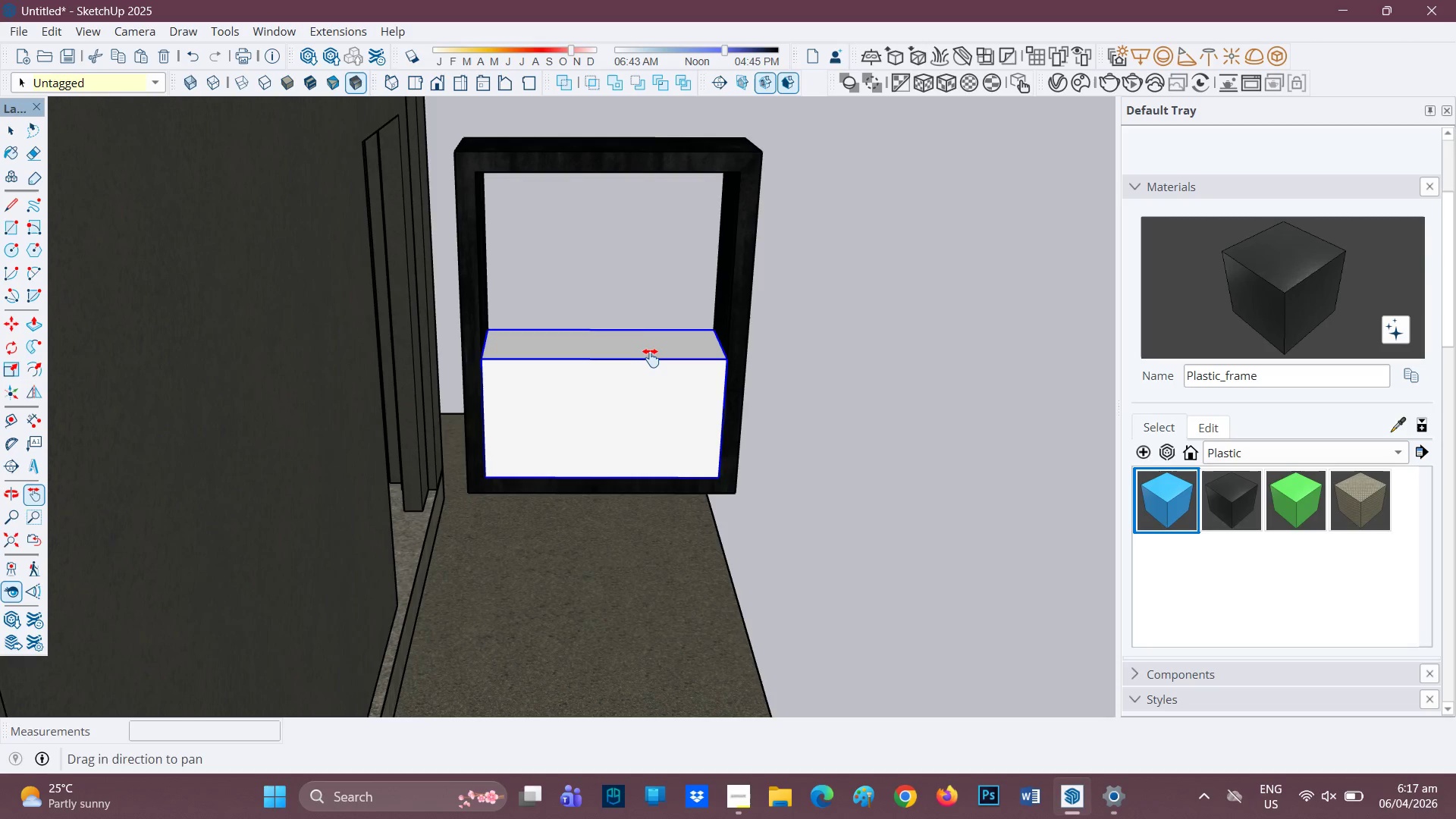 
key(Space)
 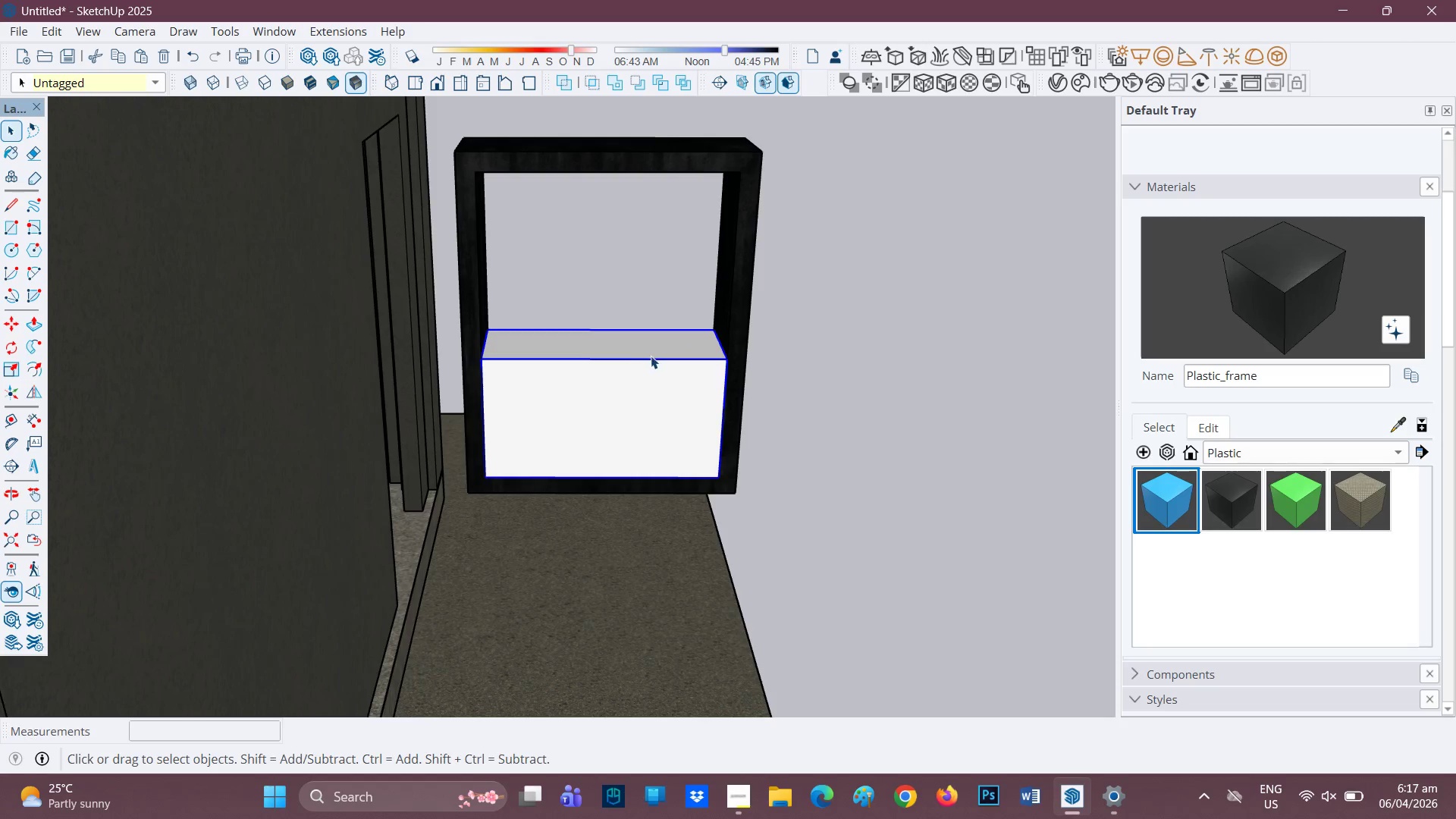 
left_click([651, 356])
 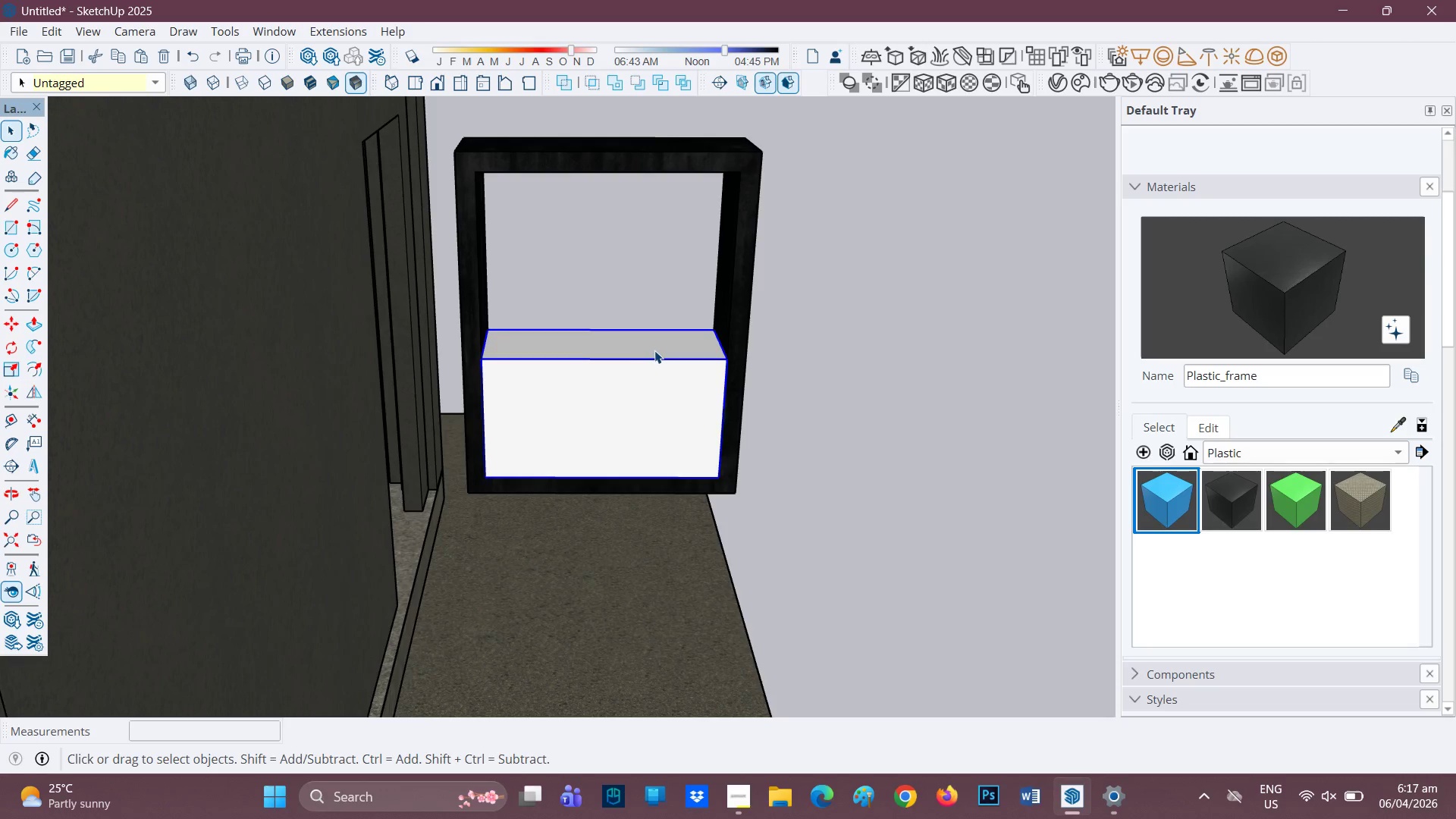 
double_click([654, 350])
 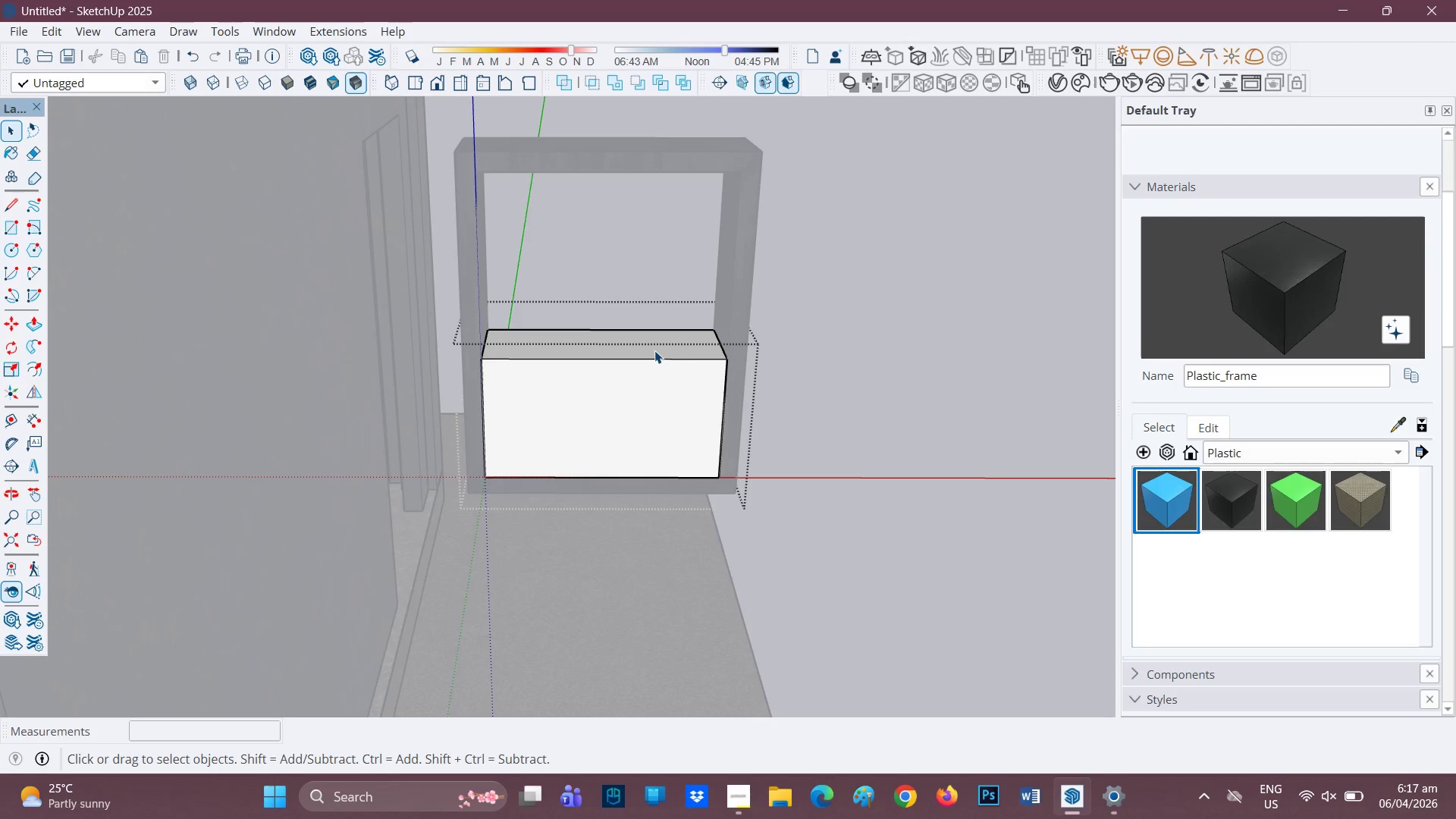 
key(P)
 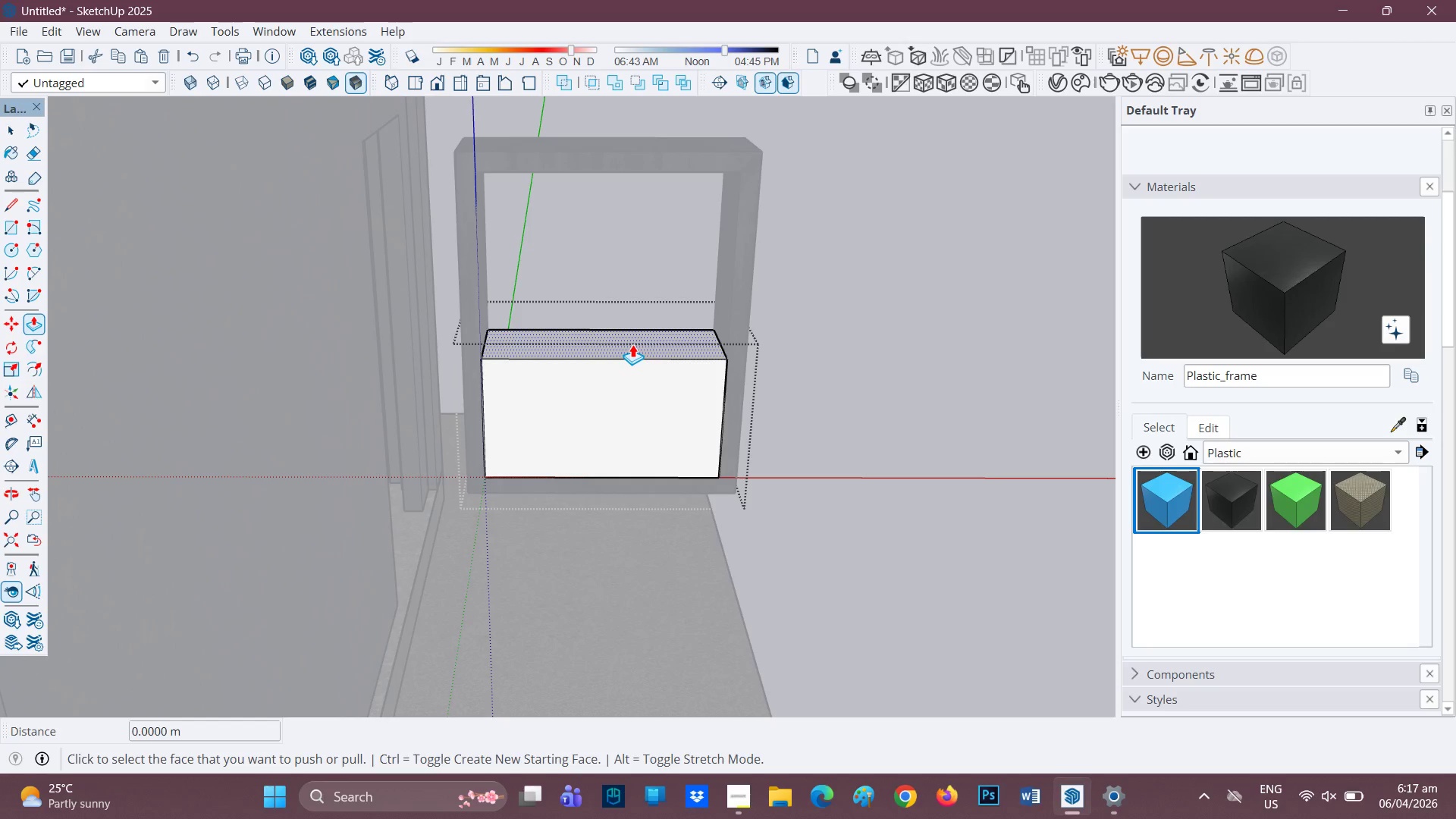 
left_click([632, 344])
 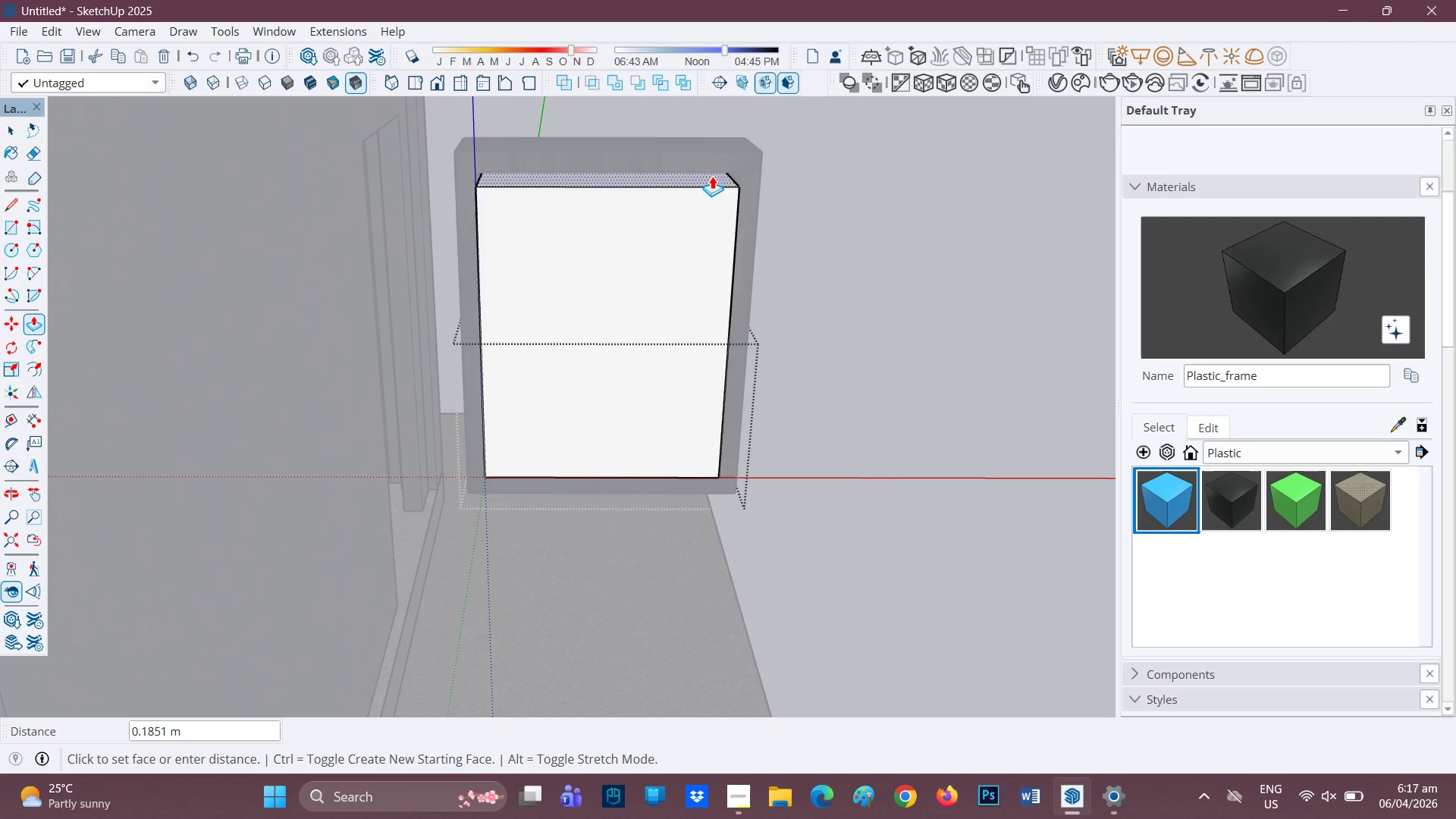 
left_click([715, 171])
 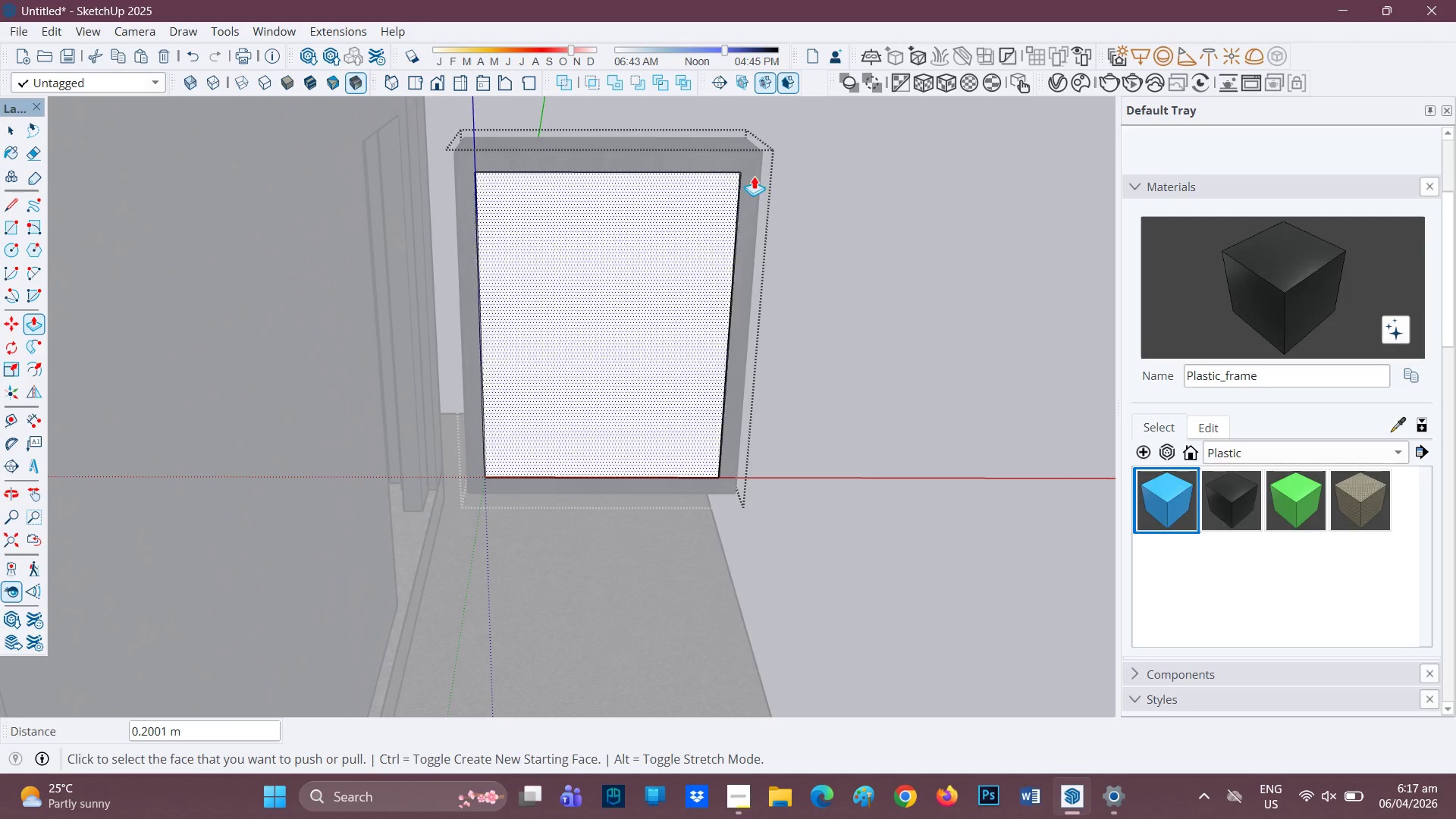 
key(Space)
 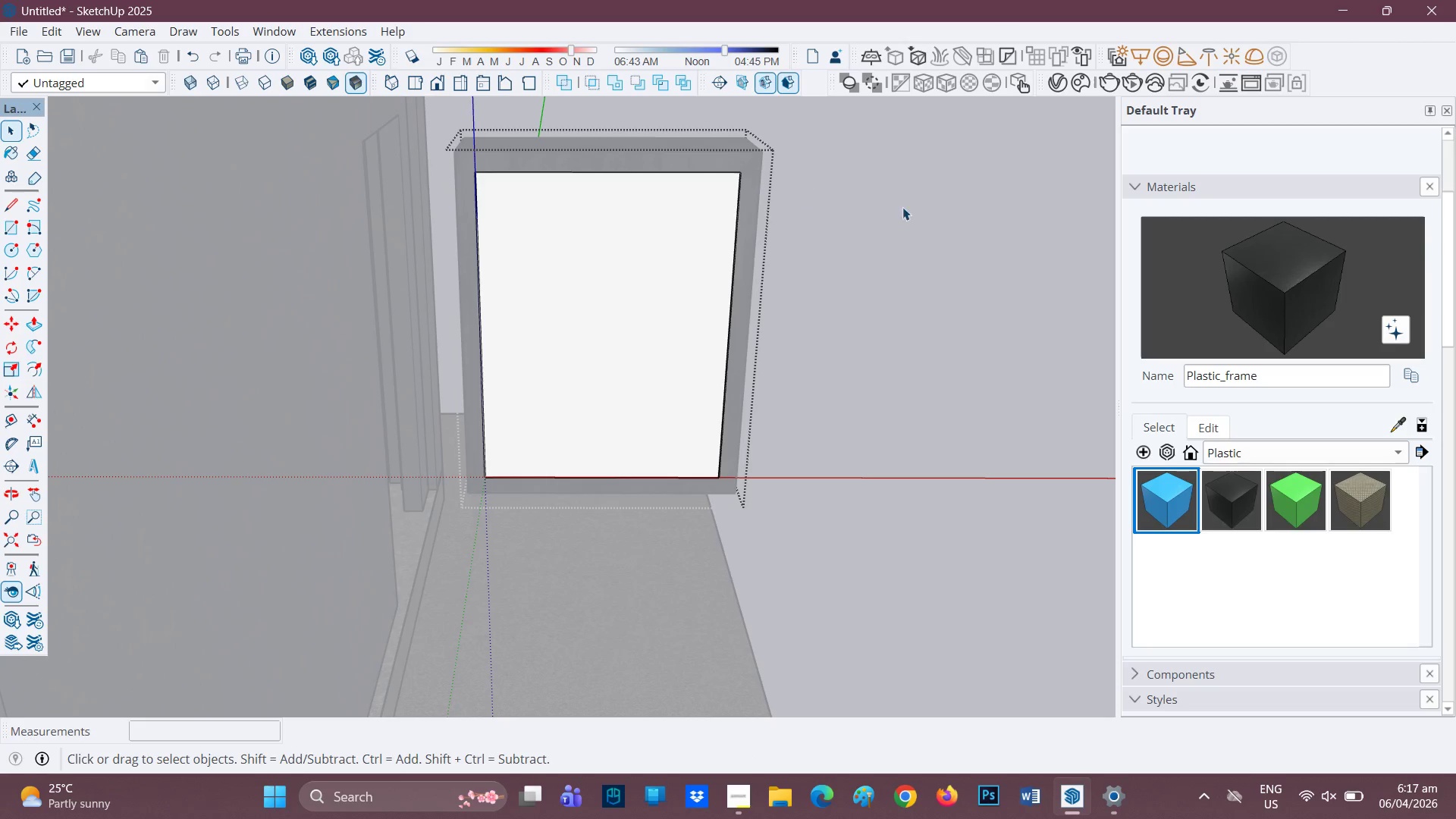 
left_click_drag(start_coordinate=[955, 215], to_coordinate=[959, 214])
 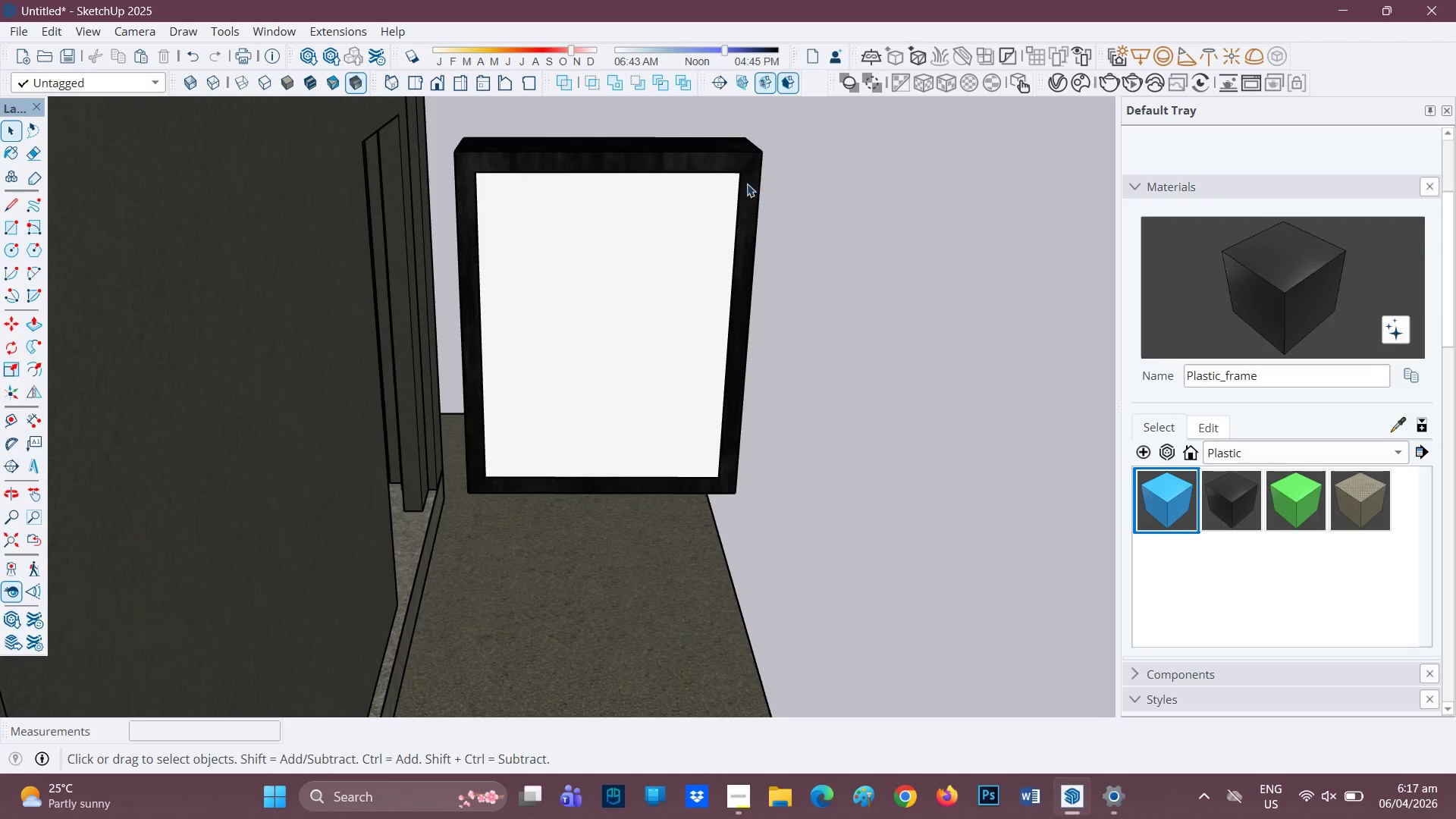 
left_click([748, 189])
 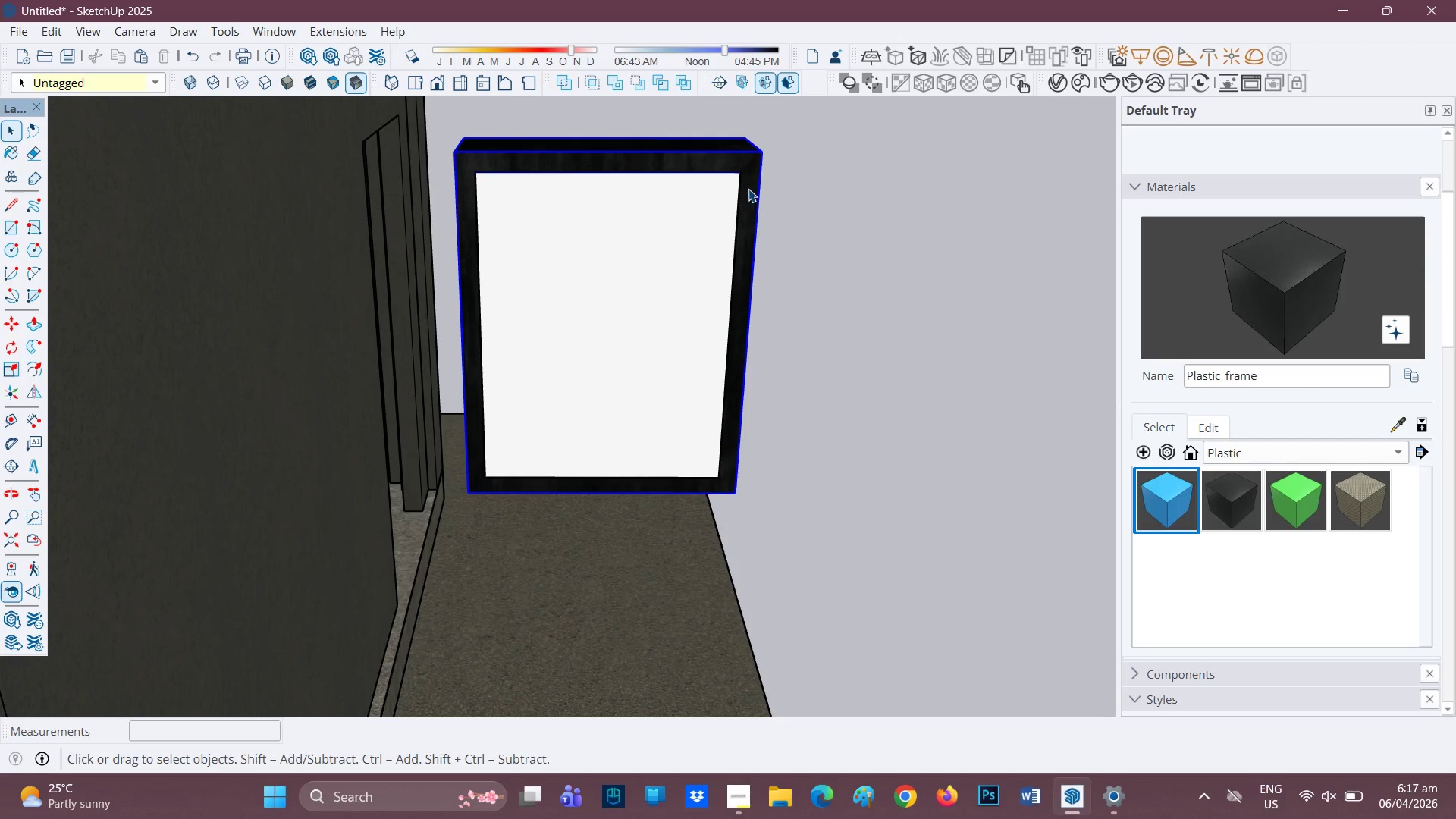 
right_click([748, 189])
 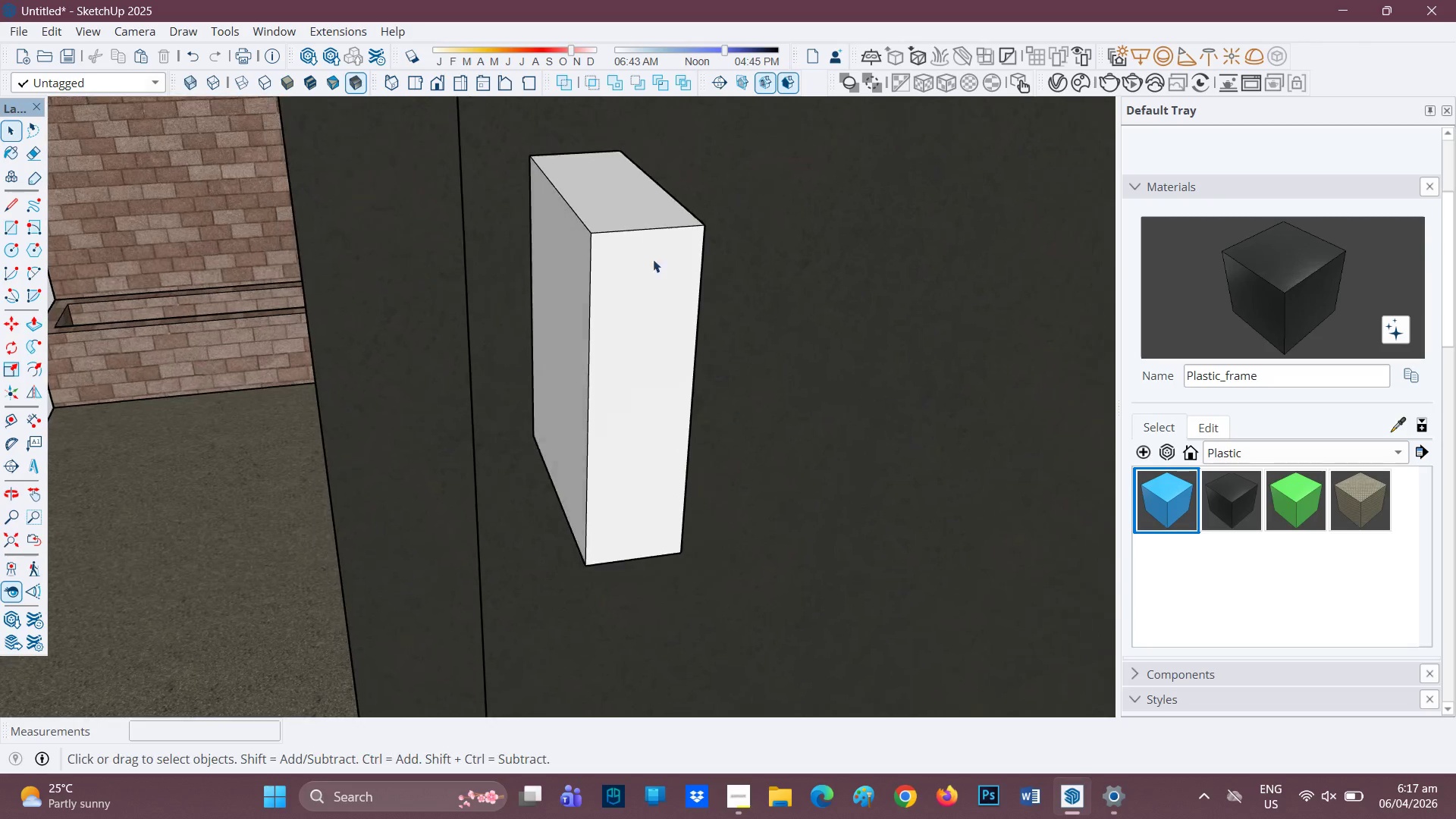 
scroll: coordinate [633, 196], scroll_direction: up, amount: 2.0
 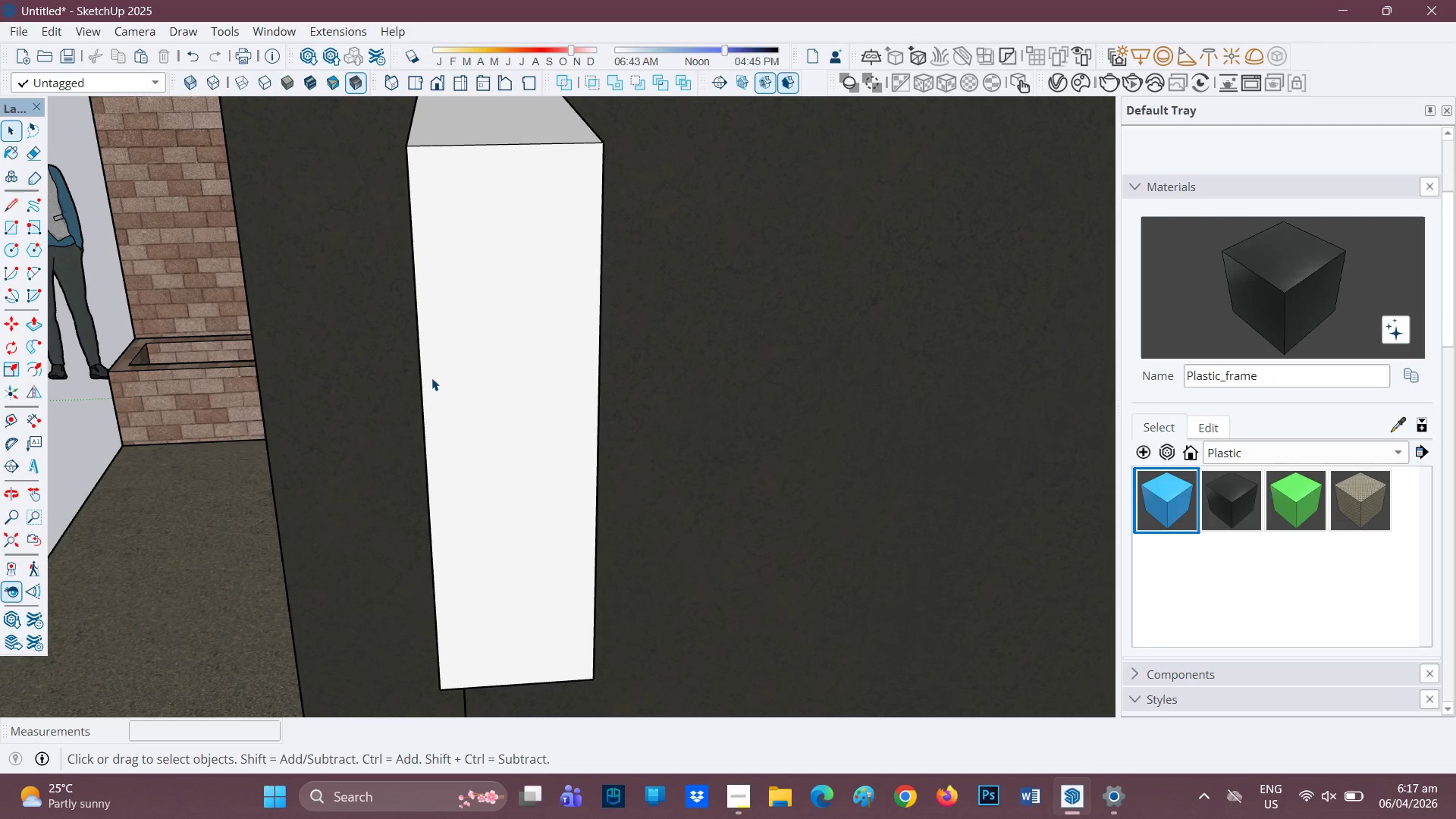 
key(L)
 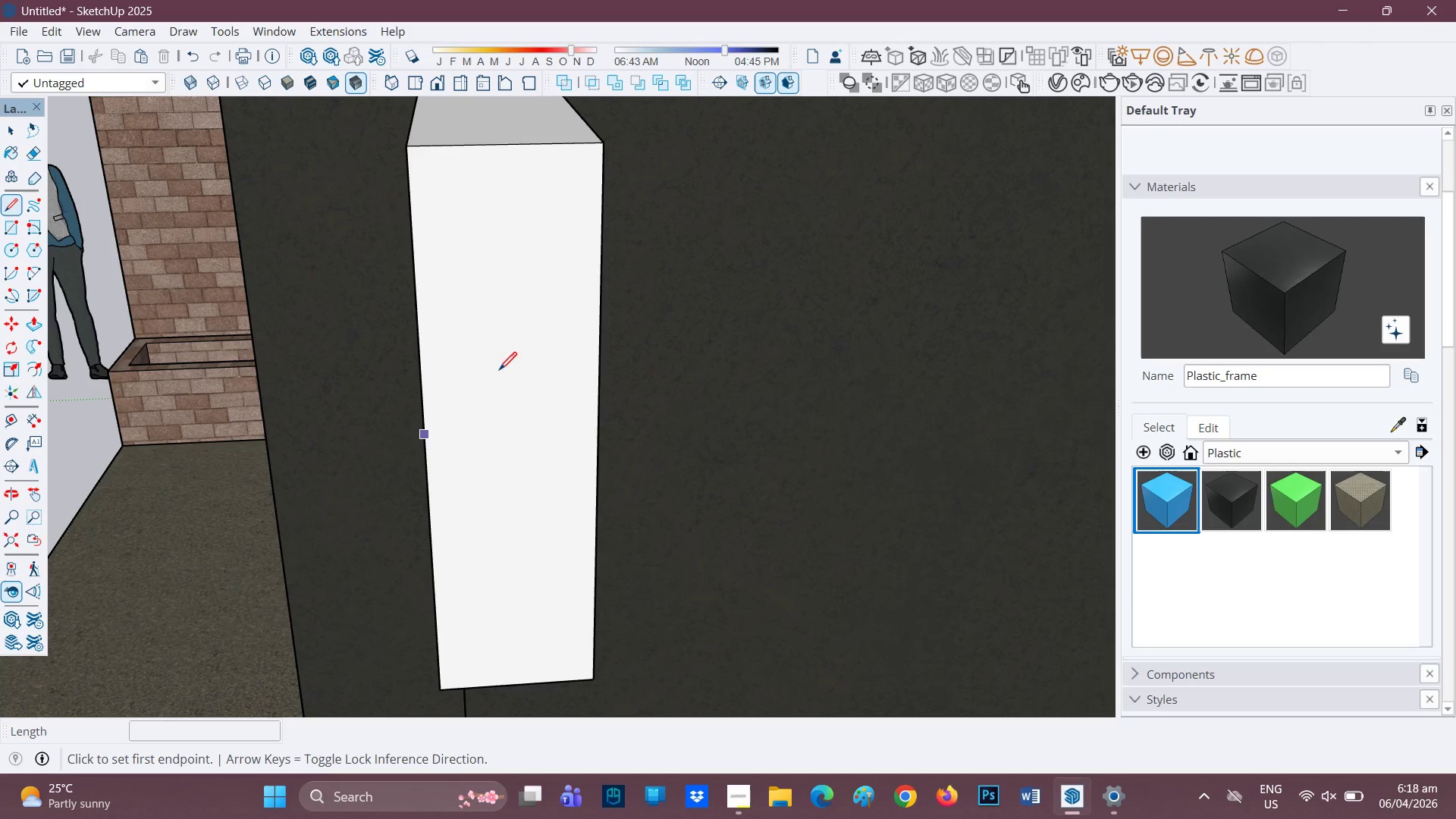 
key(Space)
 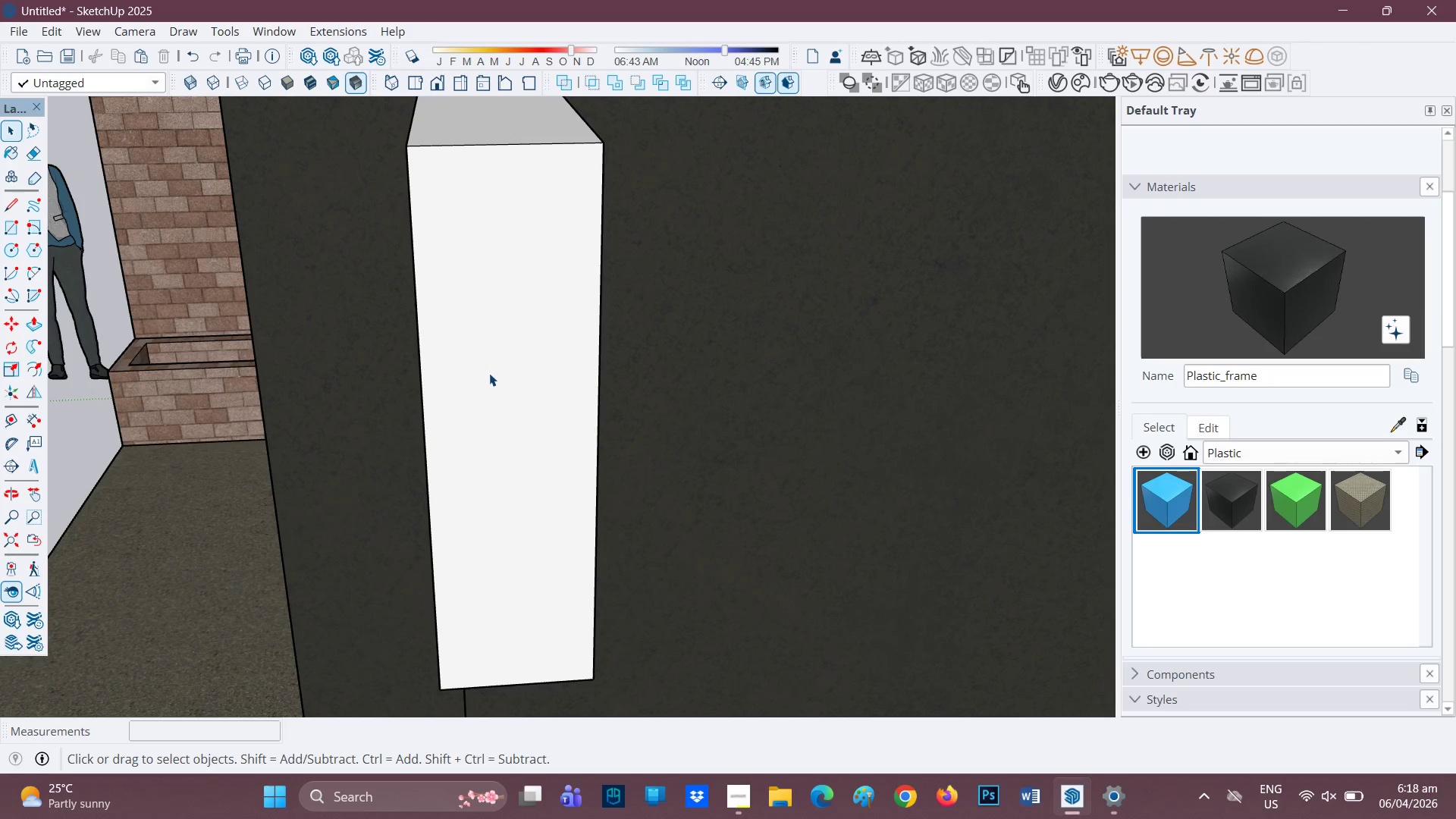 
double_click([489, 373])
 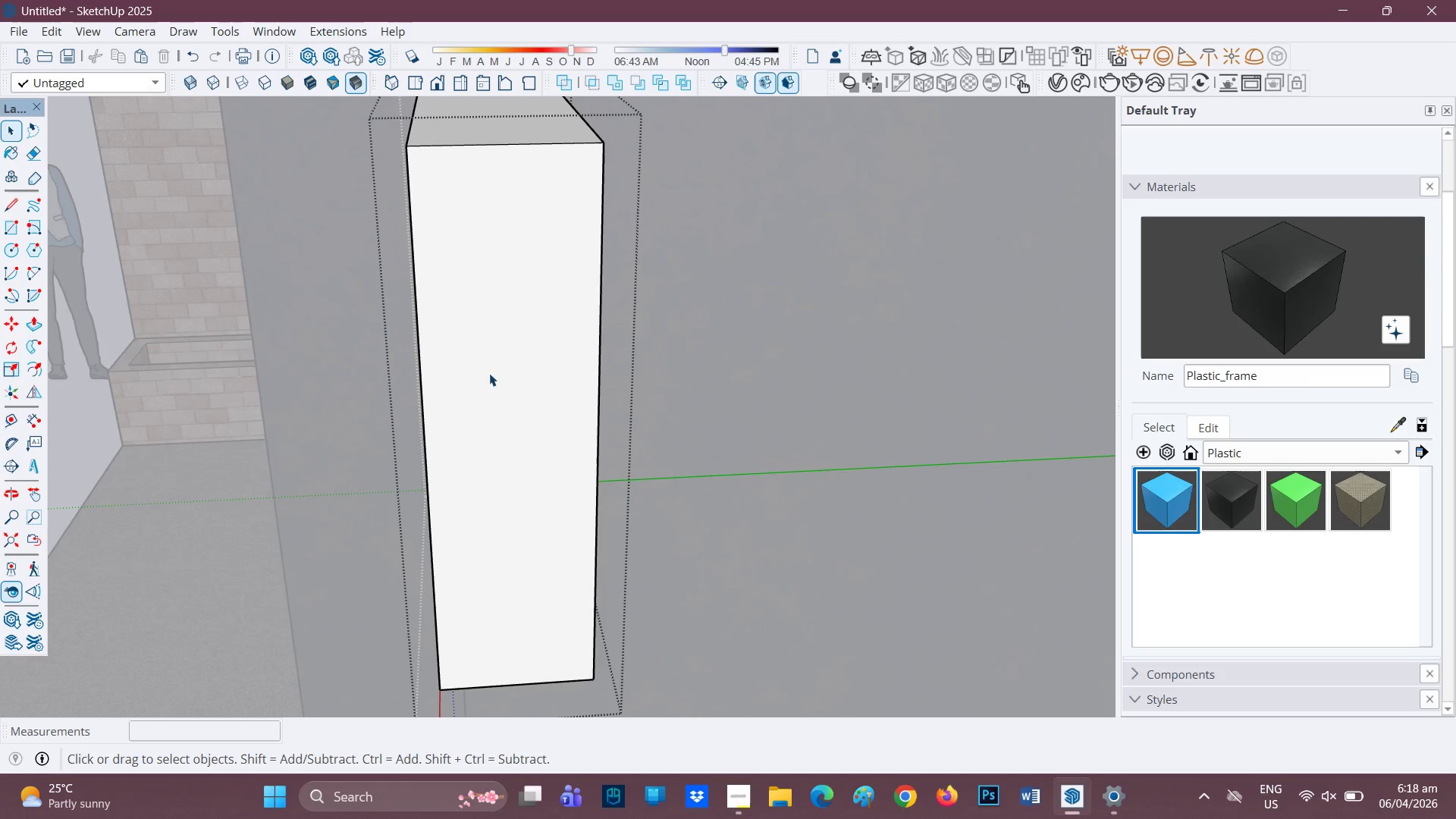 
left_click_drag(start_coordinate=[490, 372], to_coordinate=[495, 366])
 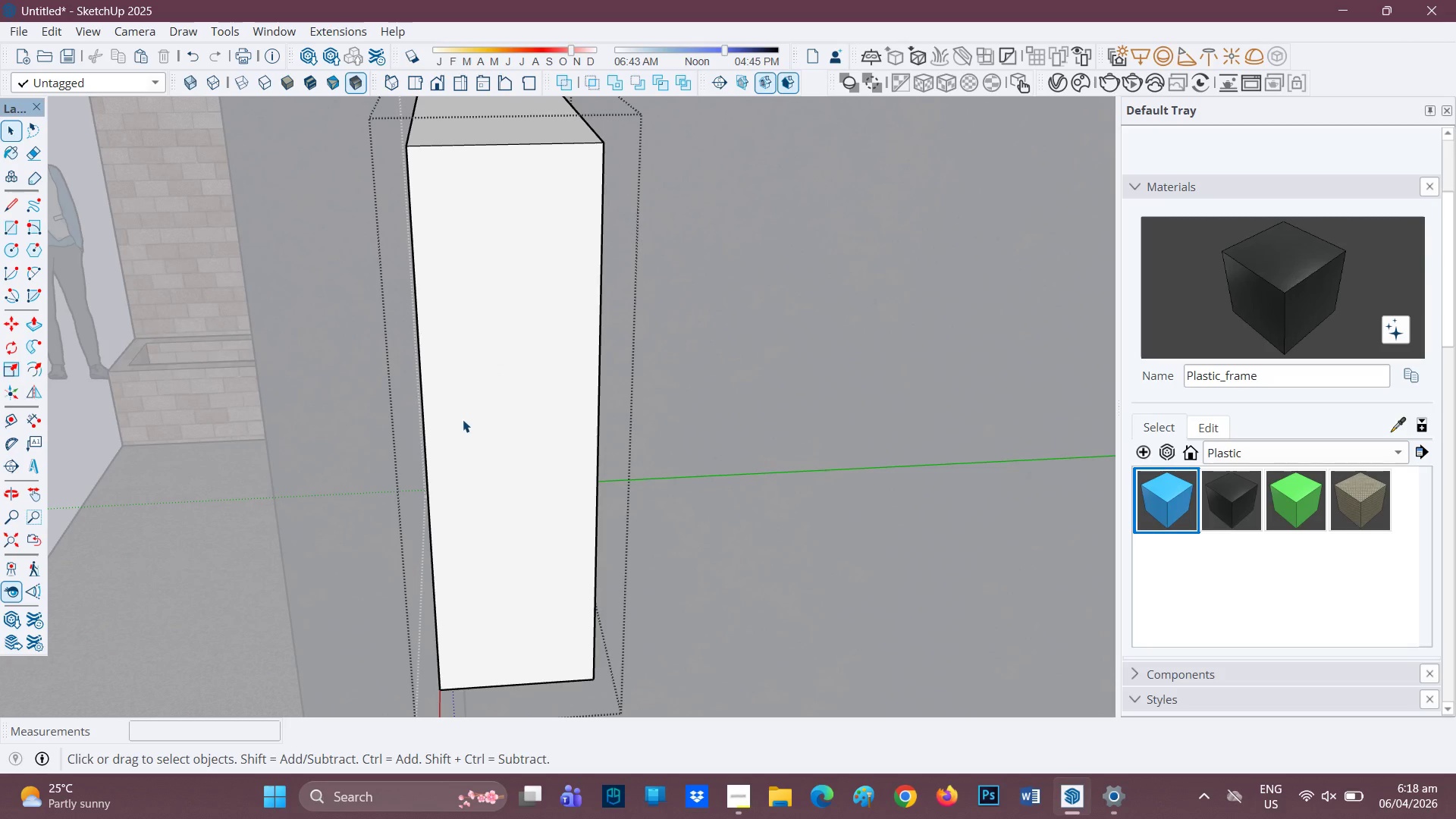 
key(L)
 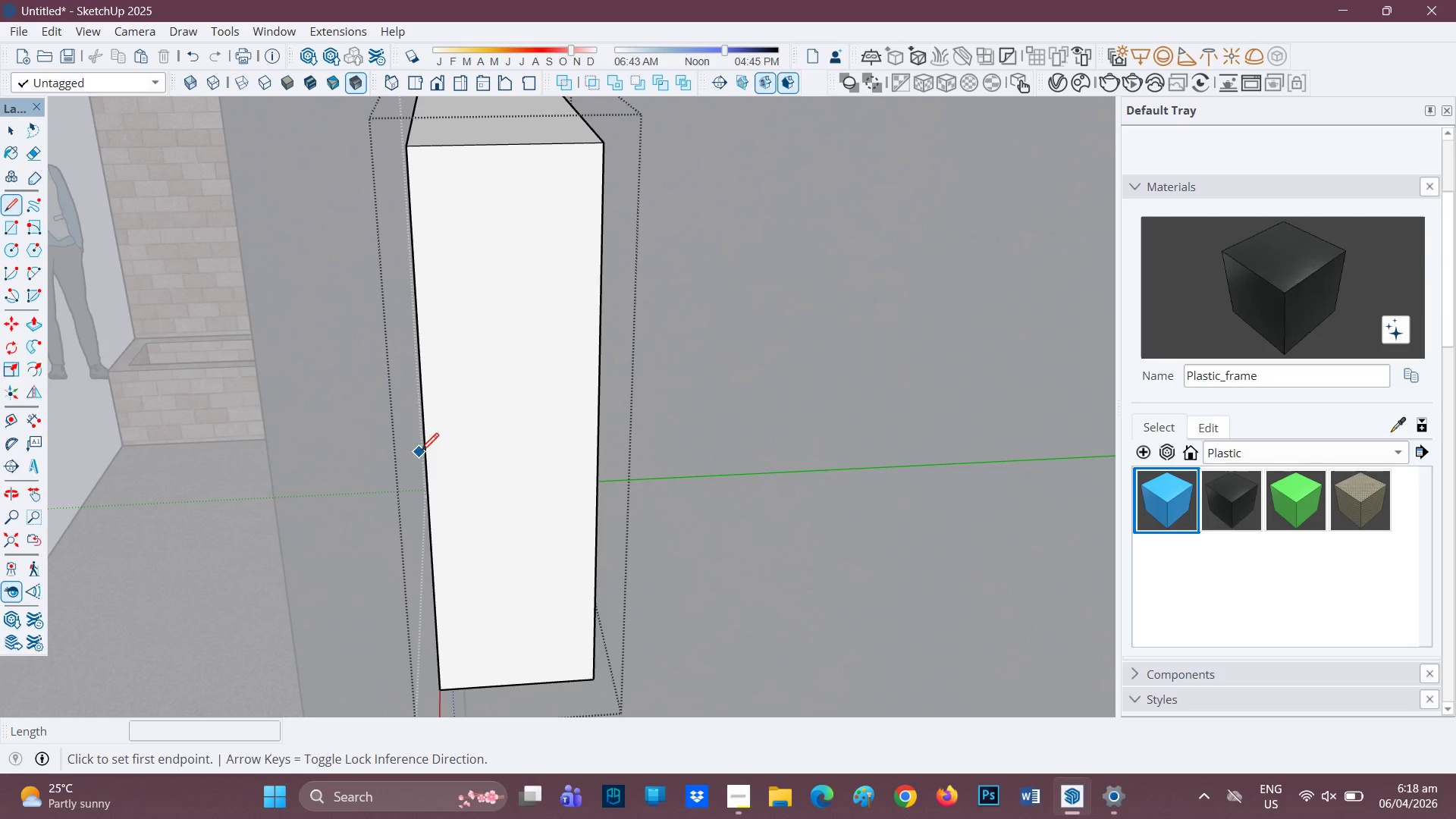 
left_click([428, 449])
 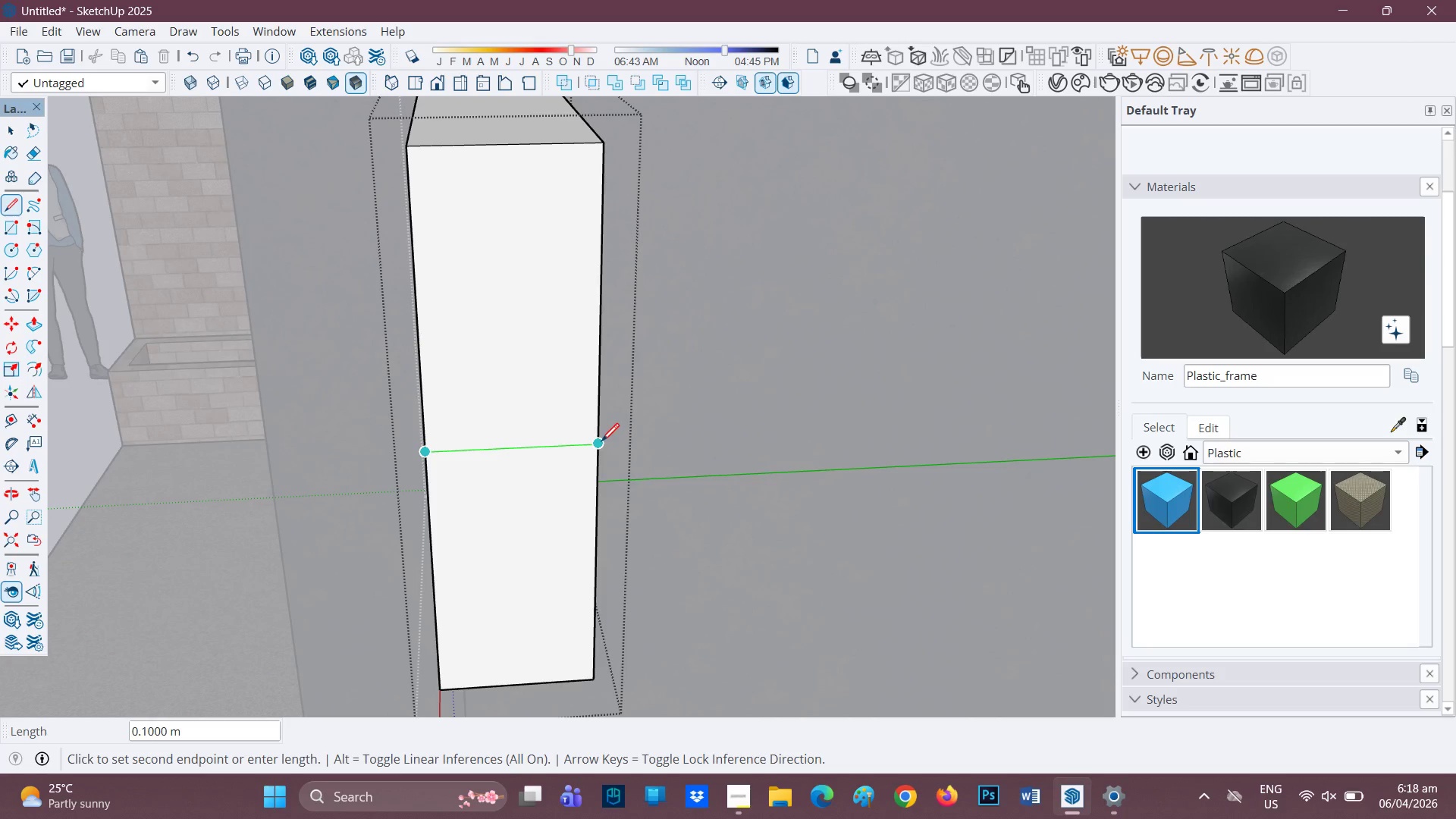 
left_click([601, 443])
 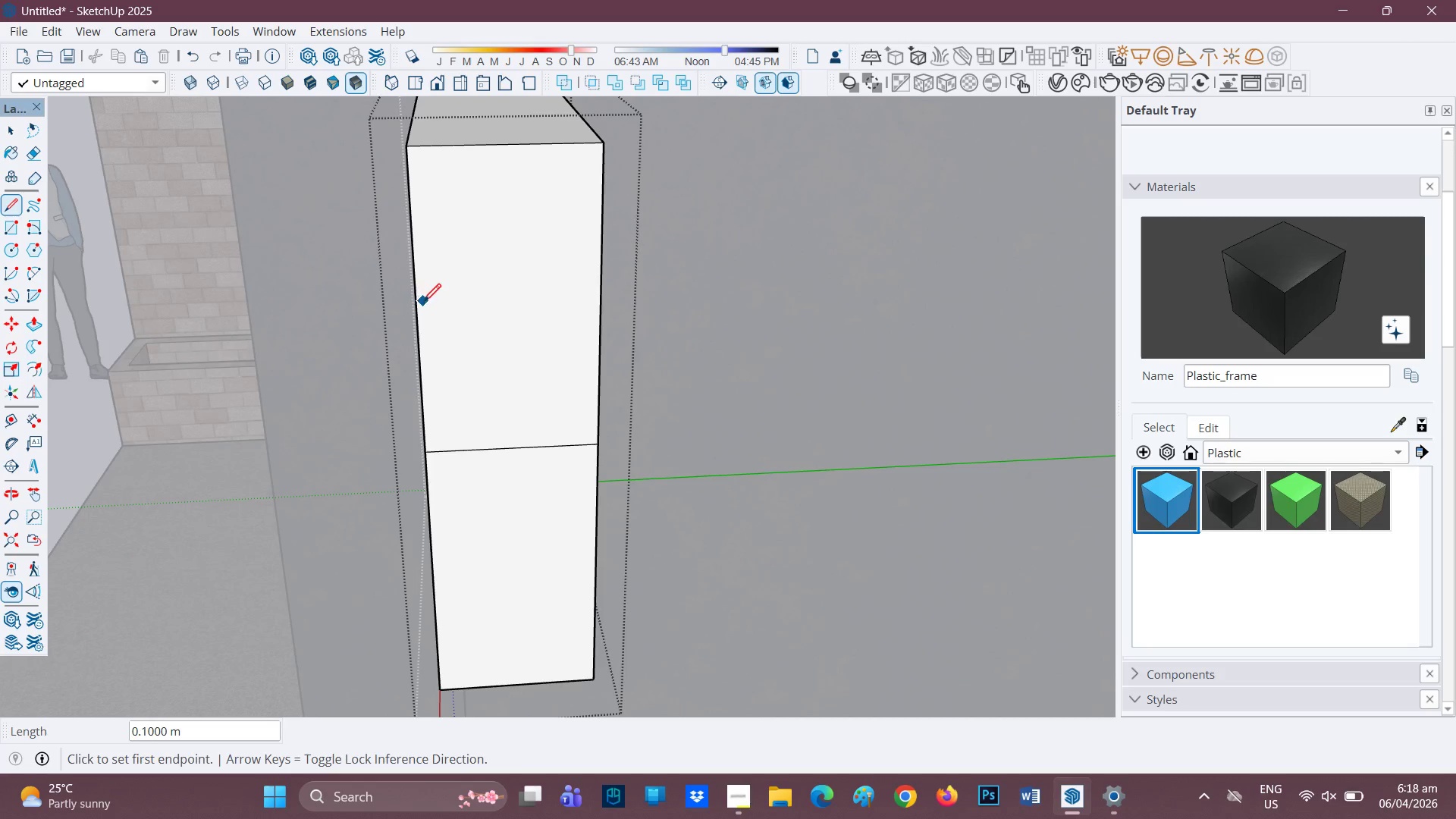 
left_click([421, 306])
 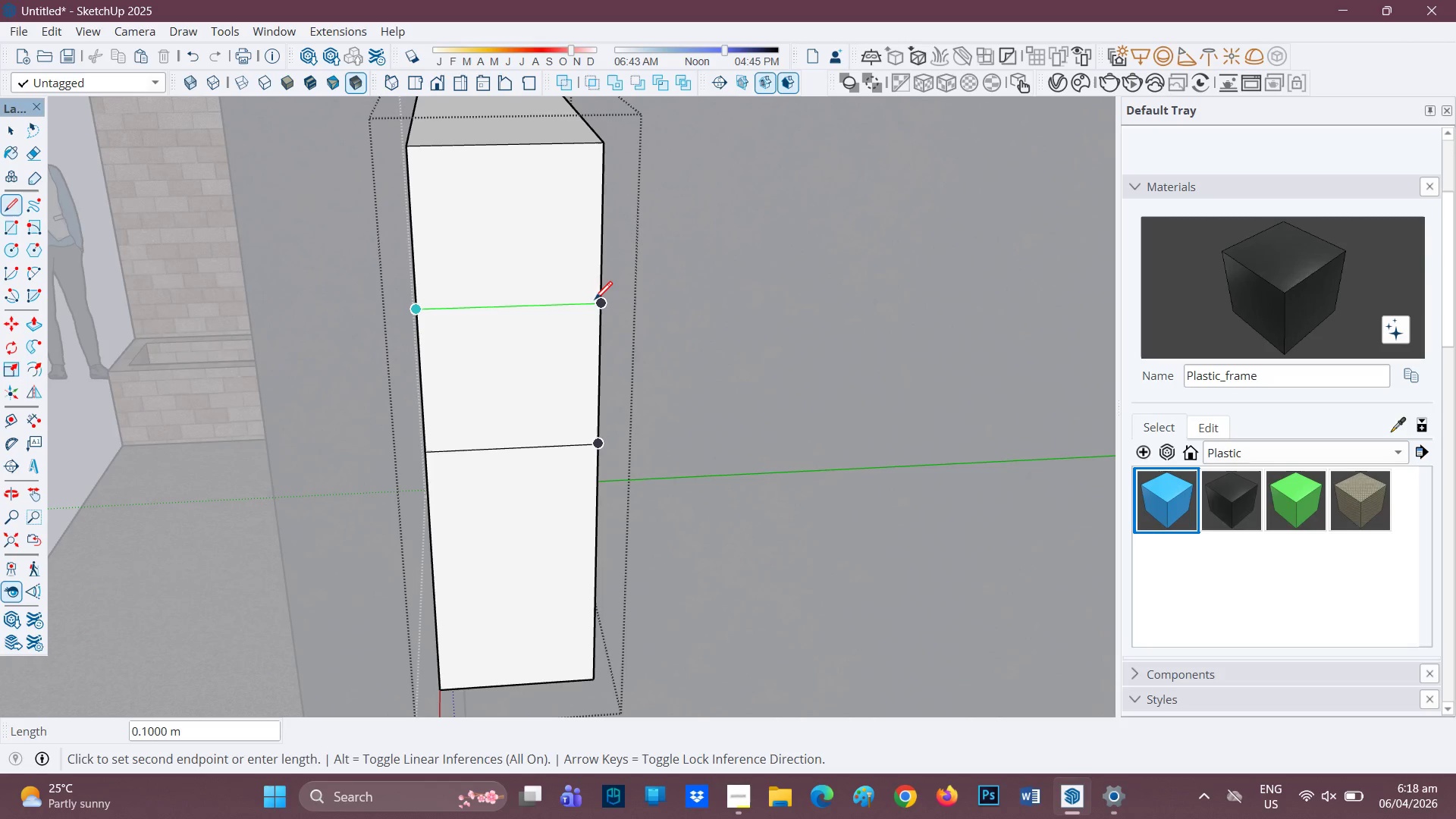 
left_click([595, 301])
 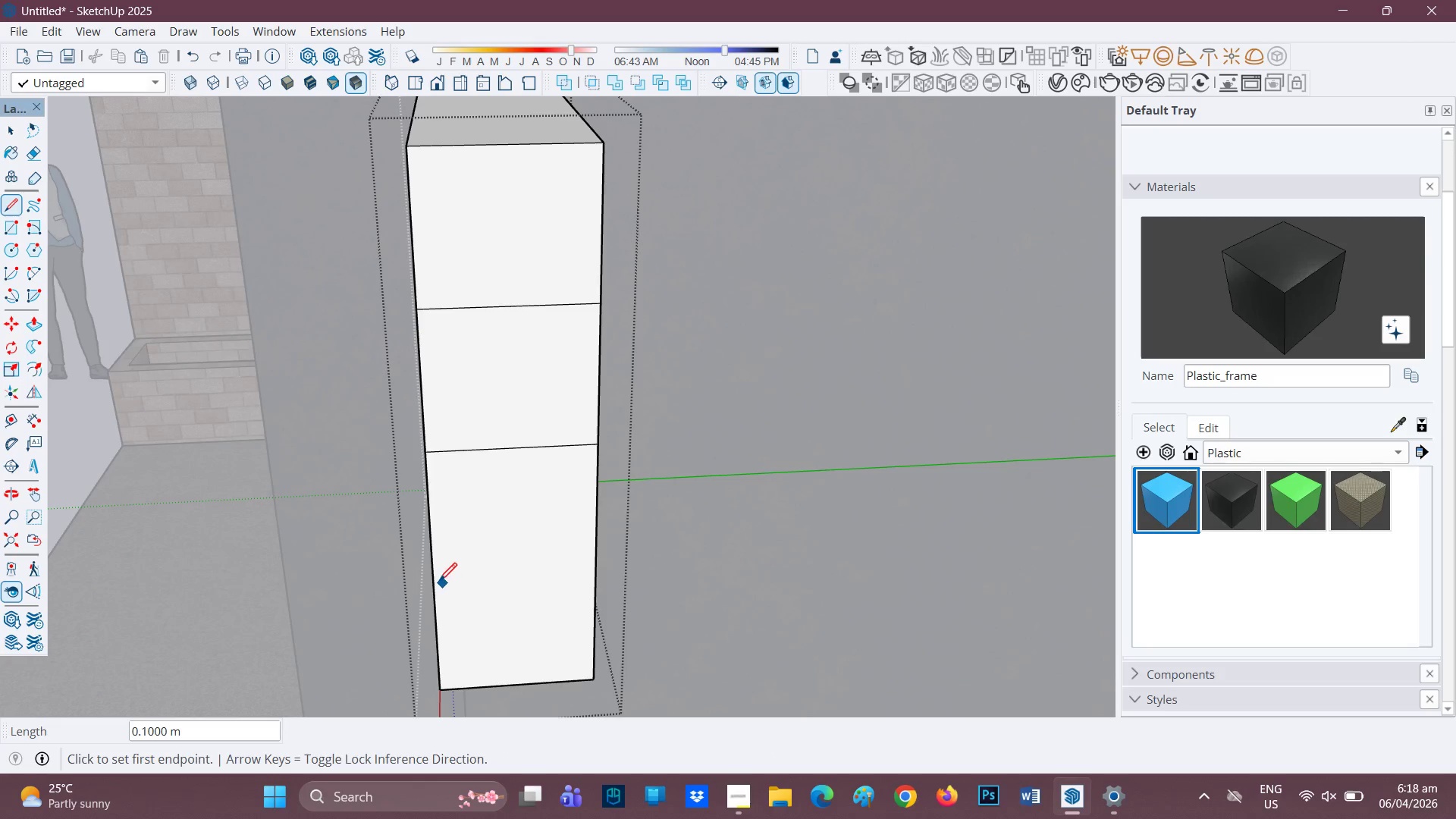 
left_click_drag(start_coordinate=[434, 585], to_coordinate=[440, 585])
 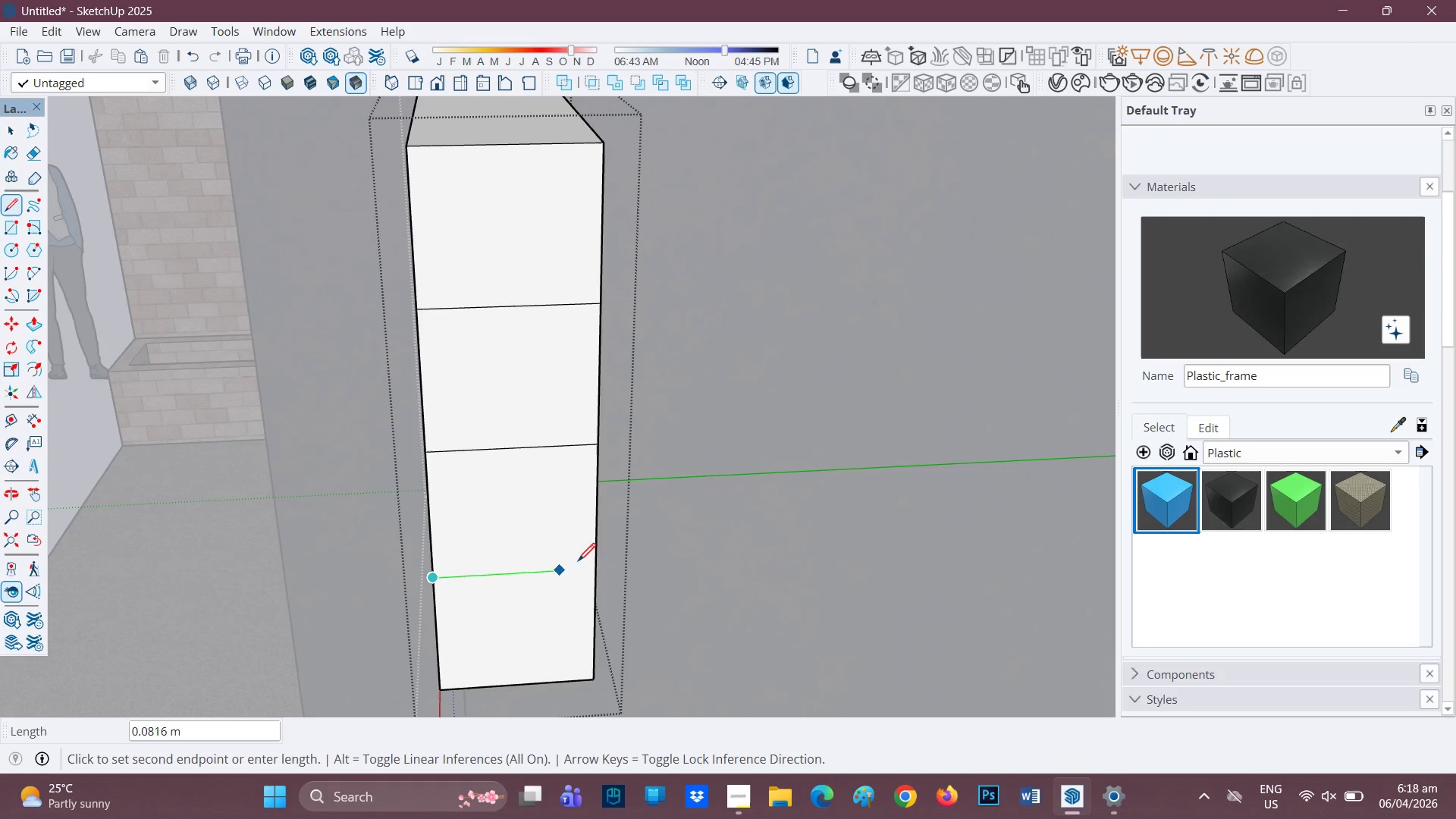 
mouse_move([573, 573])
 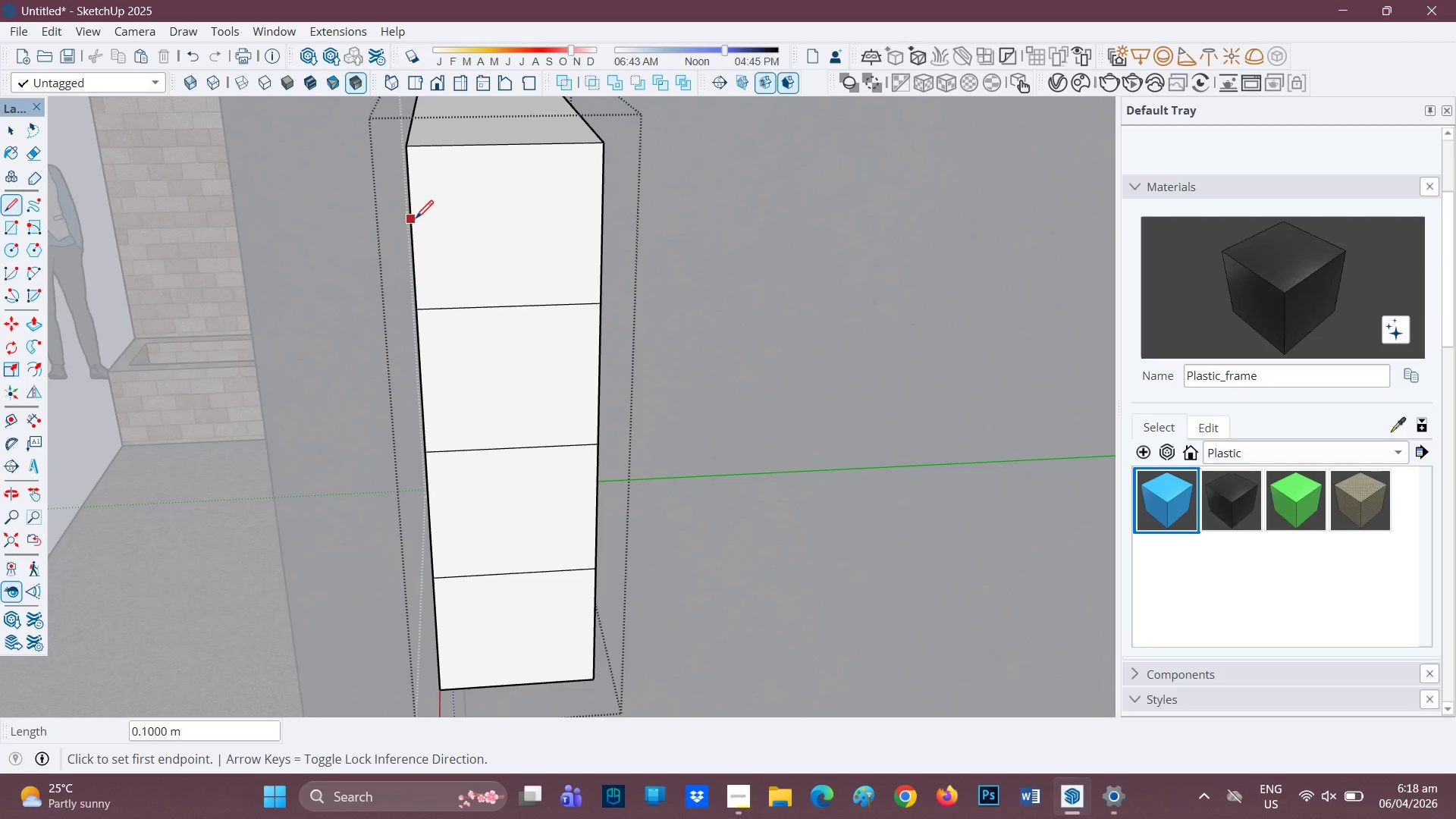 
left_click([413, 227])
 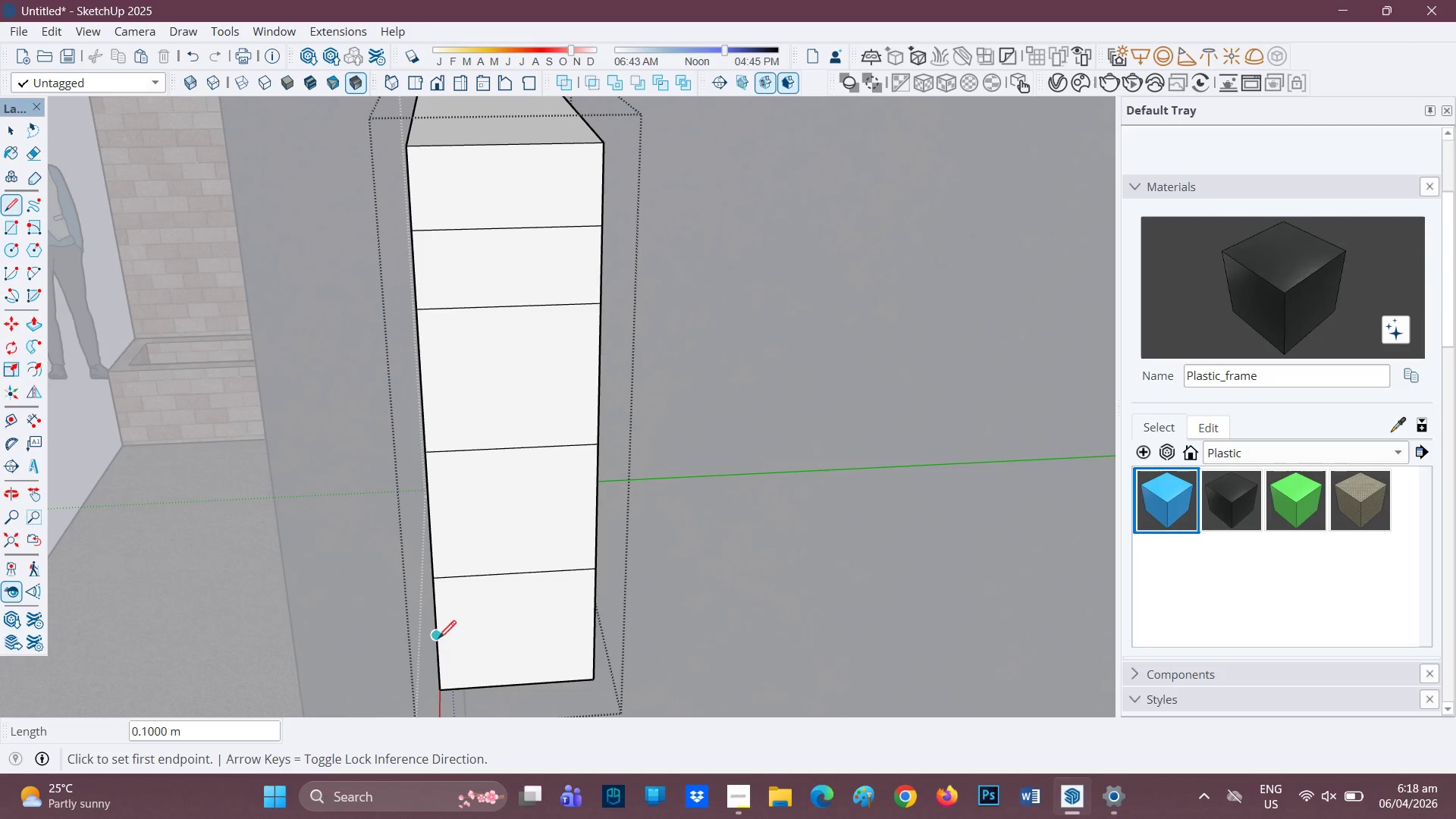 
left_click_drag(start_coordinate=[439, 640], to_coordinate=[444, 640])
 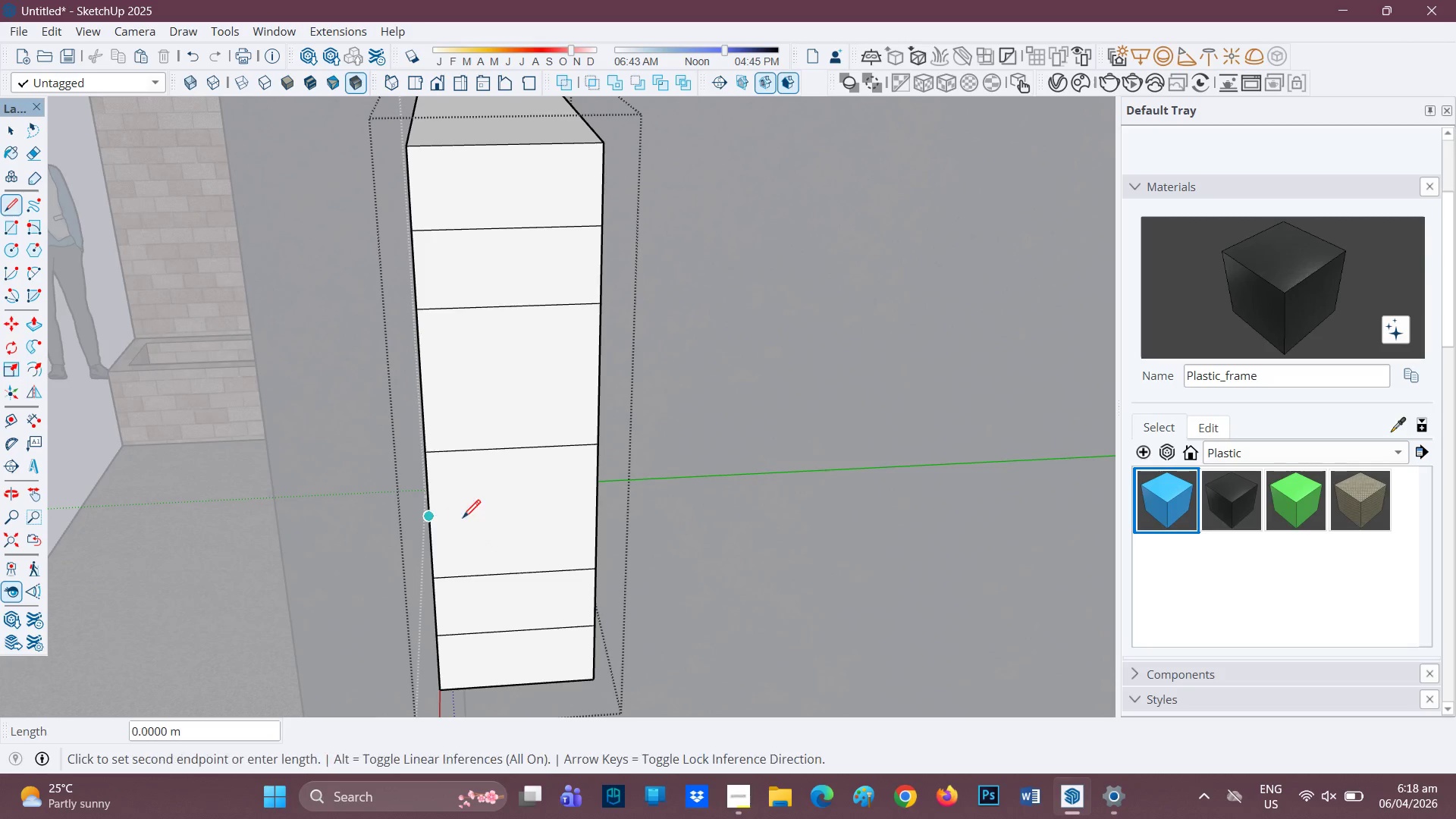 
left_click([596, 503])
 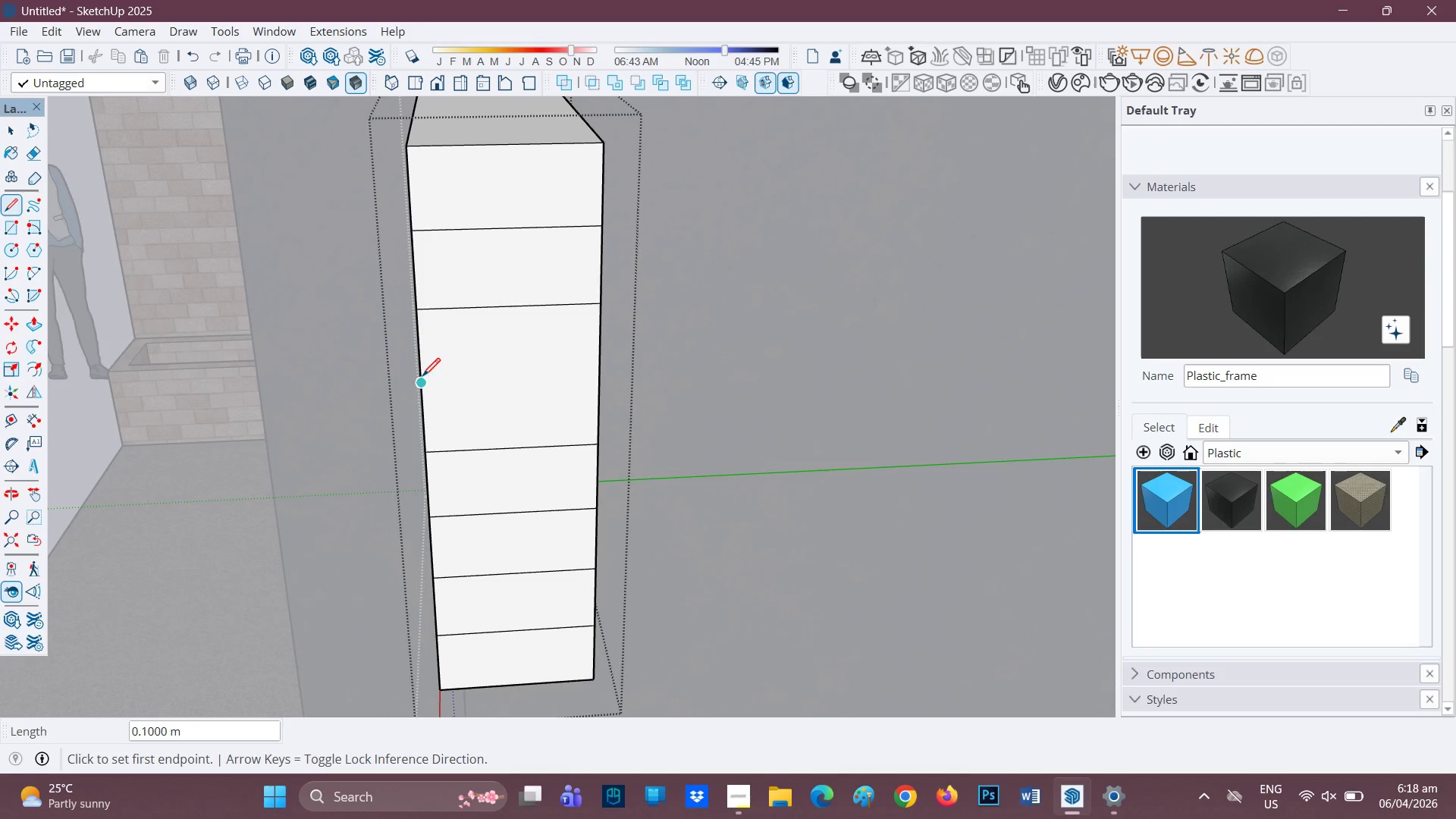 
left_click([422, 378])
 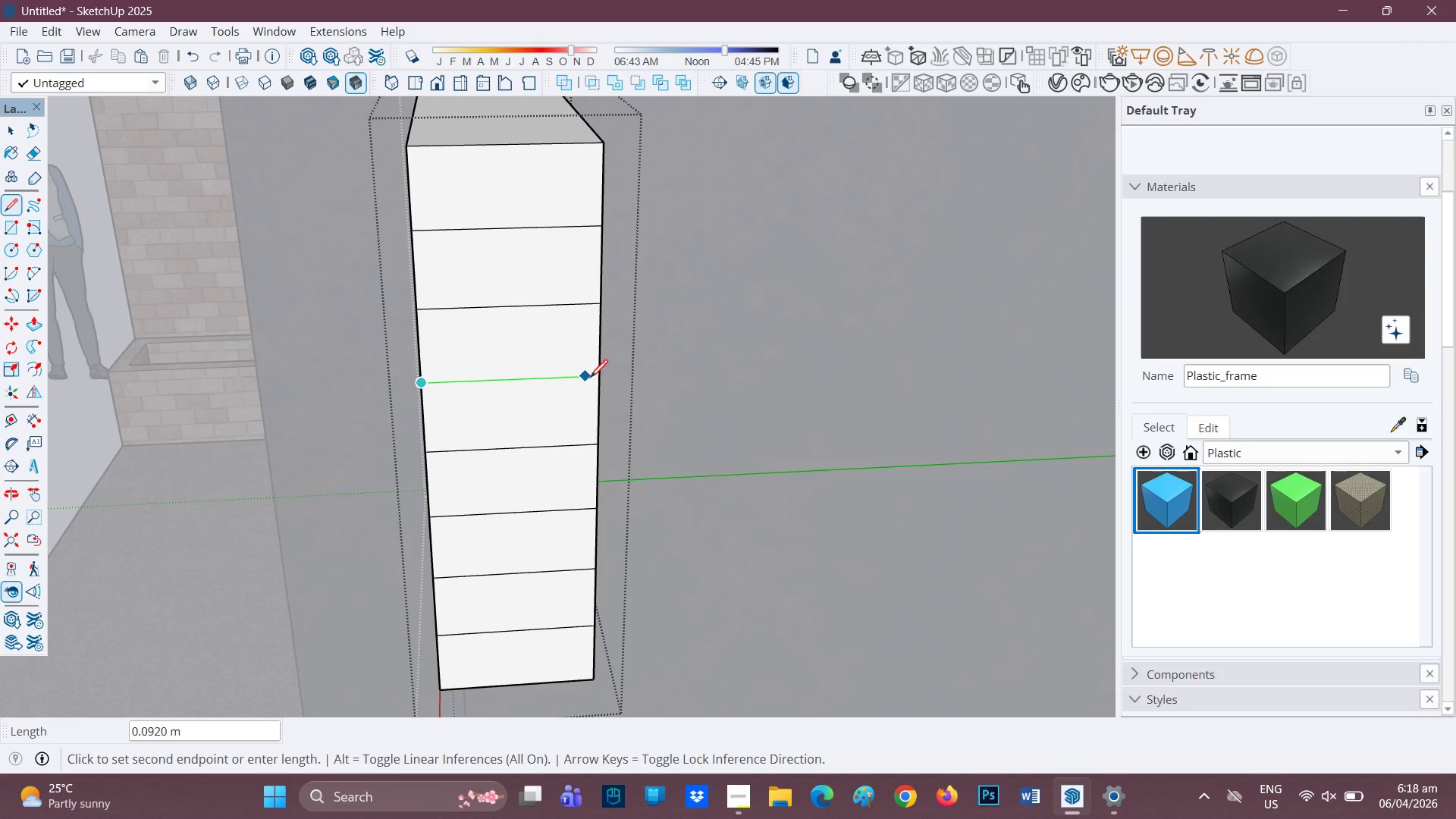 
left_click([595, 378])
 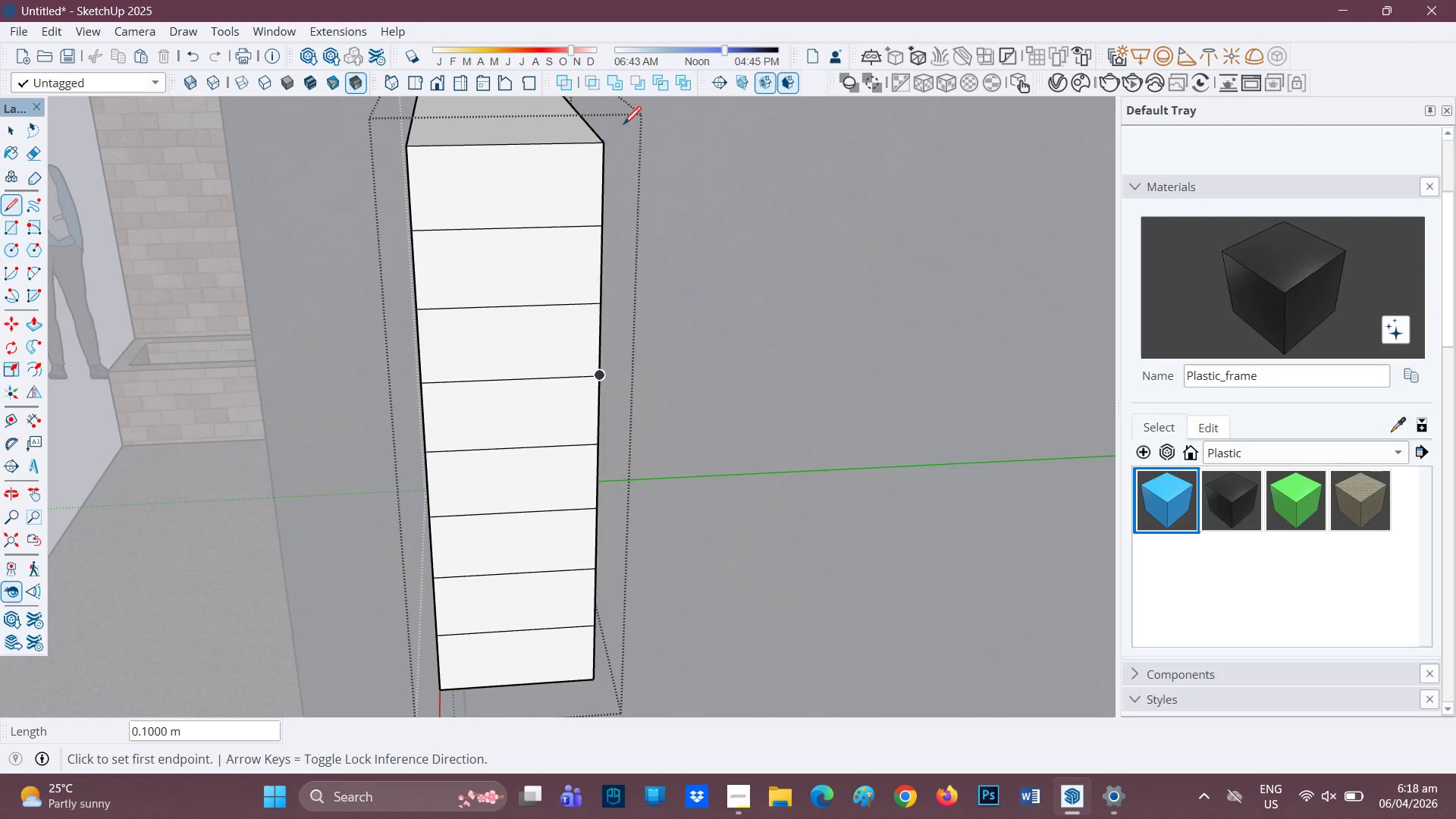 
wait(5.11)
 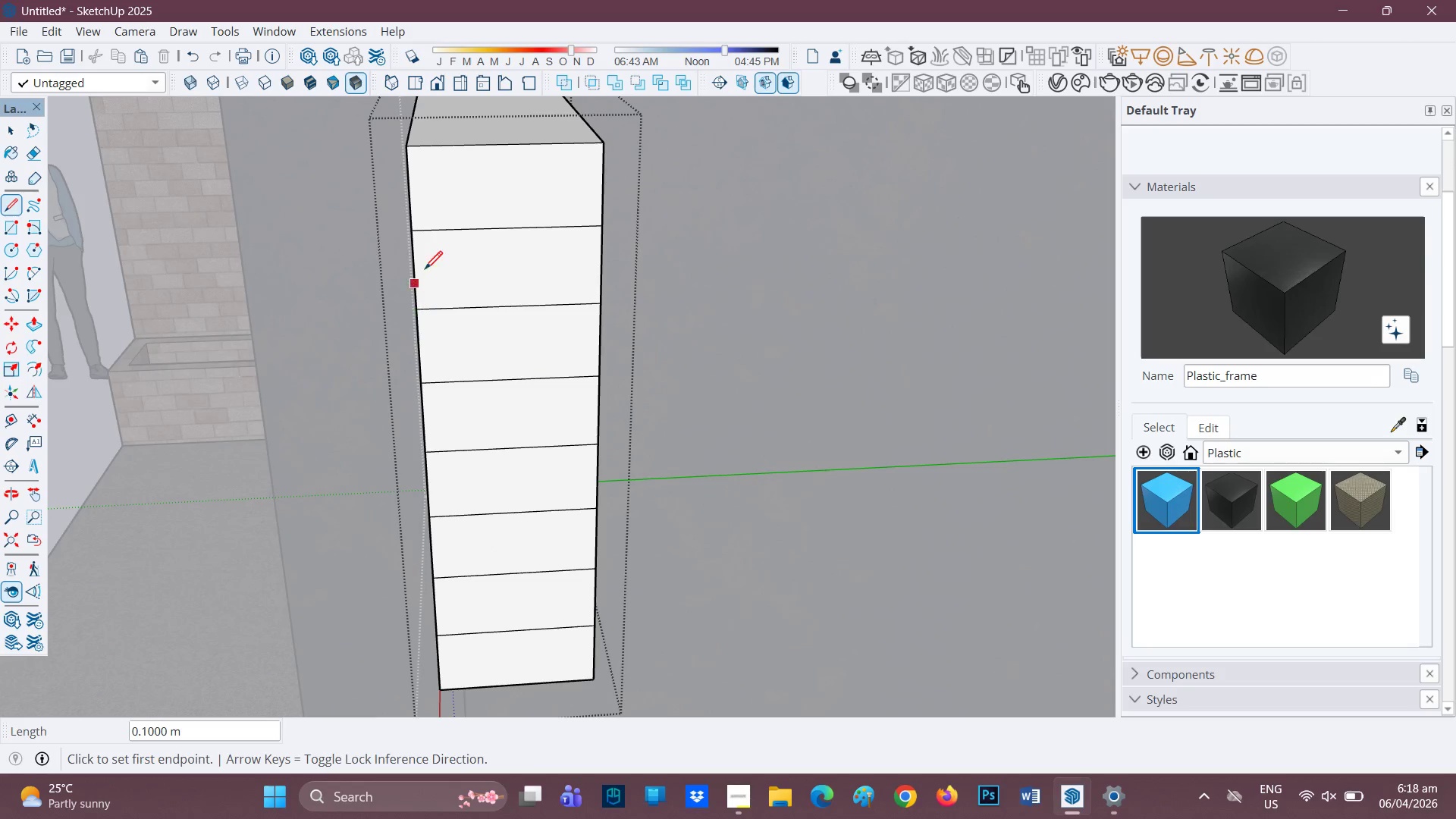 
left_click([603, 146])
 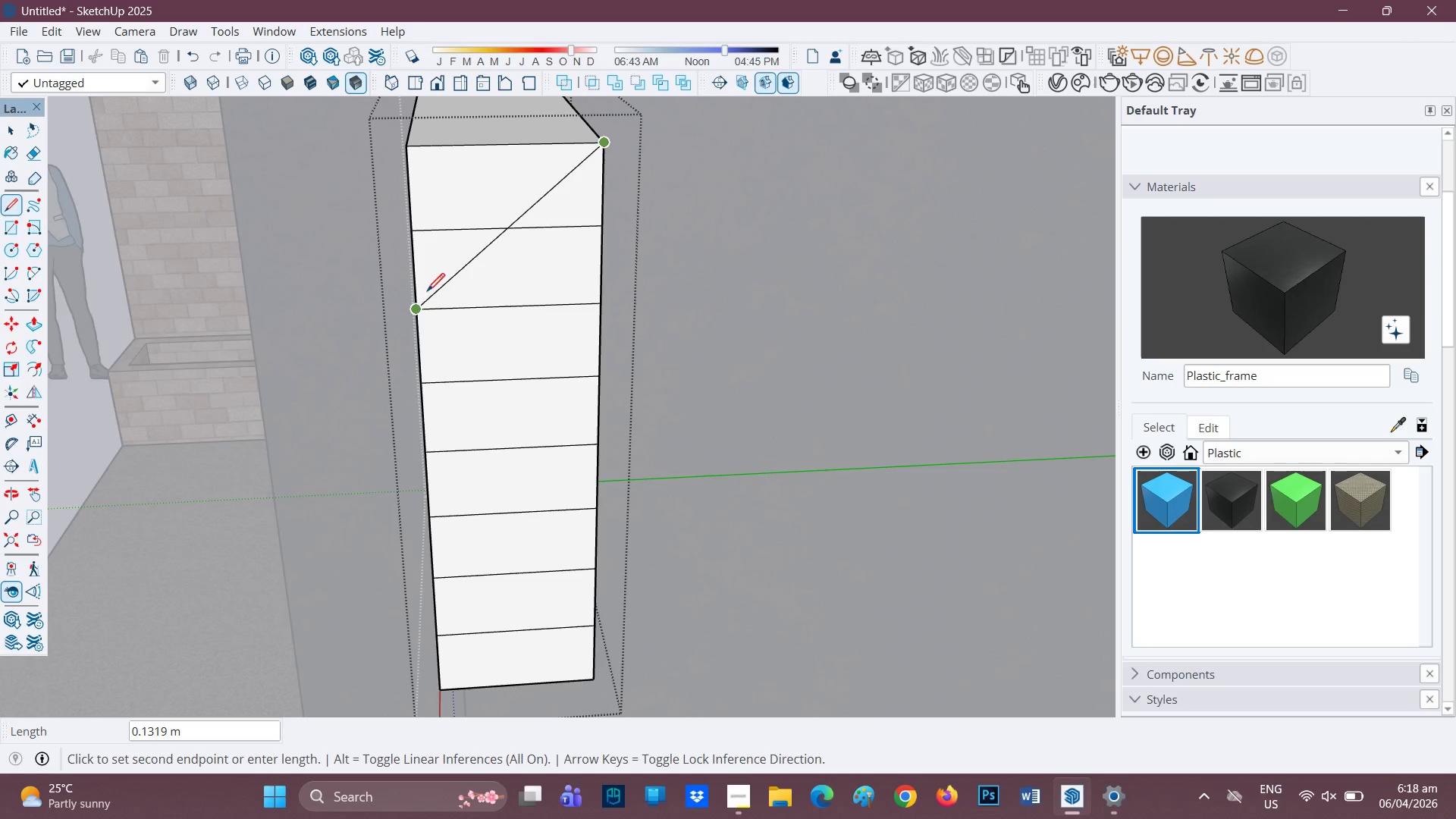 
key(Space)
 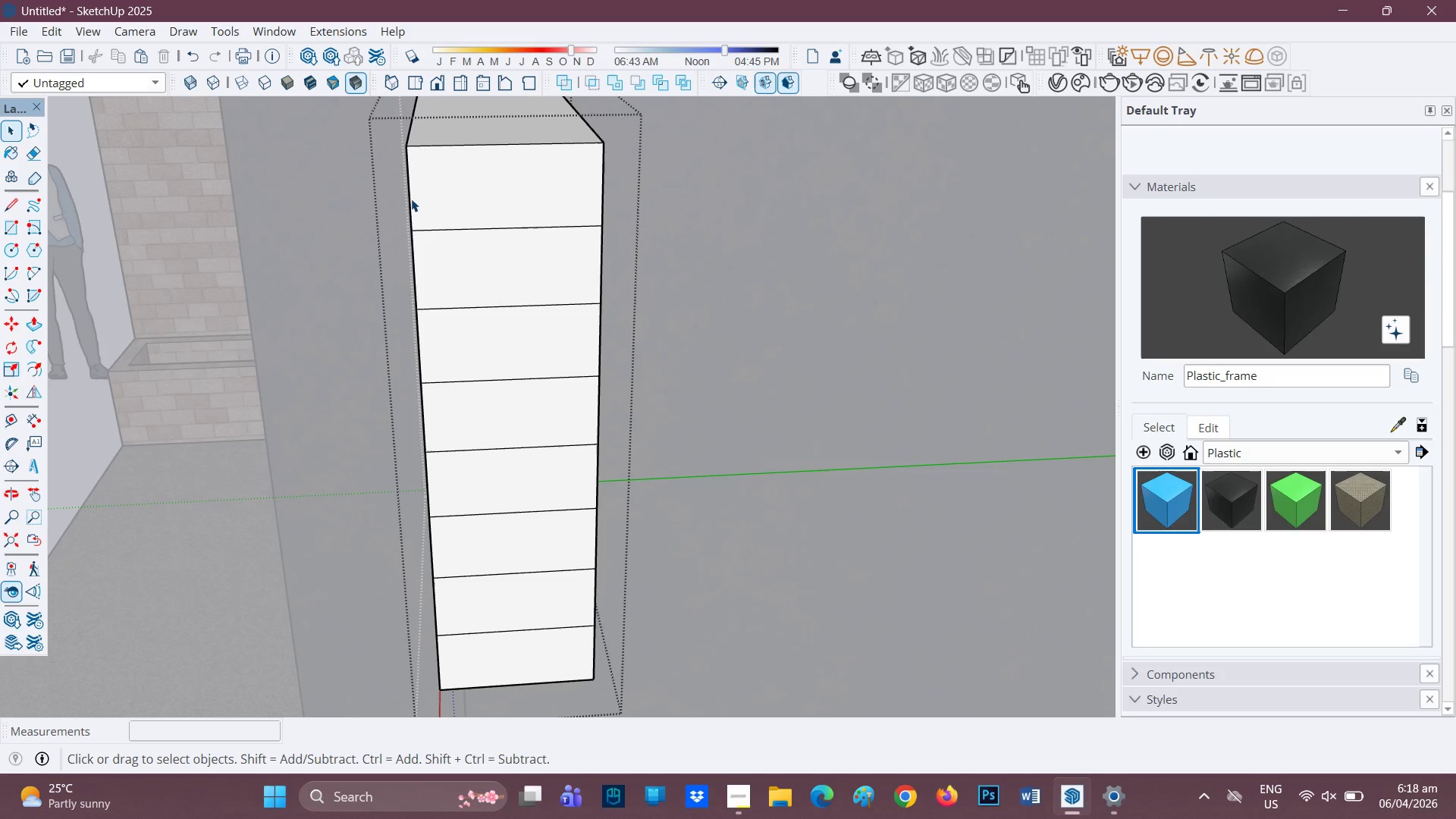 
key(L)
 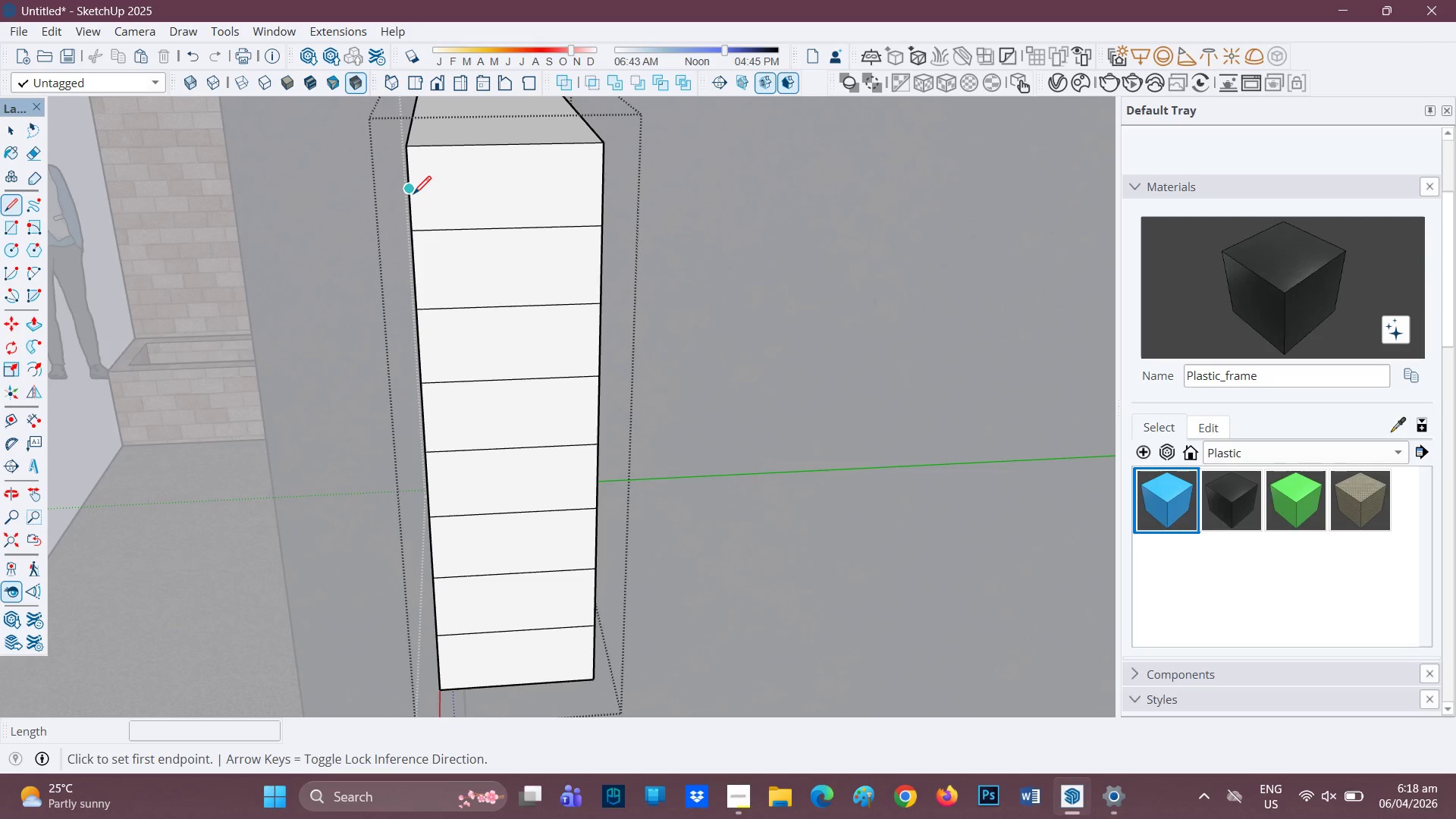 
left_click([413, 195])
 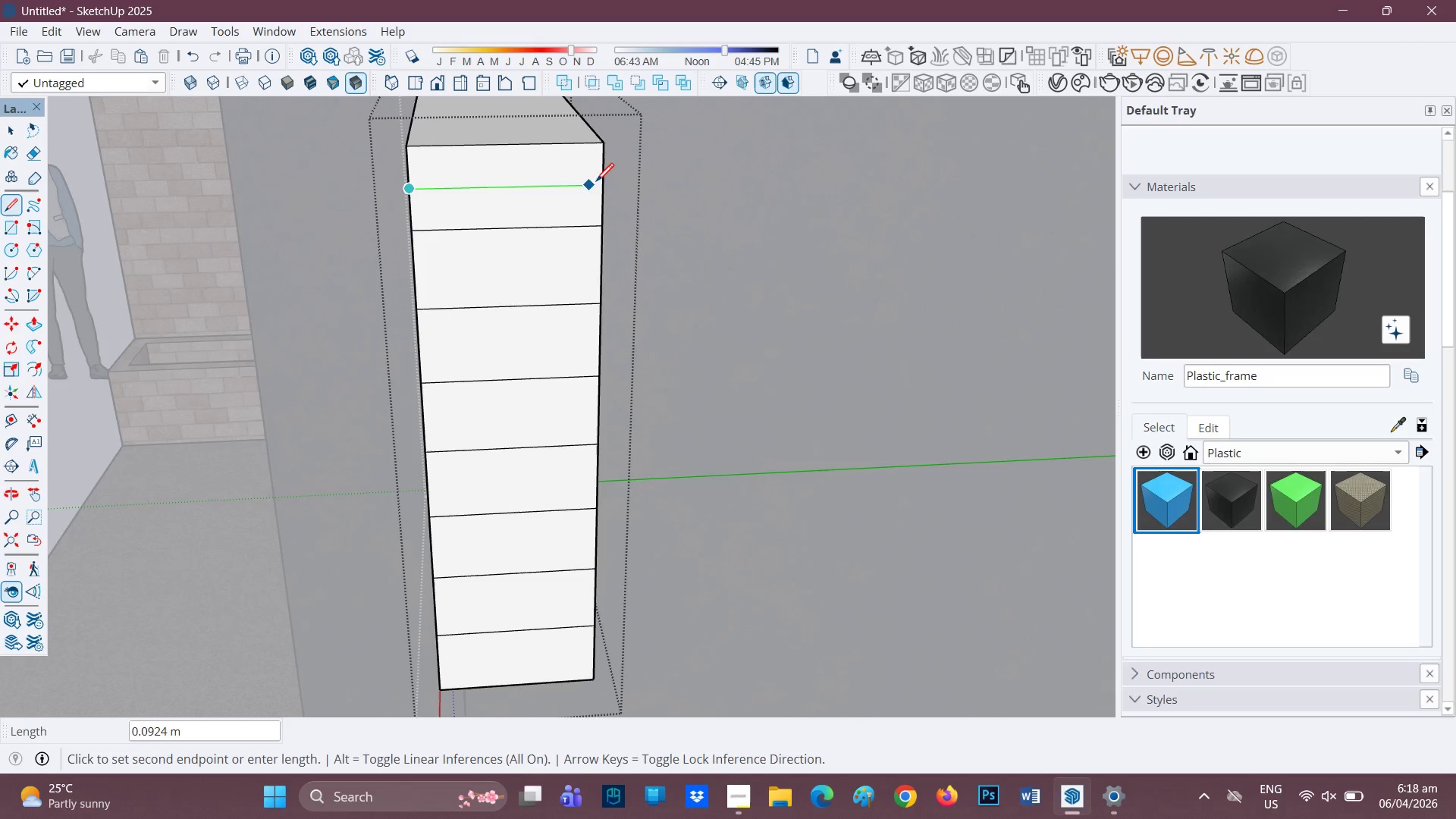 
left_click([601, 184])
 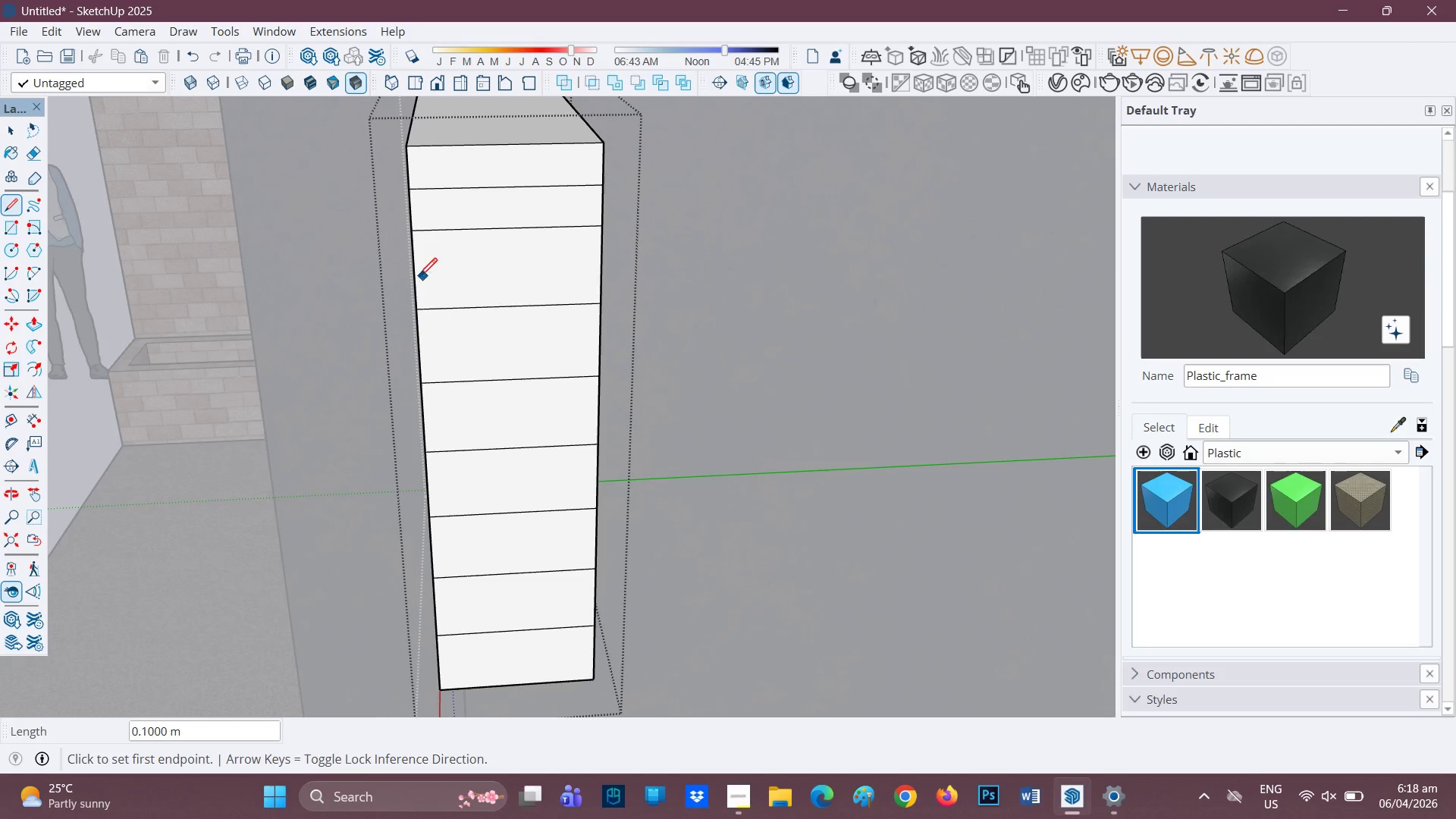 
left_click([418, 276])
 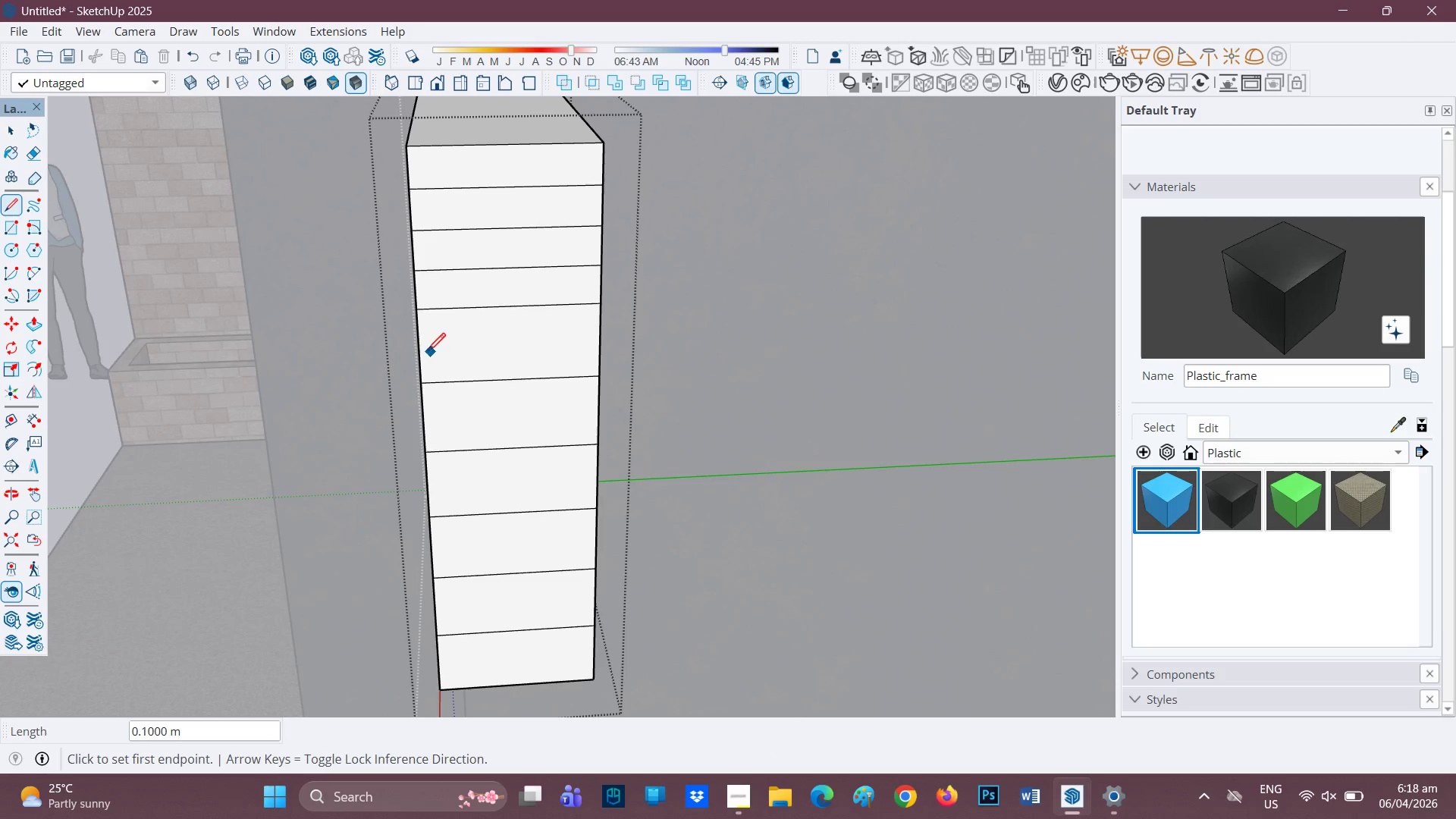 
left_click([422, 347])
 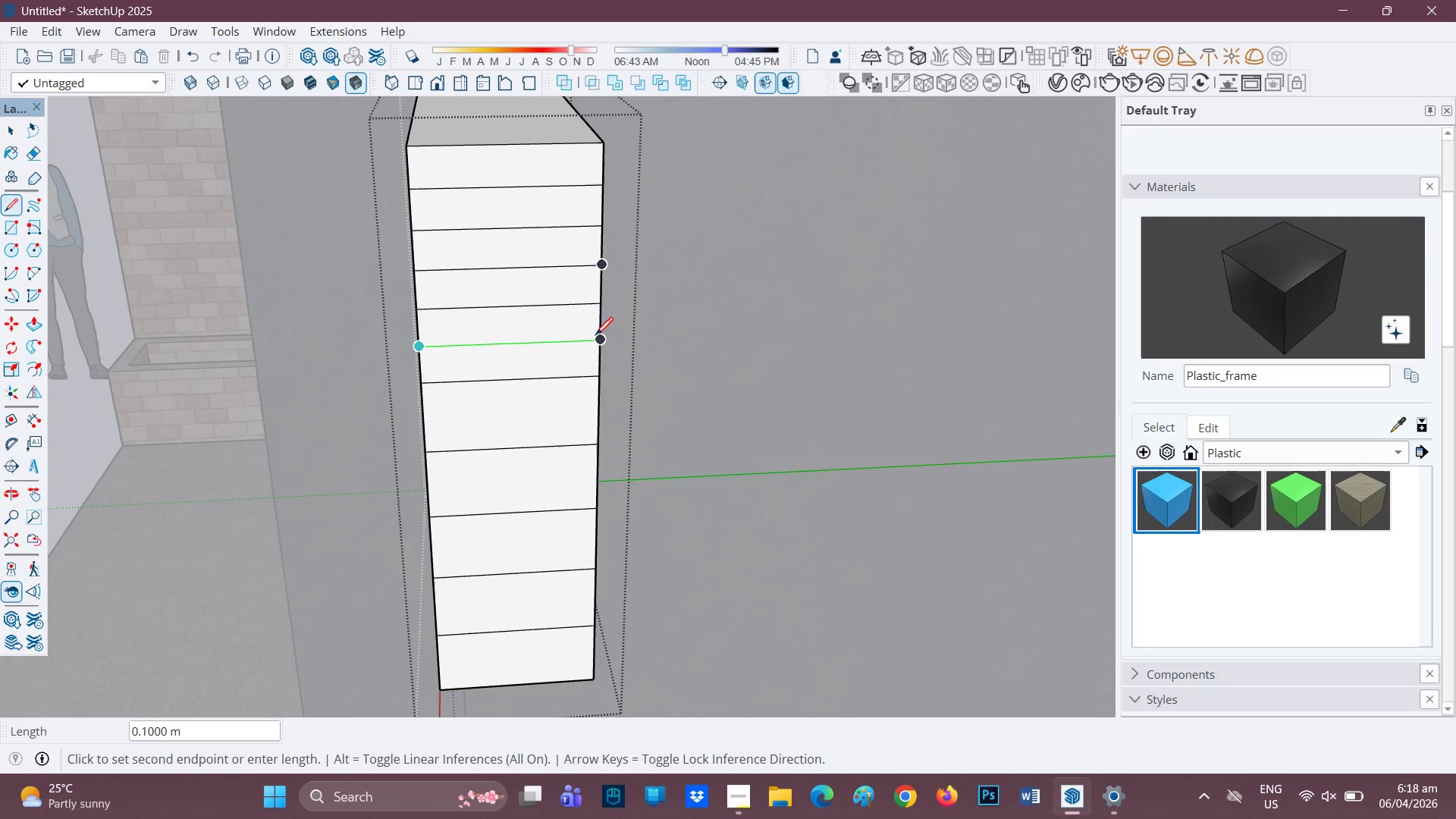 
left_click([601, 335])
 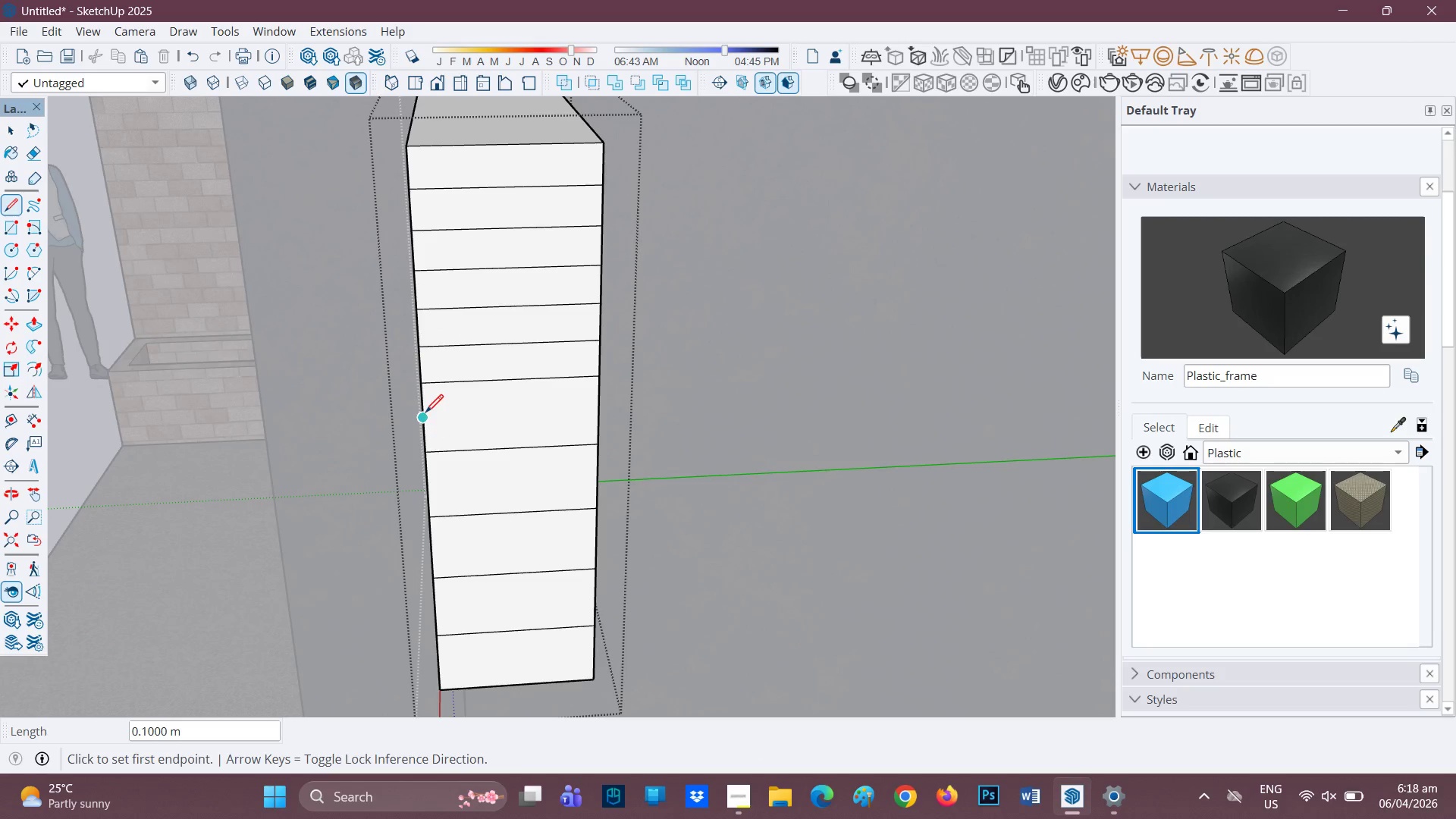 
left_click([425, 413])
 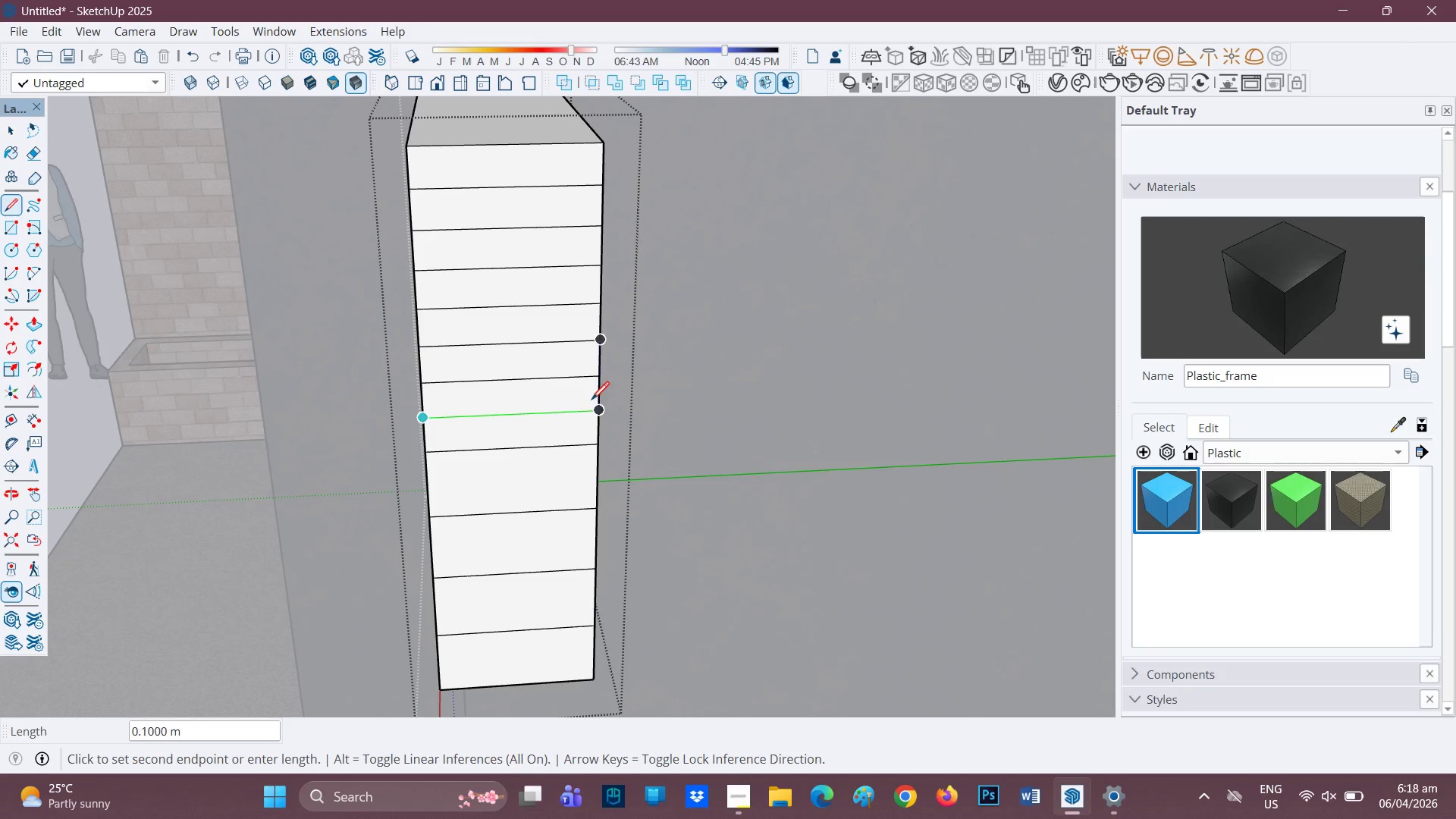 
left_click([592, 401])
 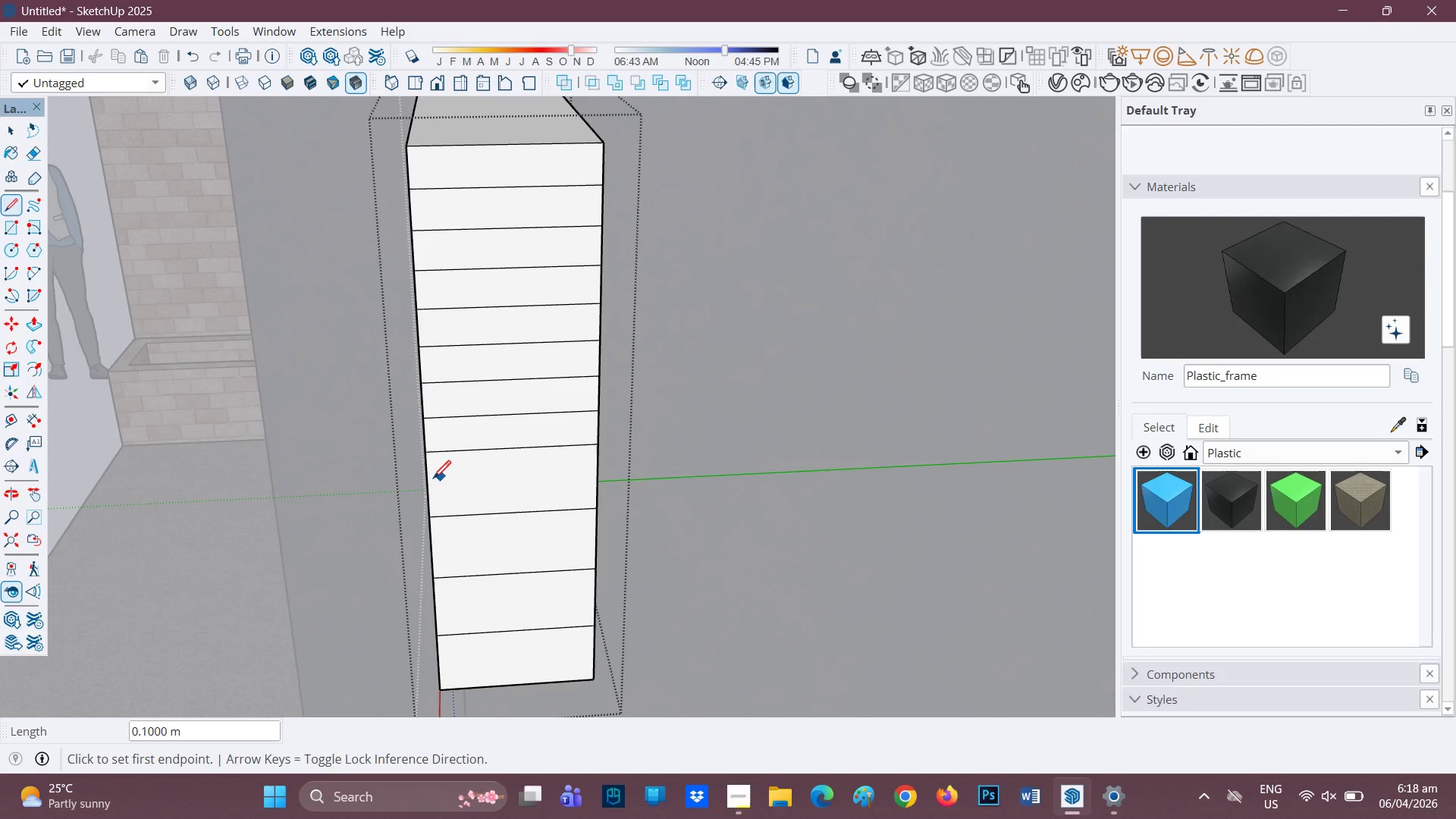 
left_click_drag(start_coordinate=[430, 481], to_coordinate=[437, 481])
 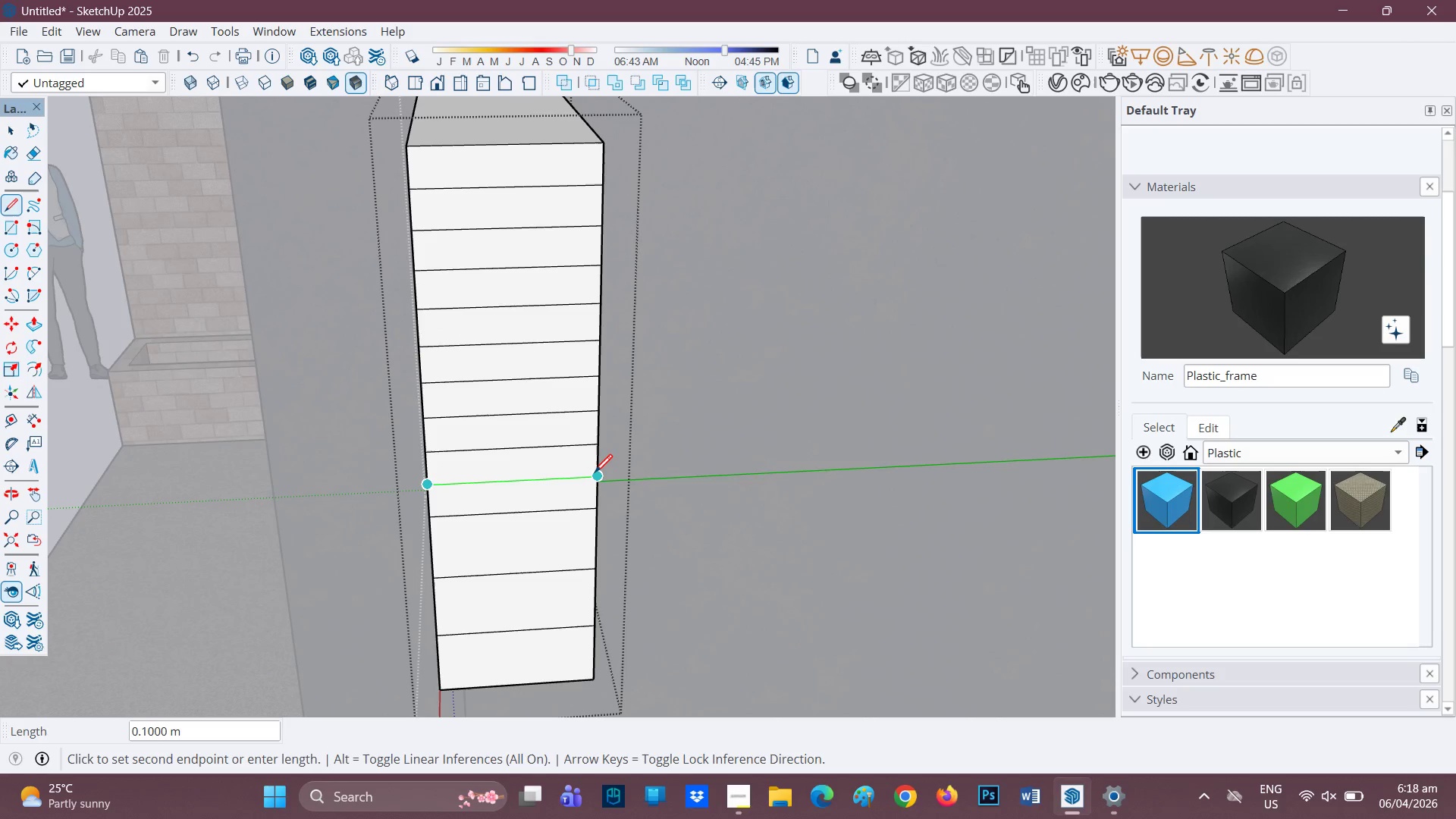 
left_click([595, 473])
 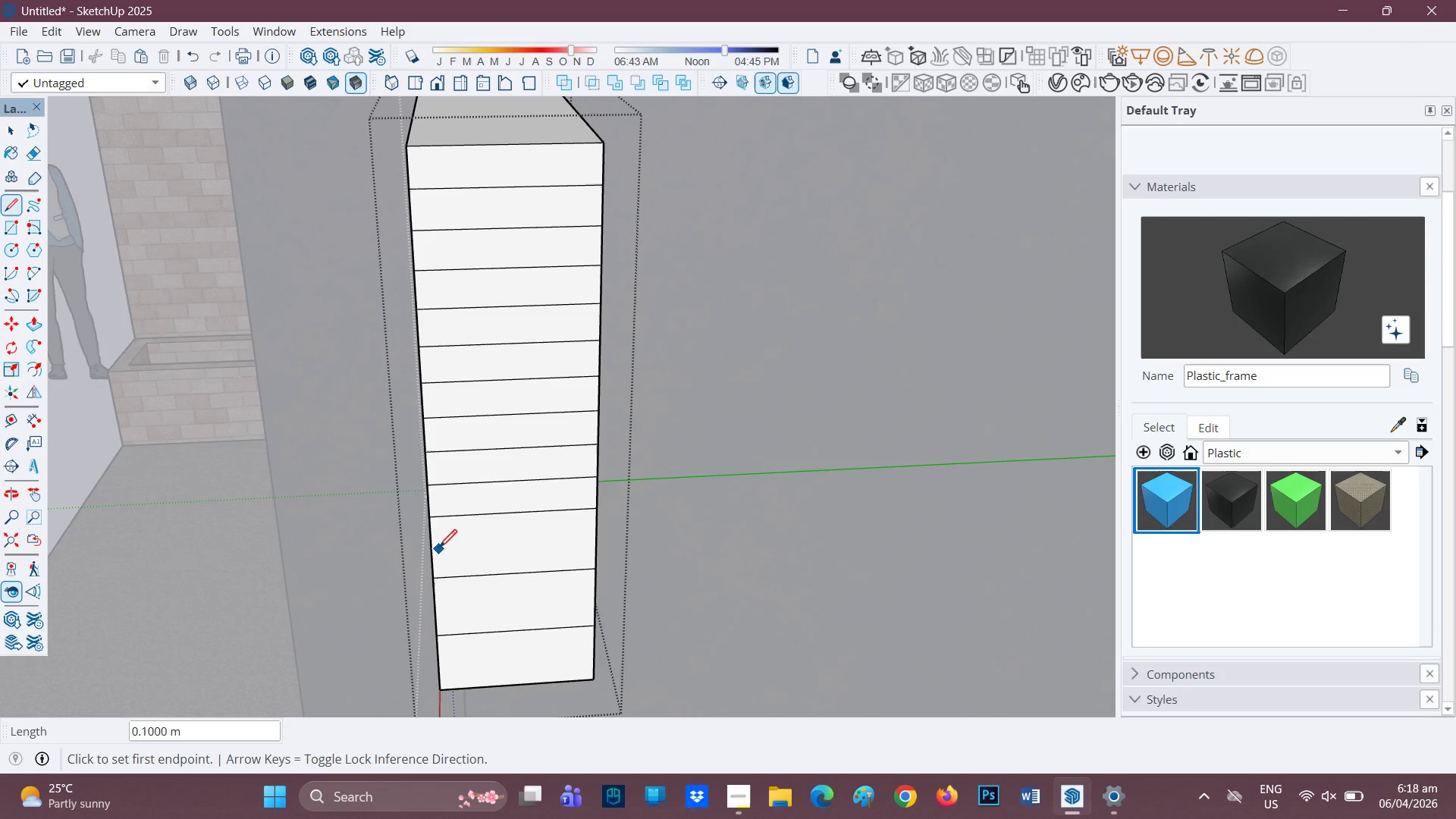 
left_click([433, 550])
 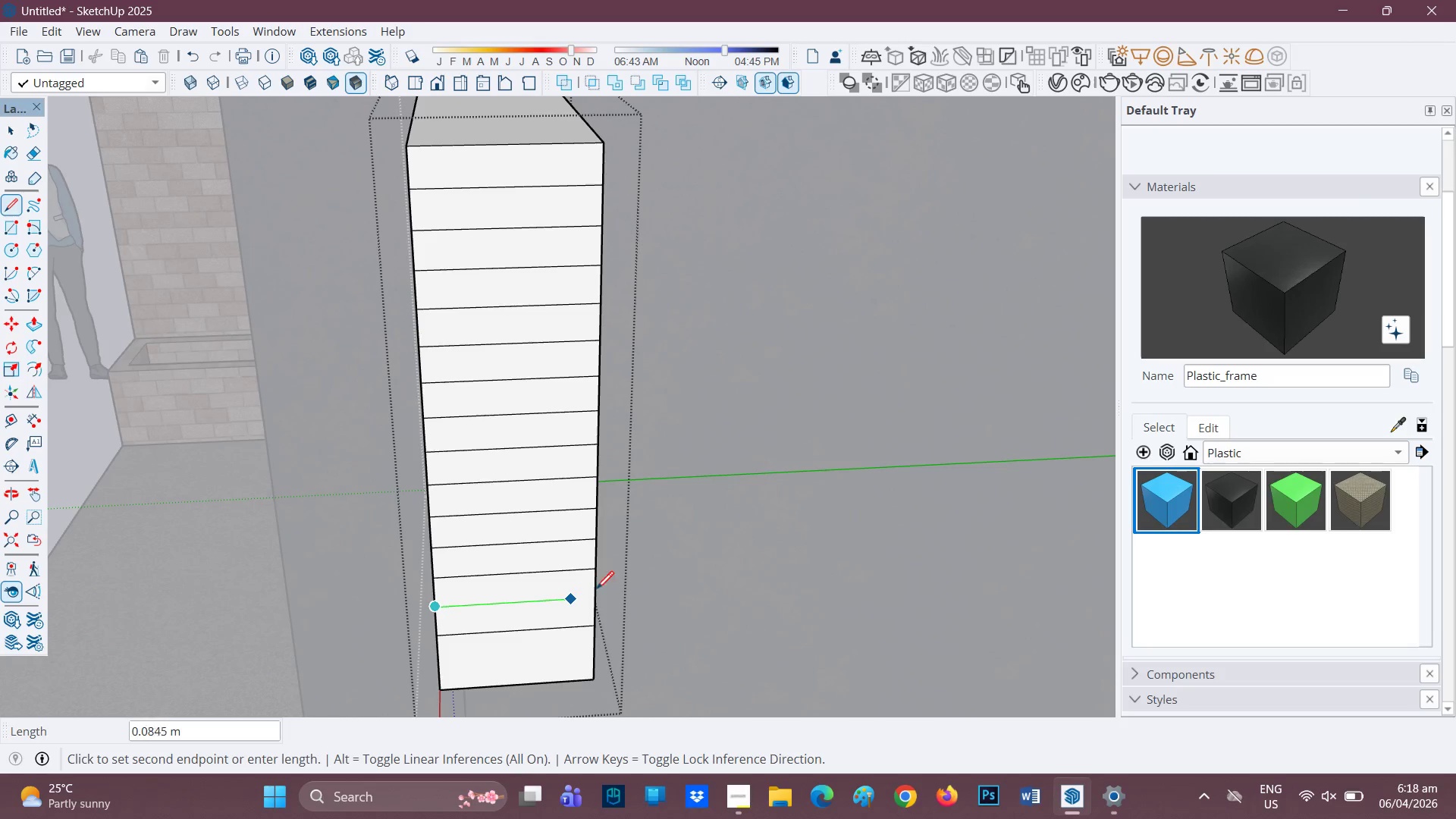 
left_click([589, 592])
 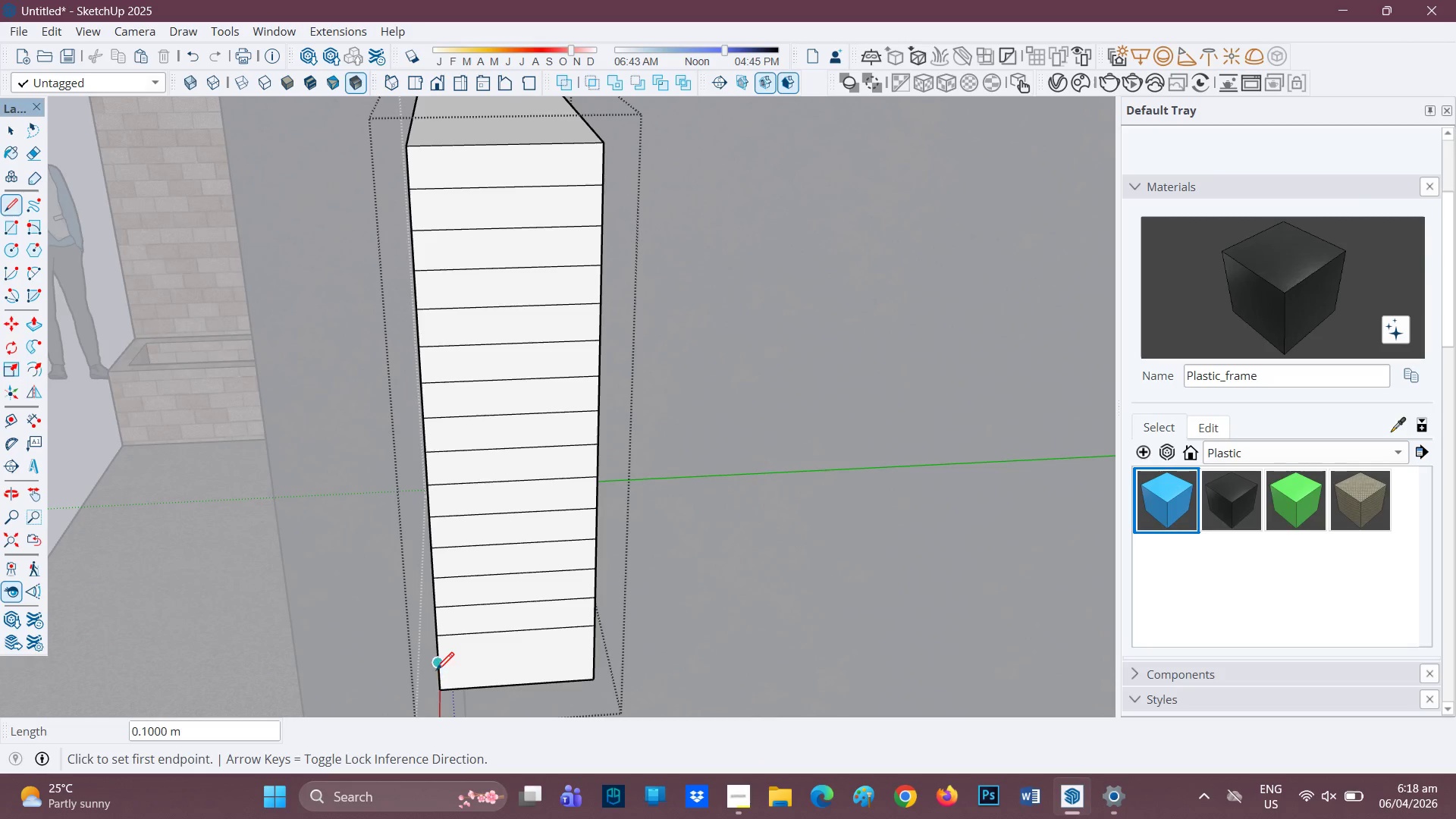 
left_click([441, 667])
 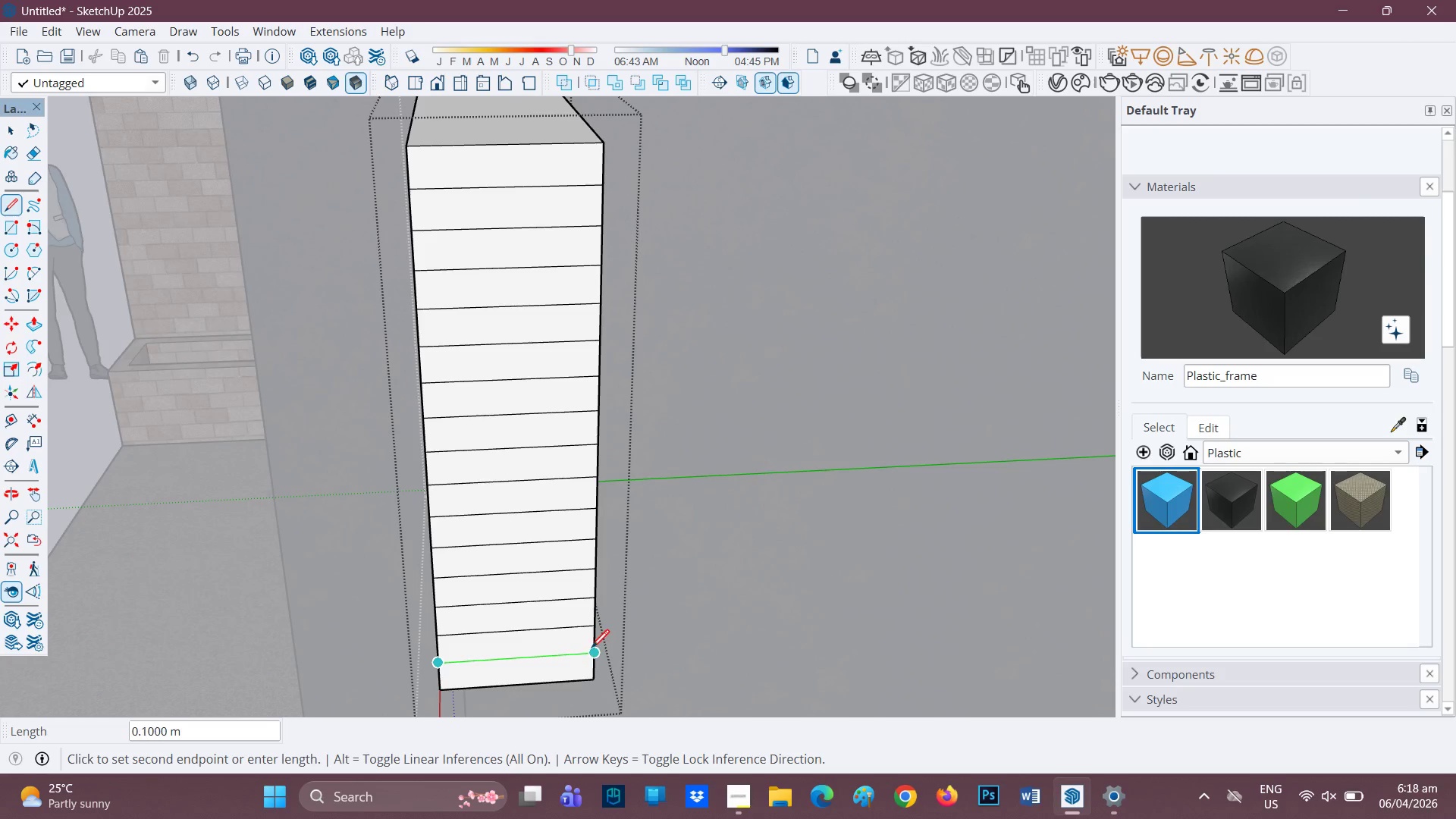 
left_click([593, 648])
 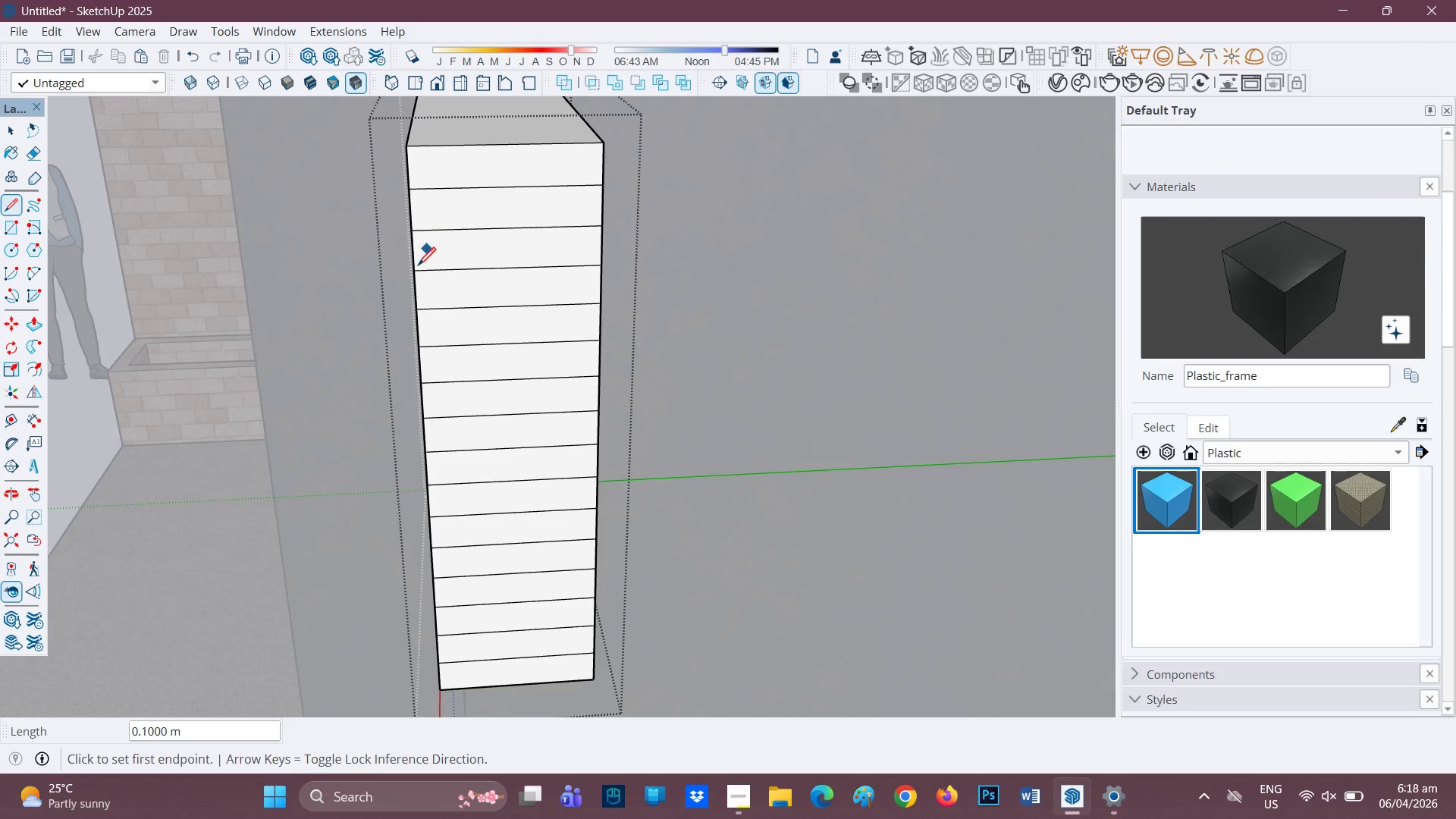 
left_click([419, 266])
 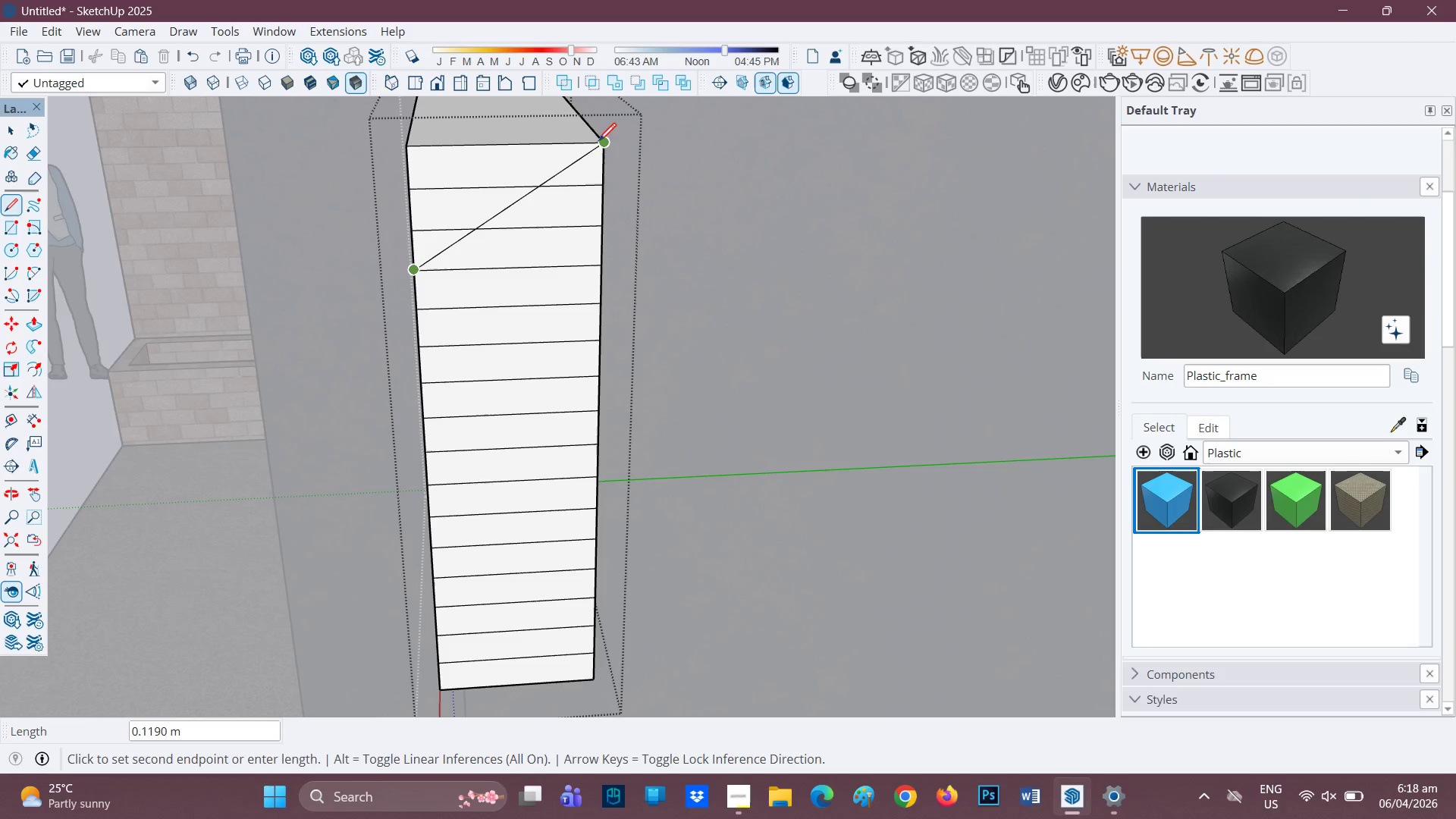 
left_click([600, 148])
 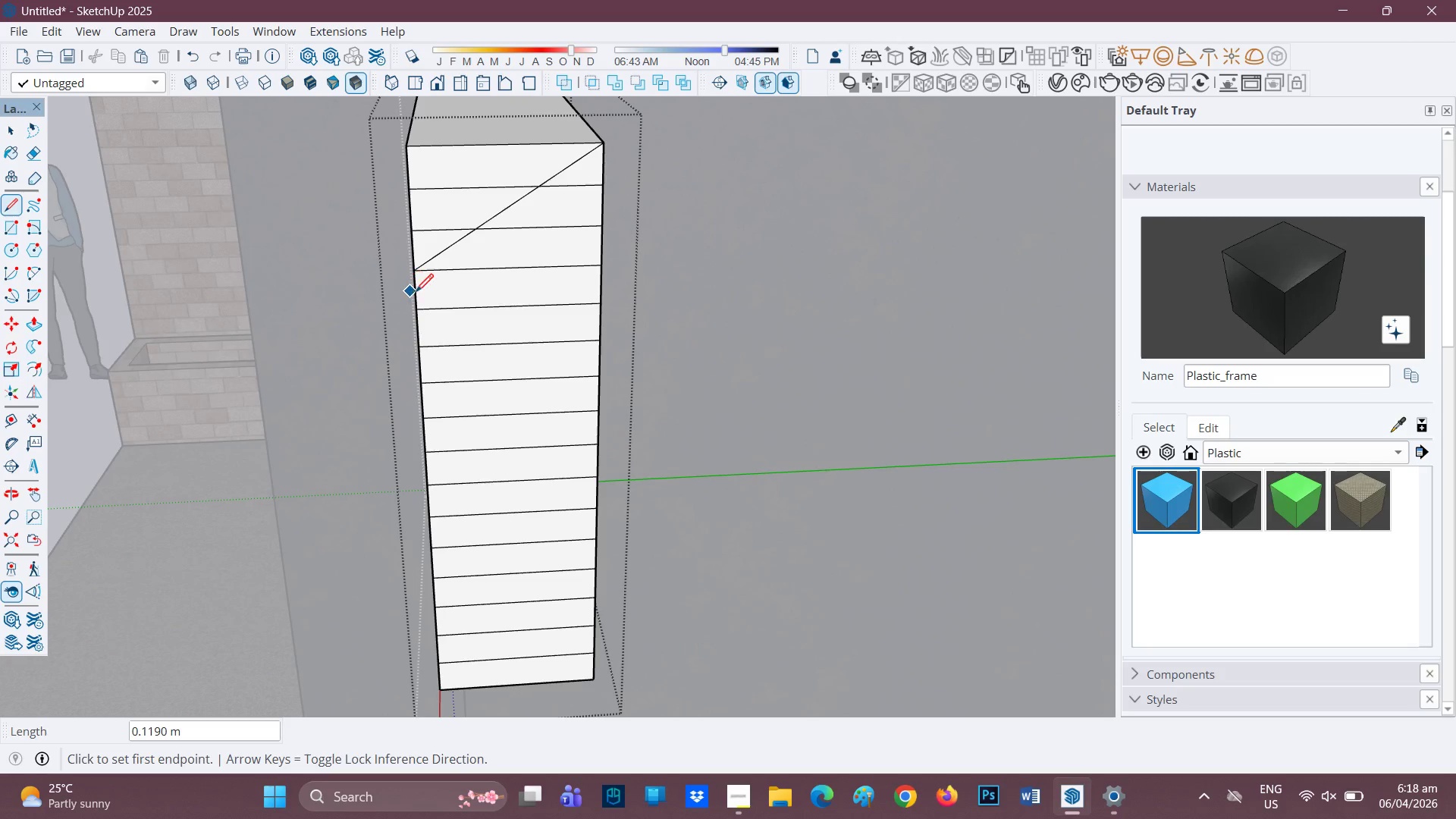 
left_click([416, 293])
 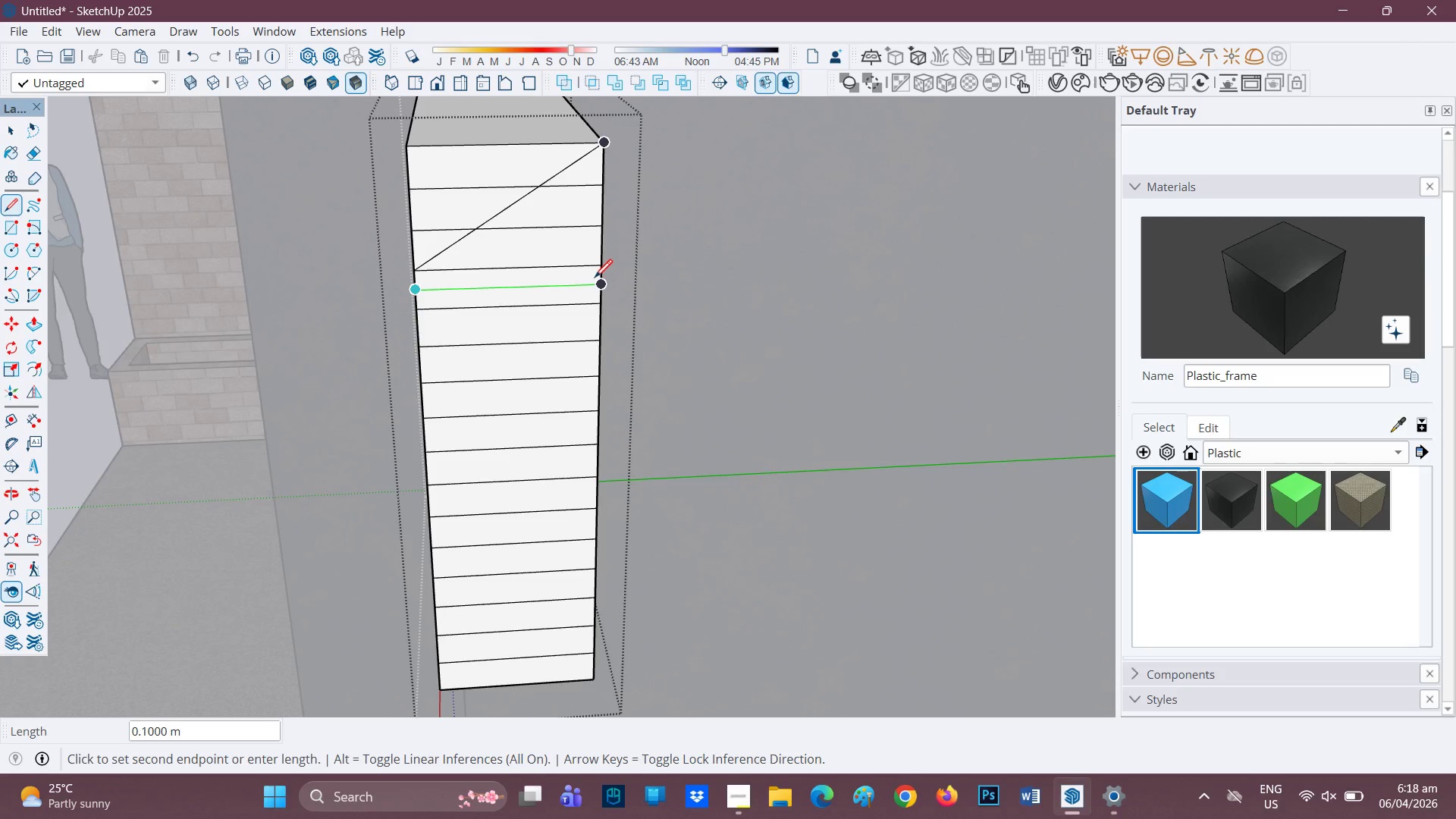 
left_click([598, 280])
 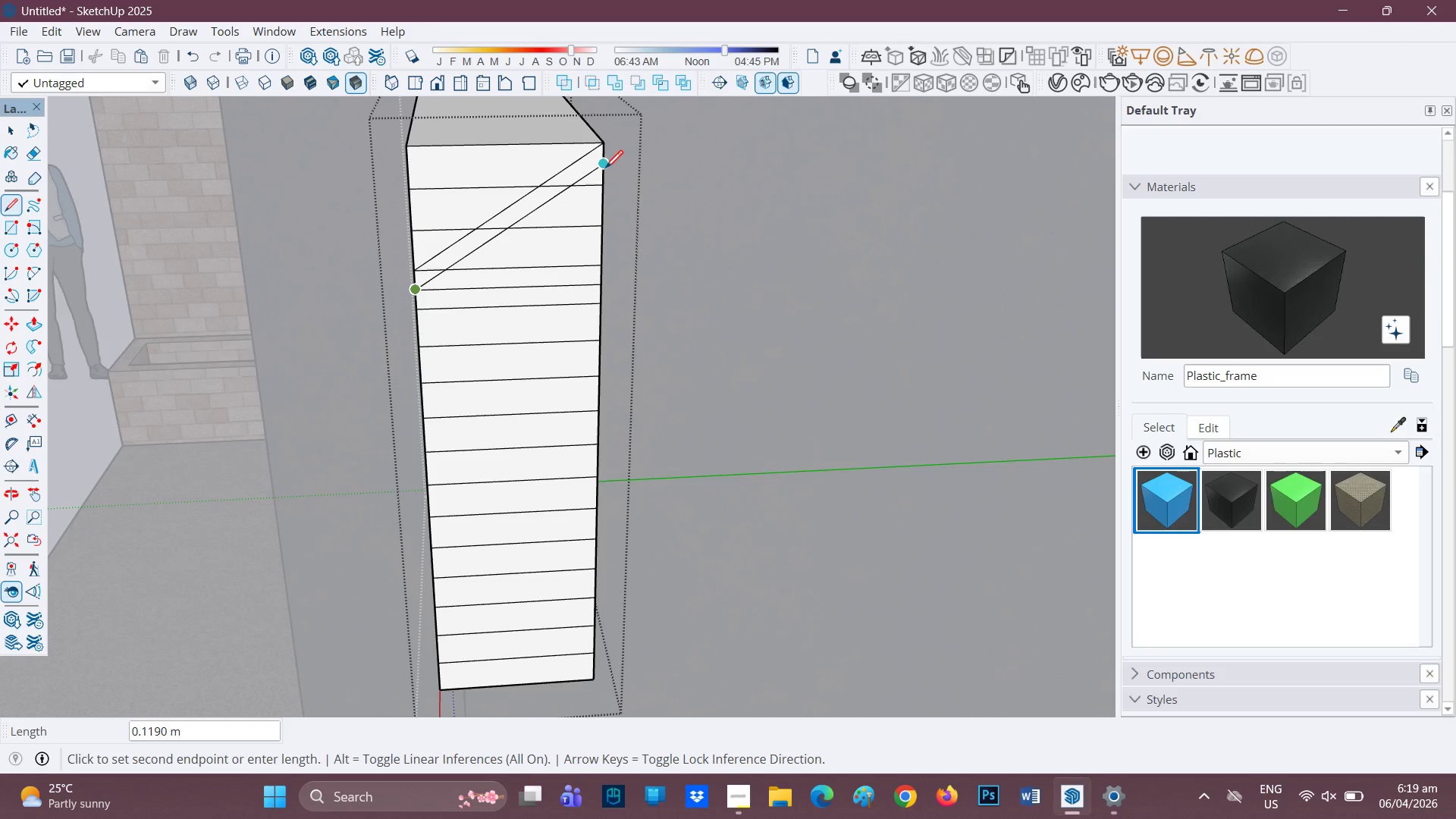 
left_click([604, 170])
 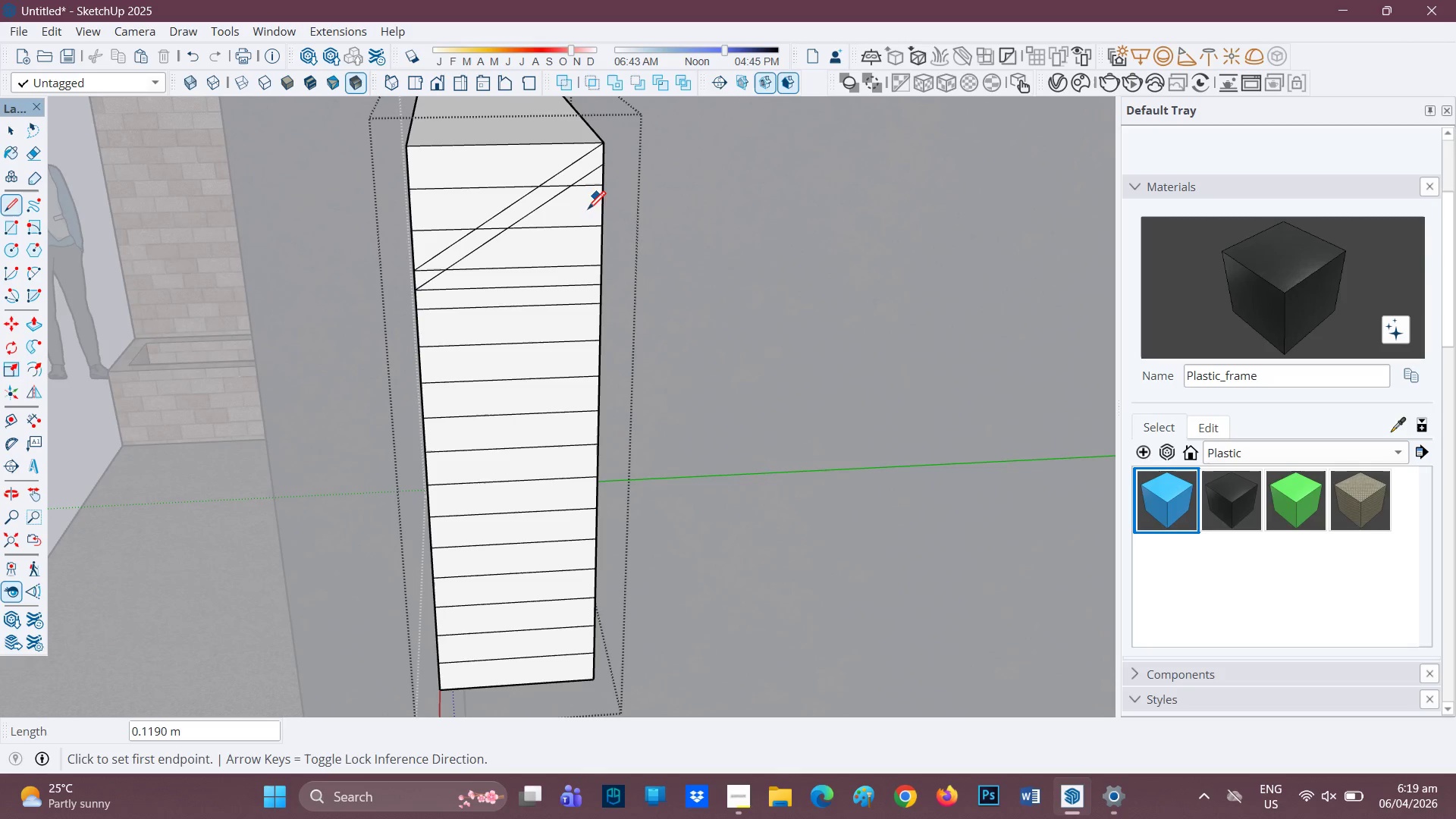 
mouse_move([598, 261])
 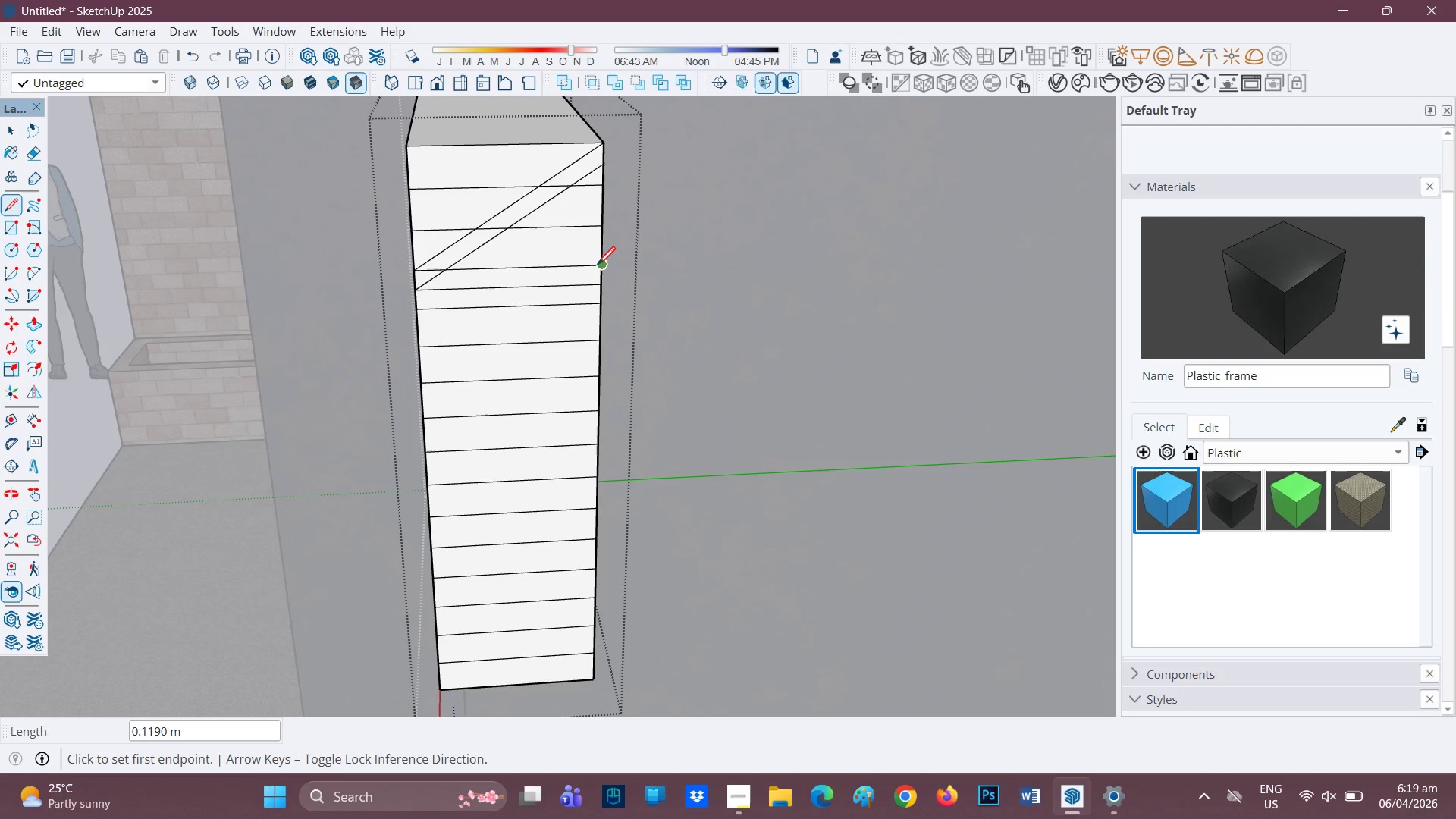 
left_click([598, 266])
 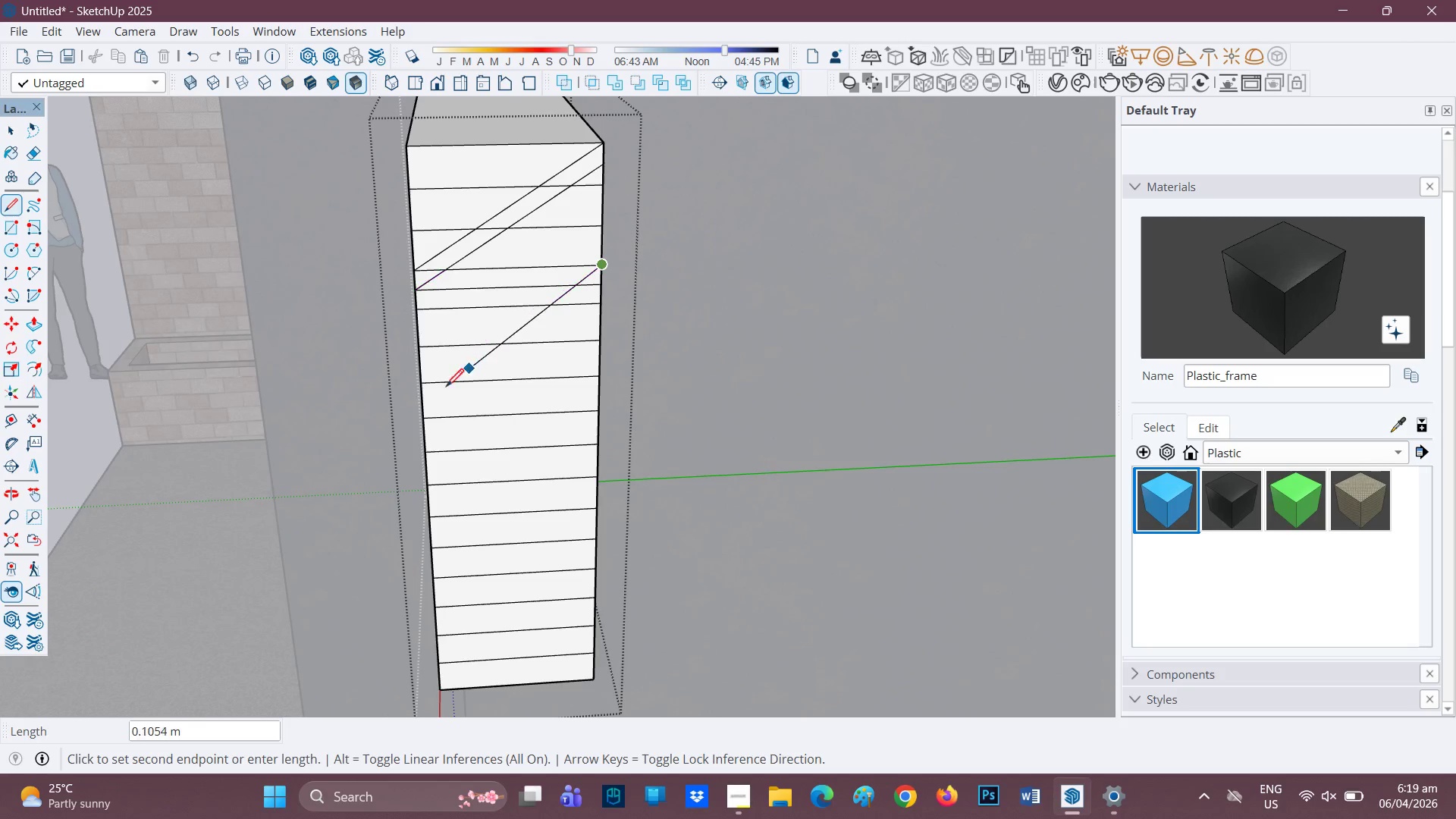 
mouse_move([428, 391])
 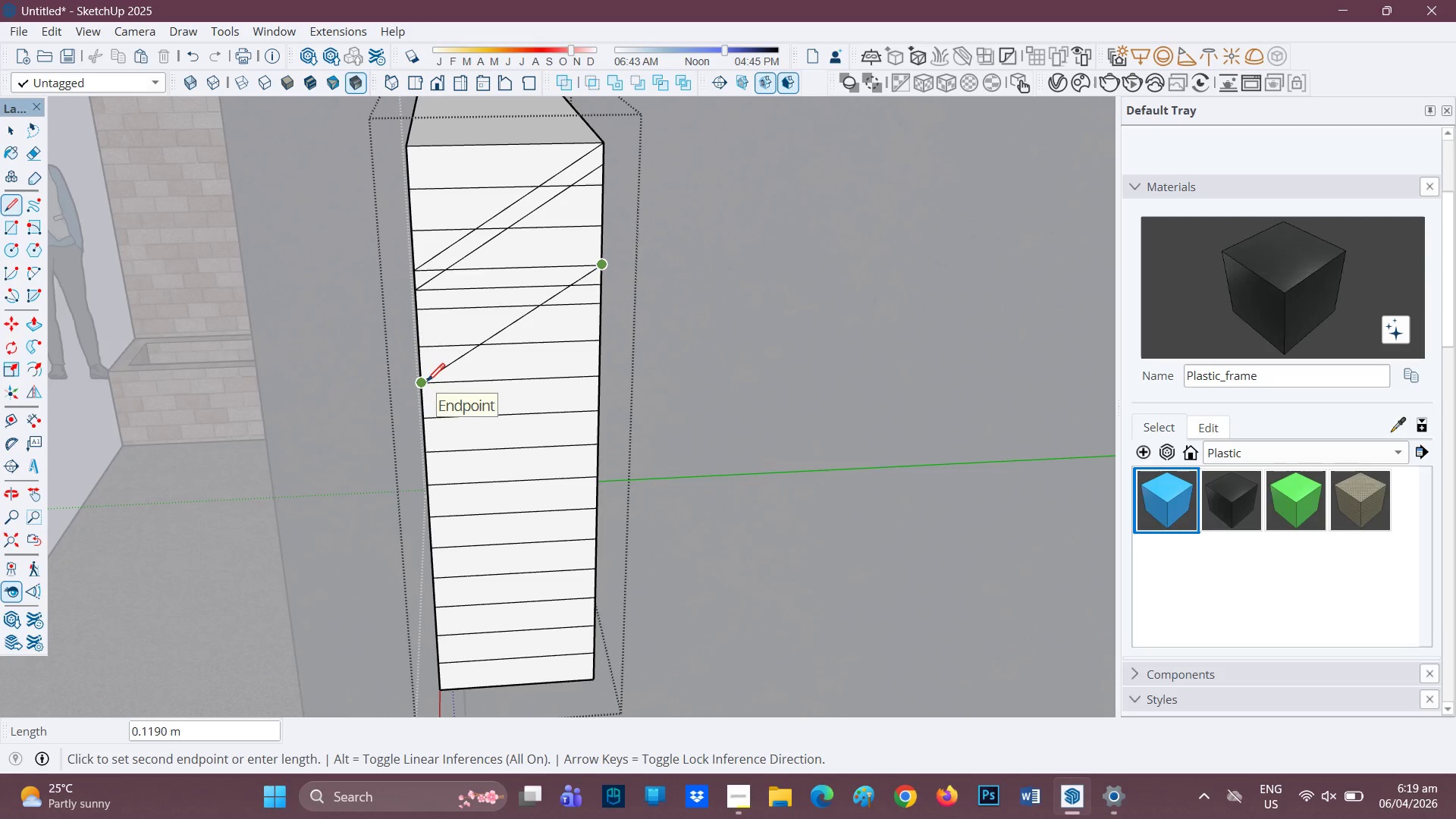 
left_click([427, 383])
 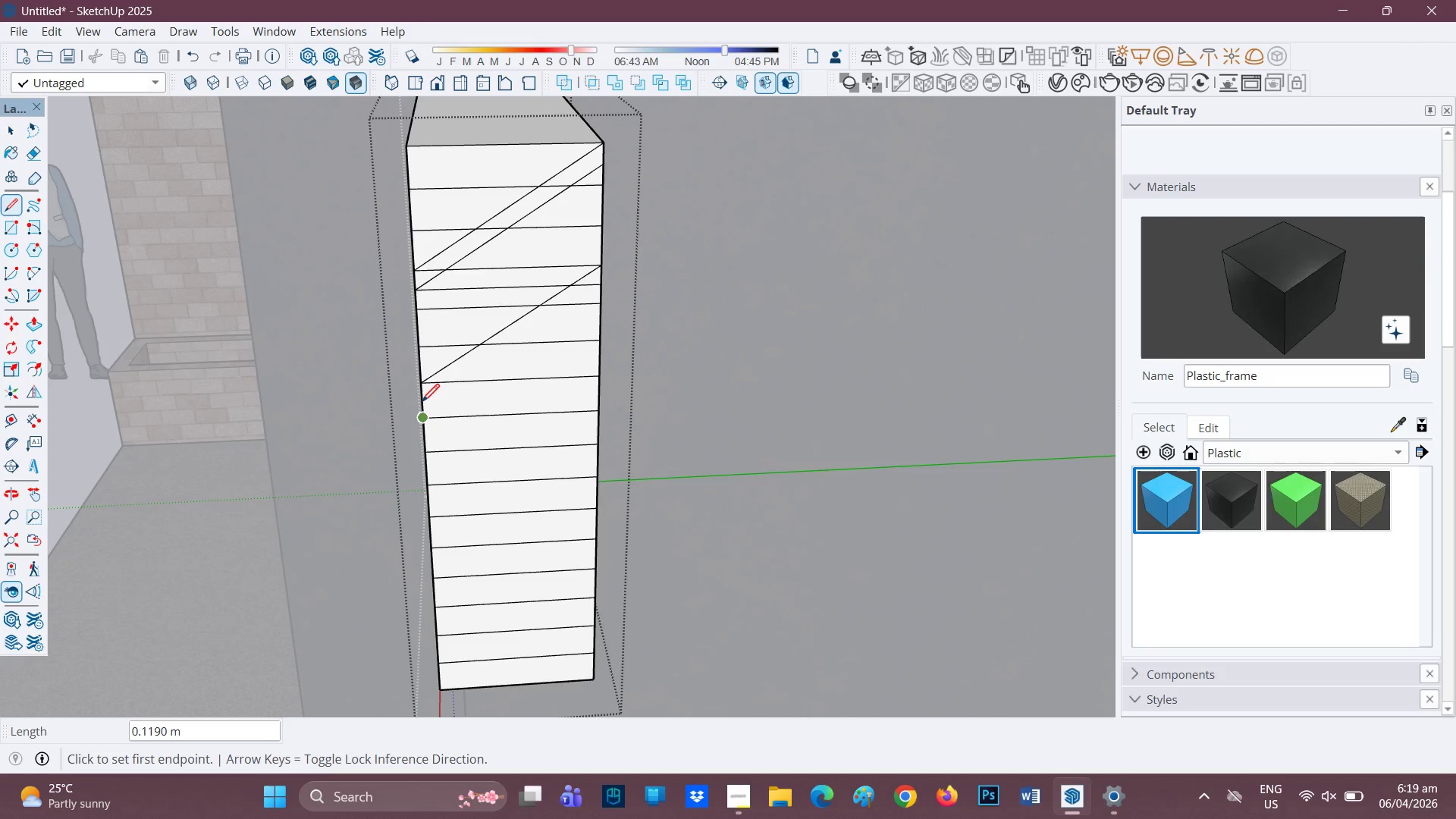 
left_click([422, 403])
 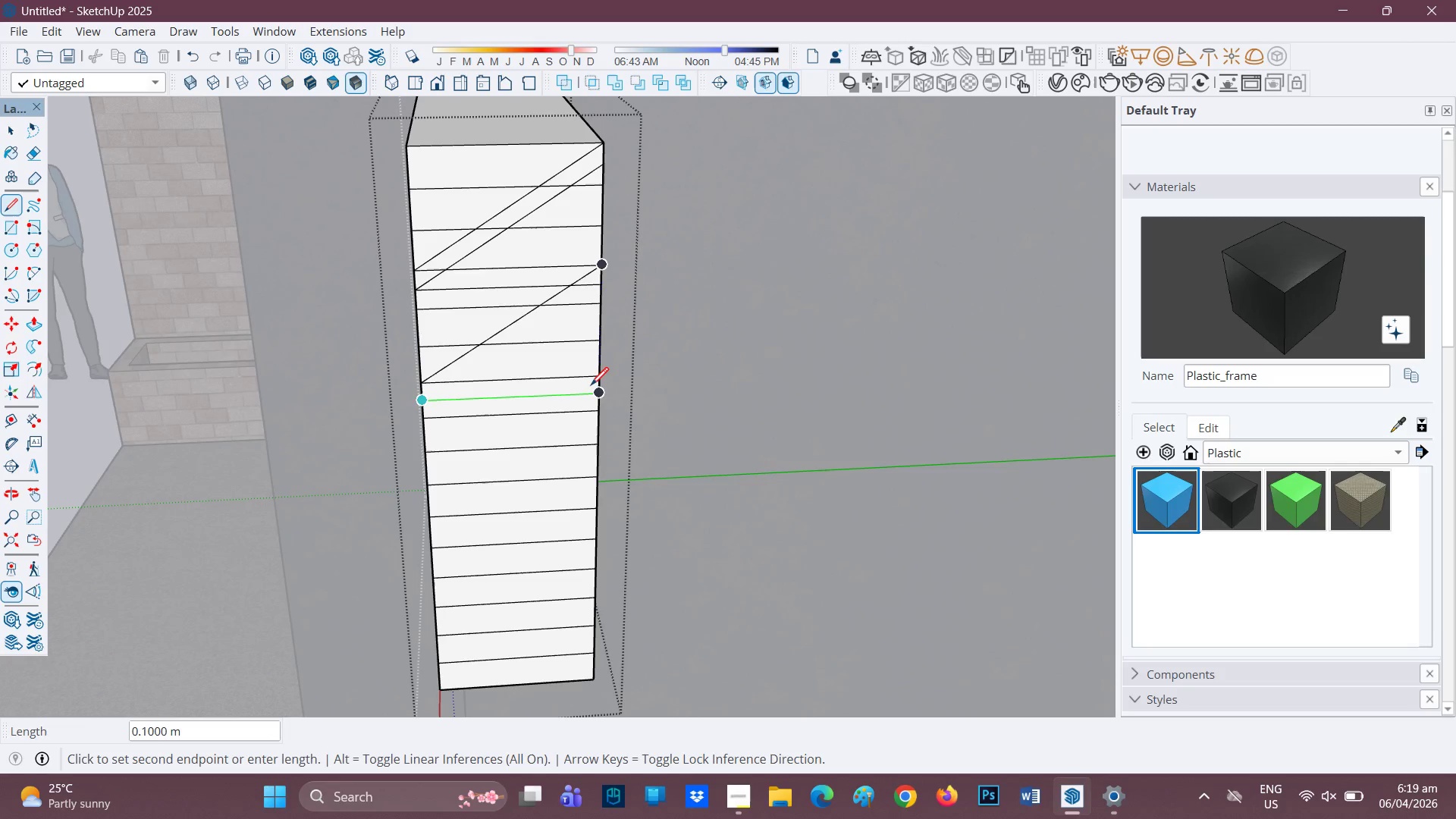 
left_click([592, 387])
 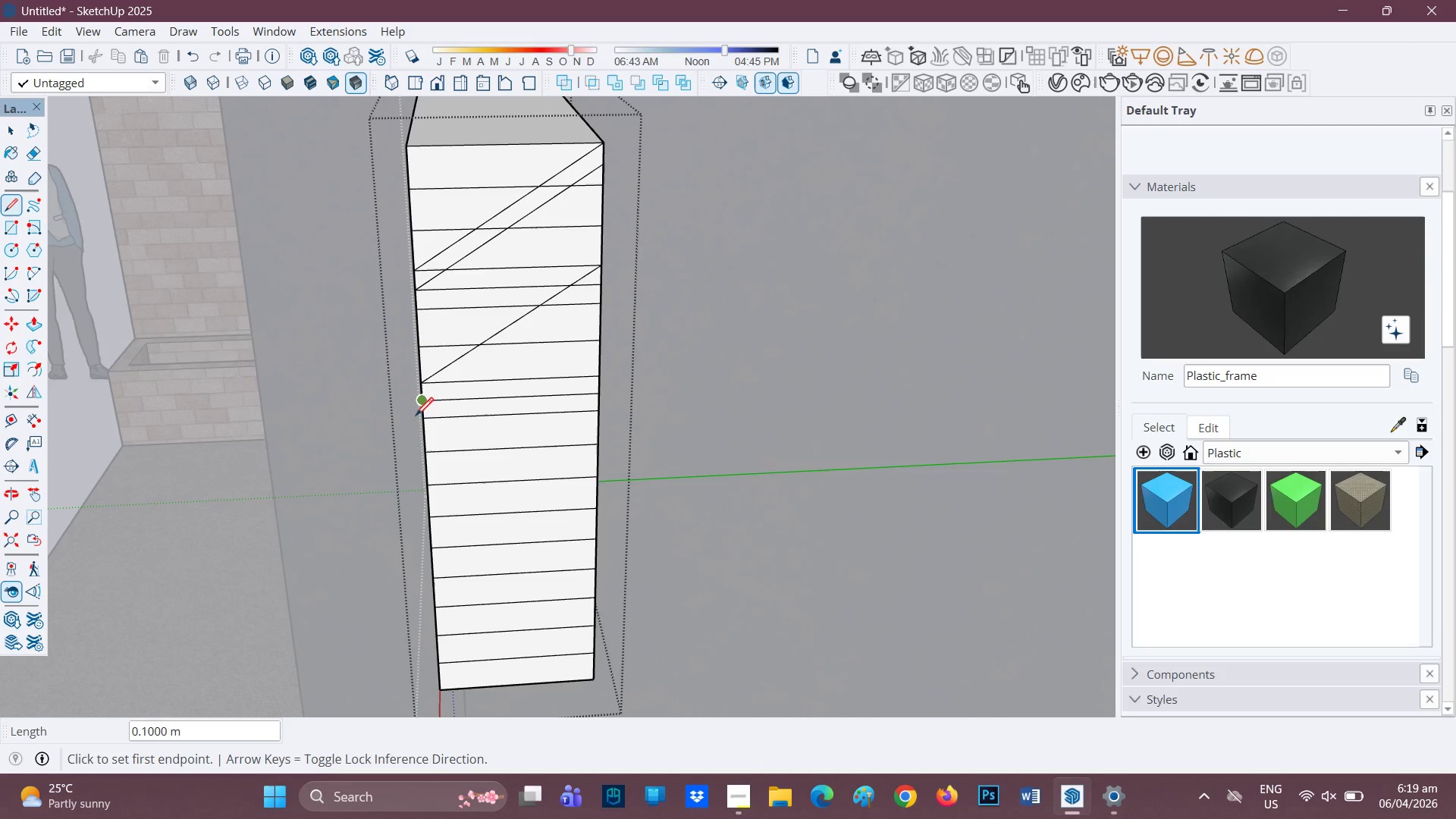 
left_click([425, 403])
 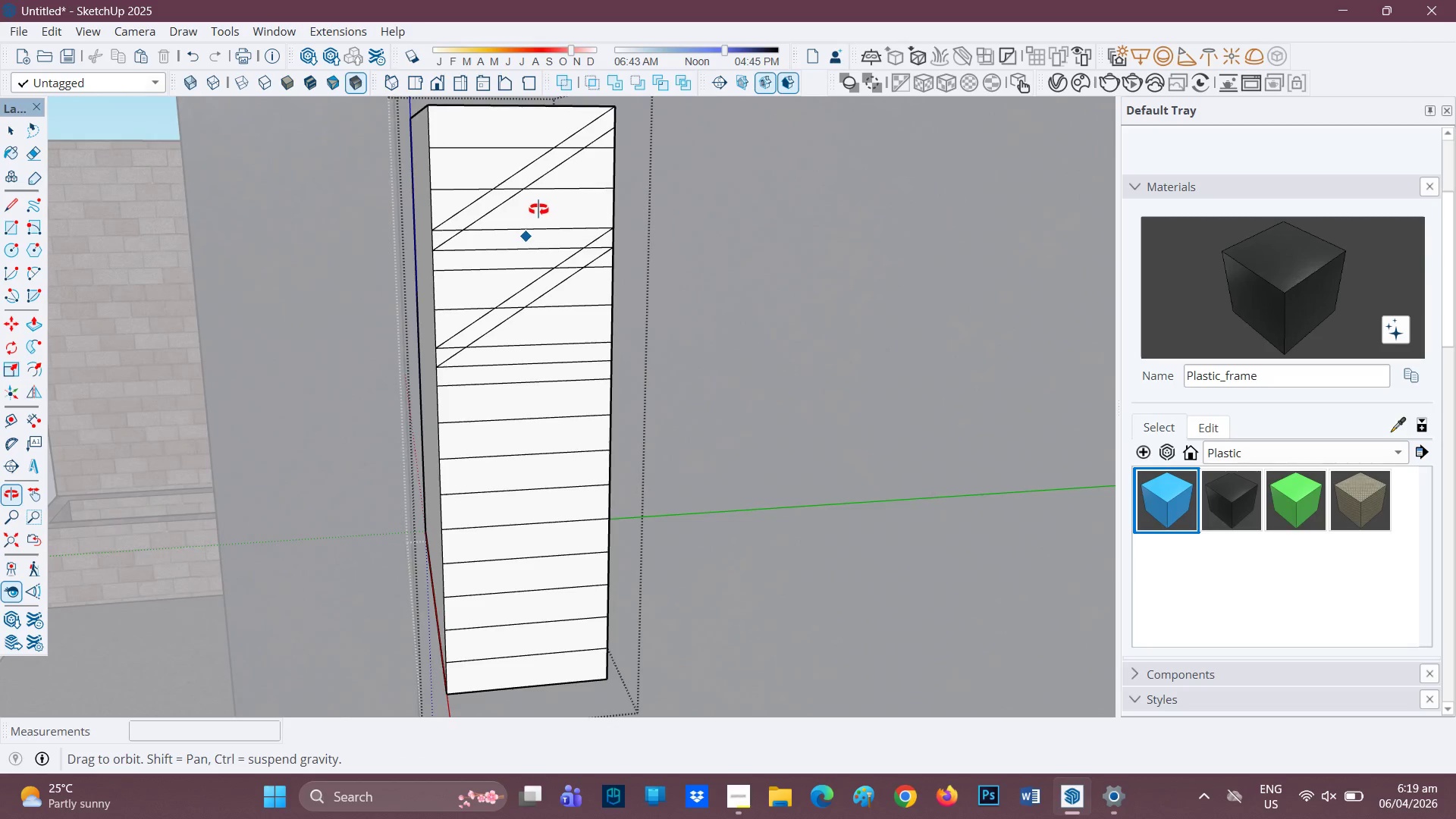 
wait(8.82)
 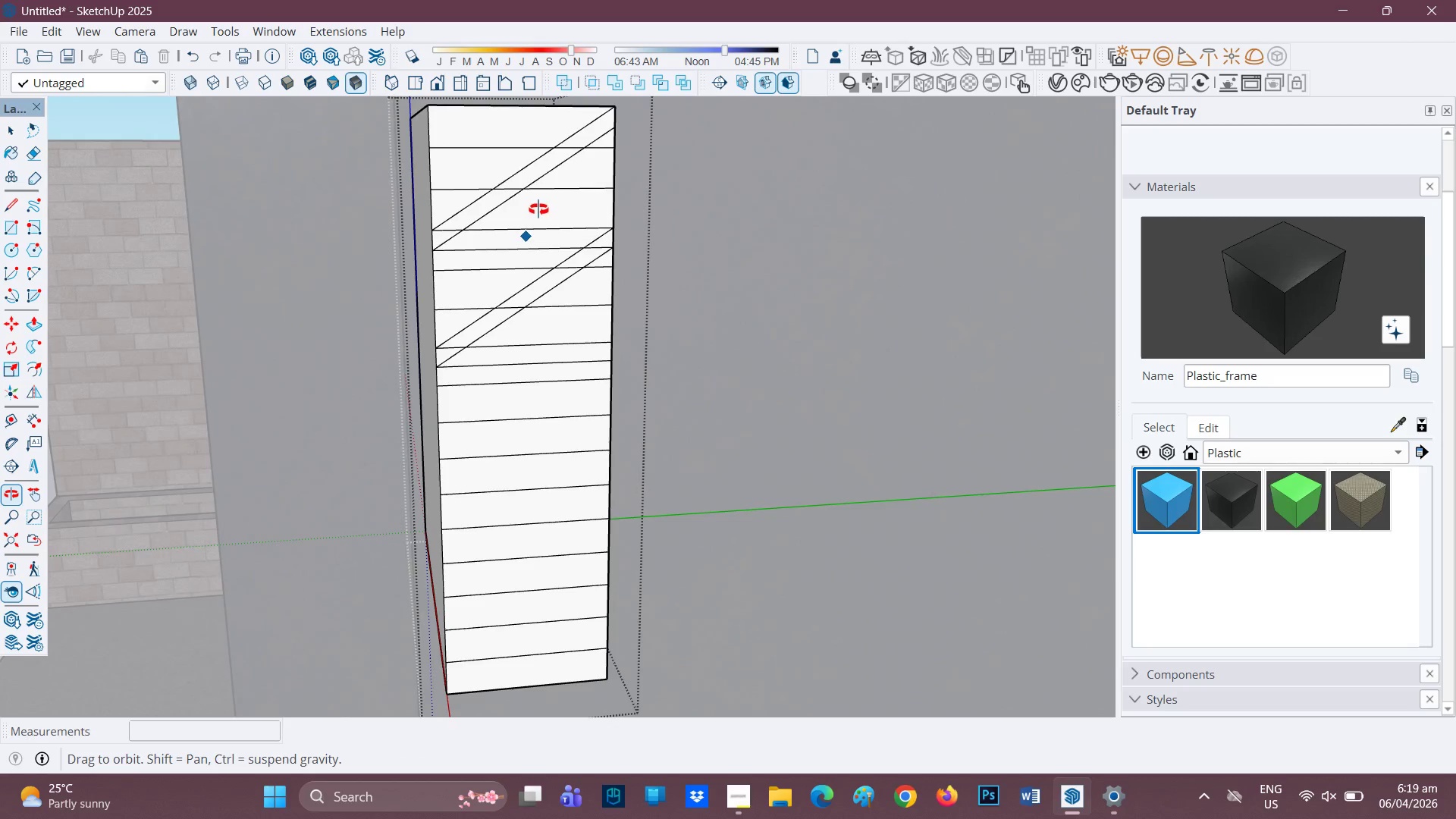 
mouse_move([605, 350])
 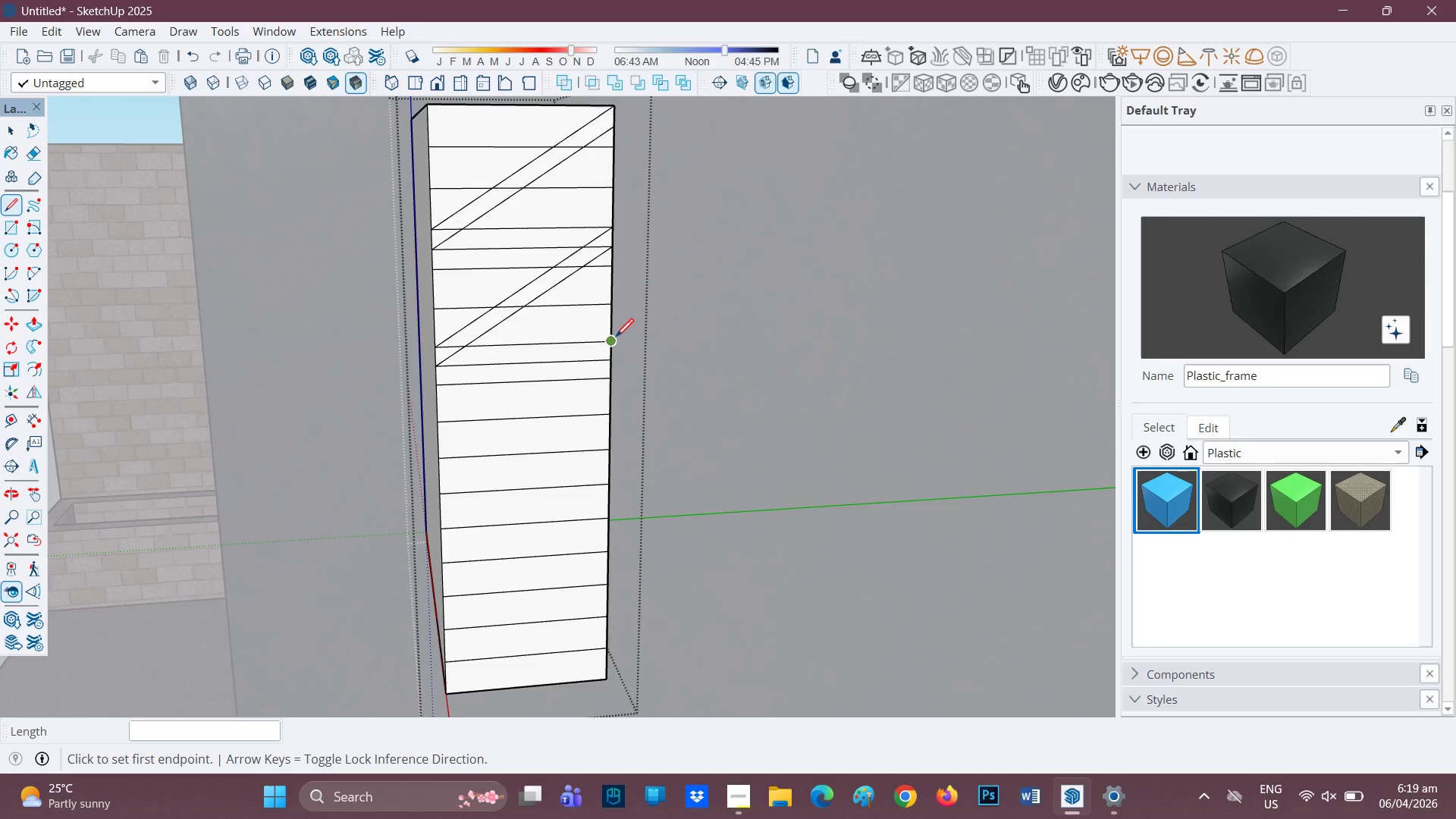 
left_click([617, 337])
 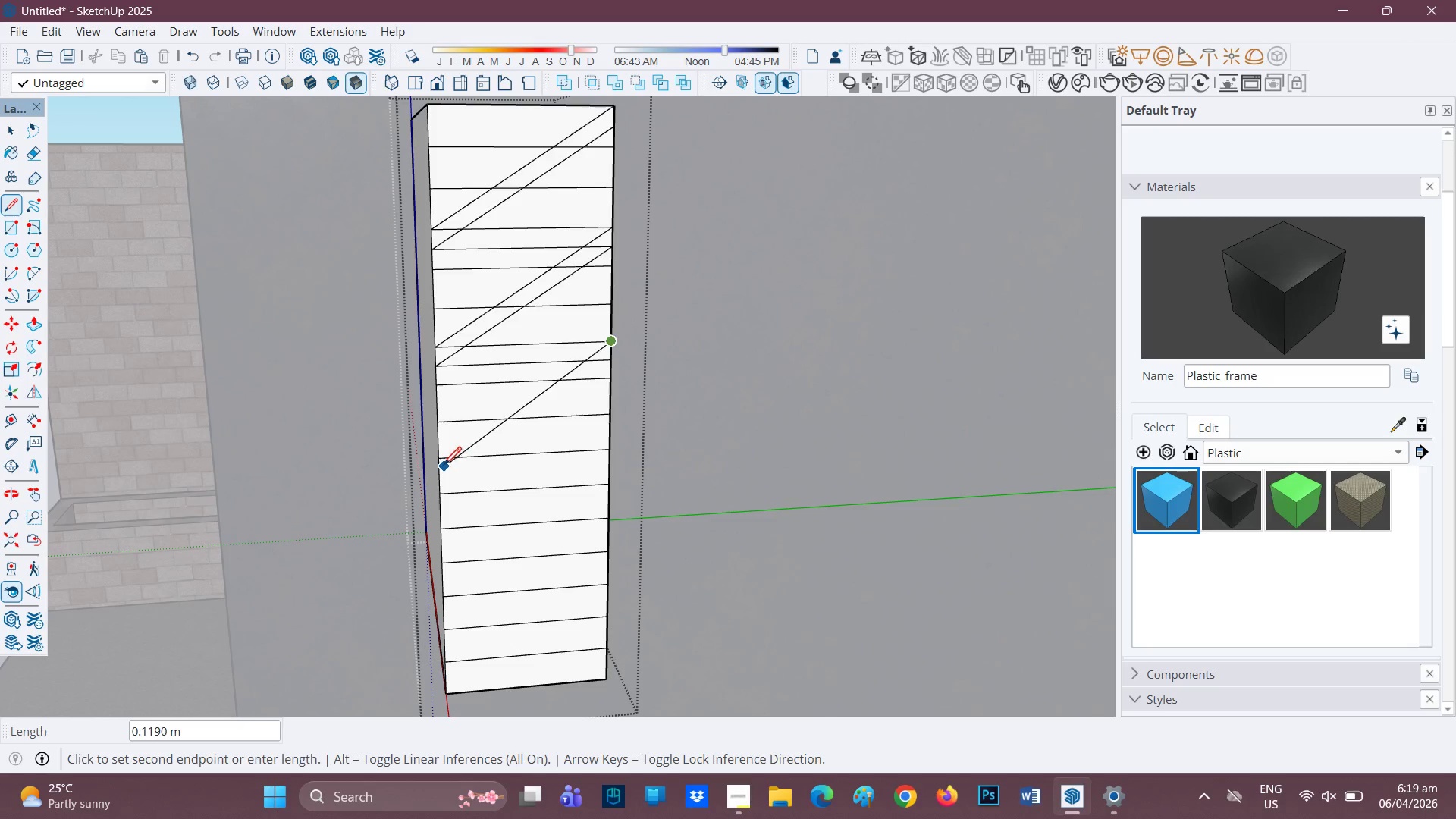 
left_click([443, 459])
 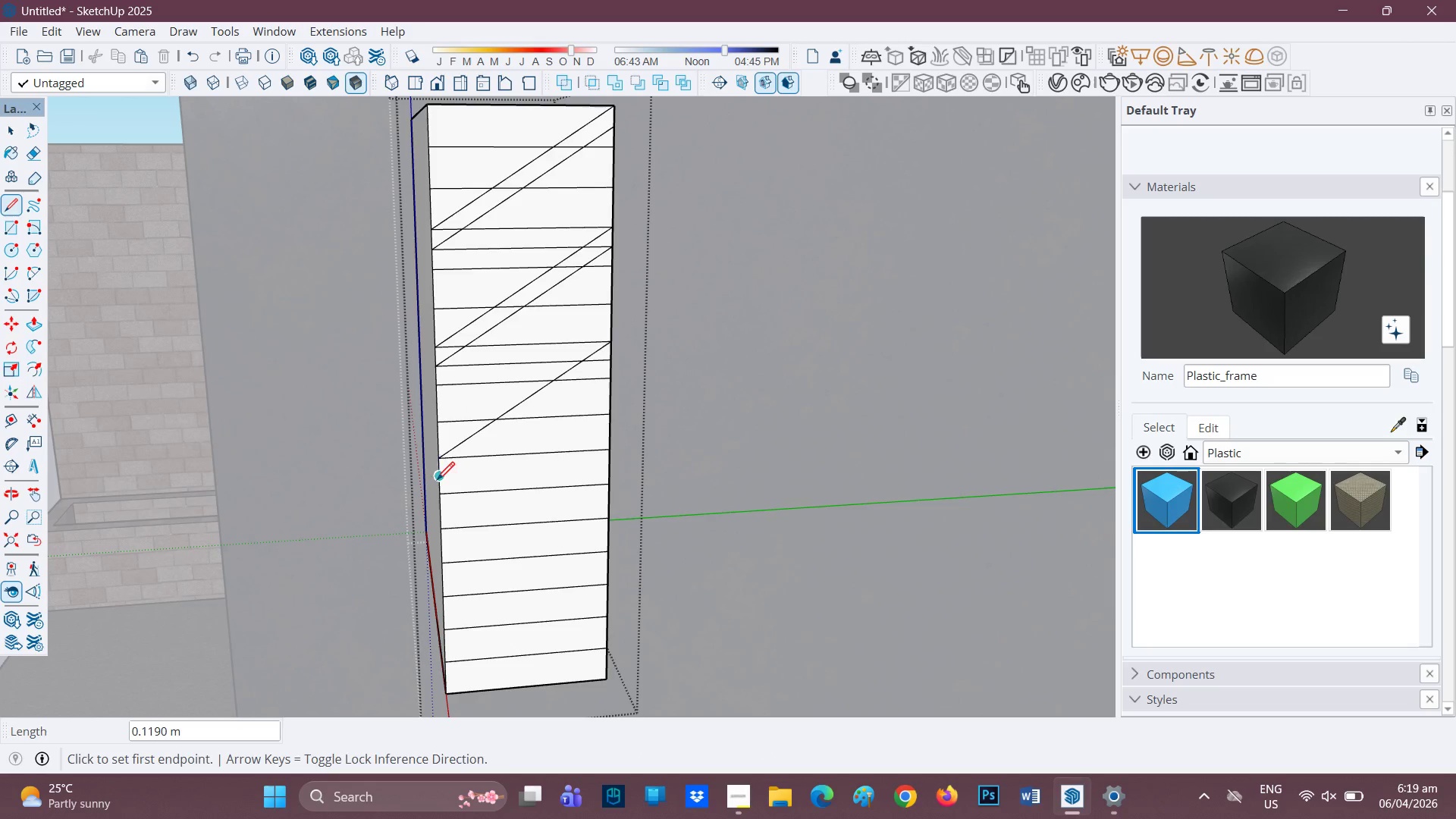 
left_click([439, 479])
 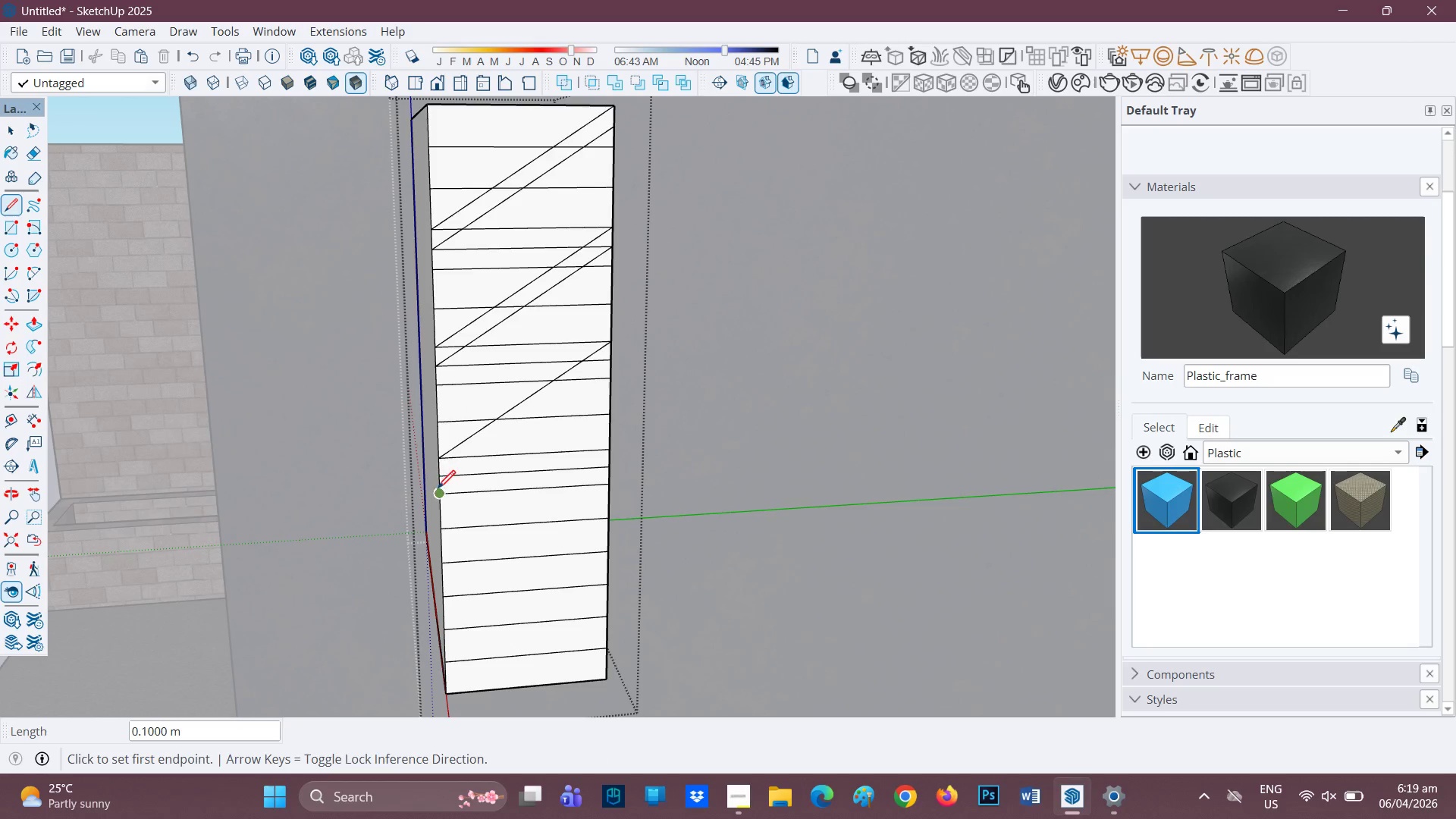 
left_click([443, 479])
 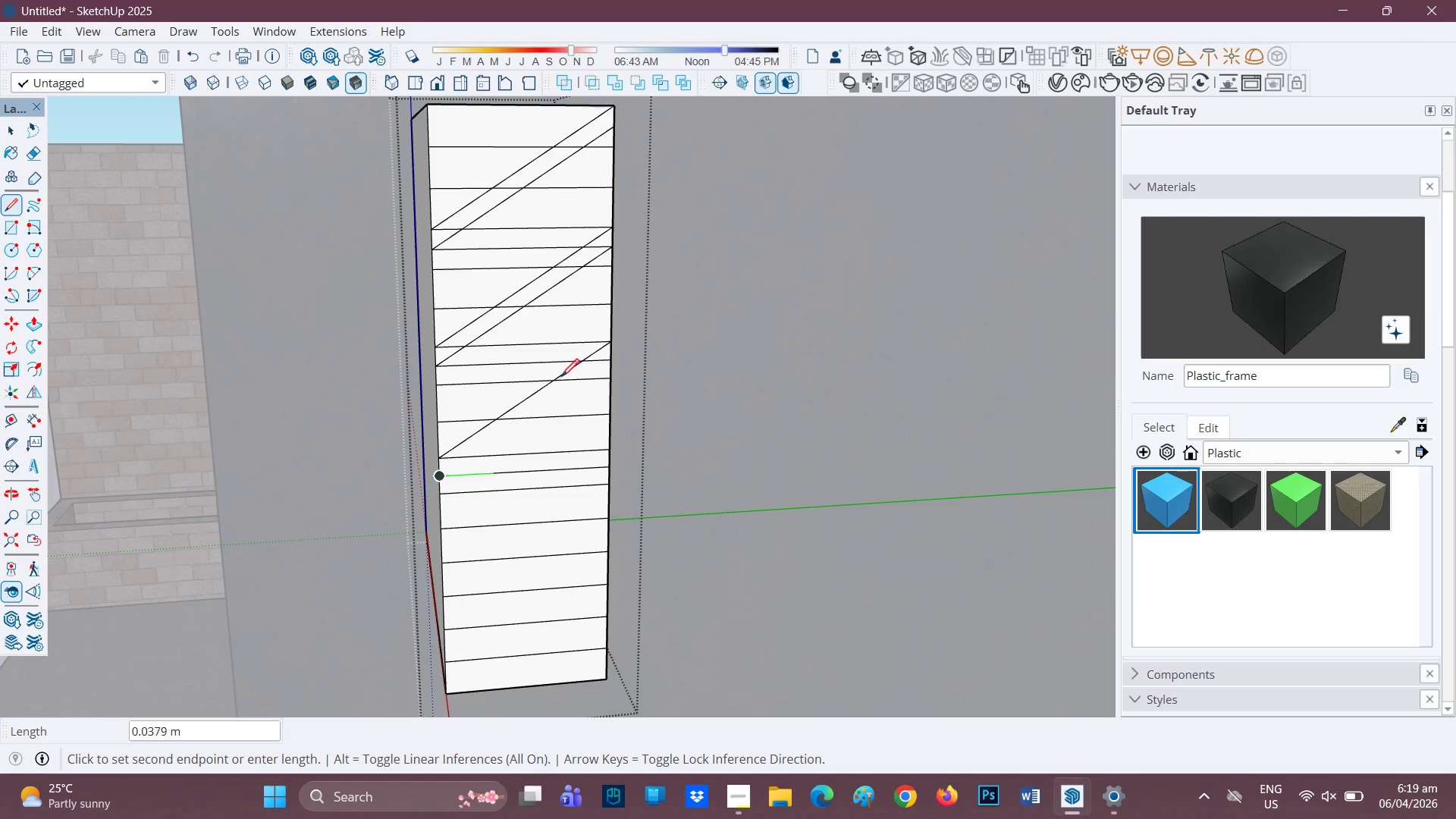 
mouse_move([600, 362])
 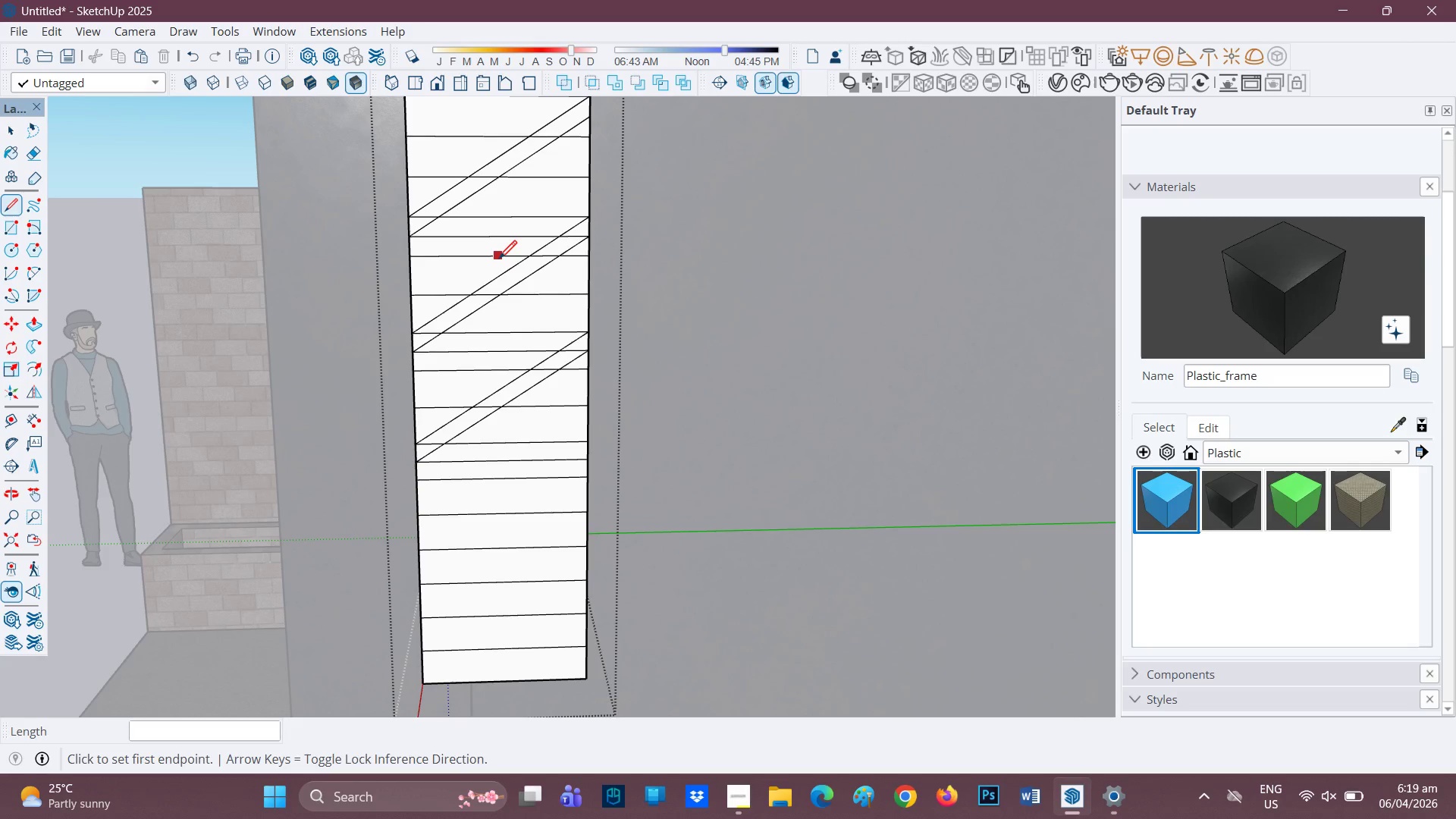 
wait(19.48)
 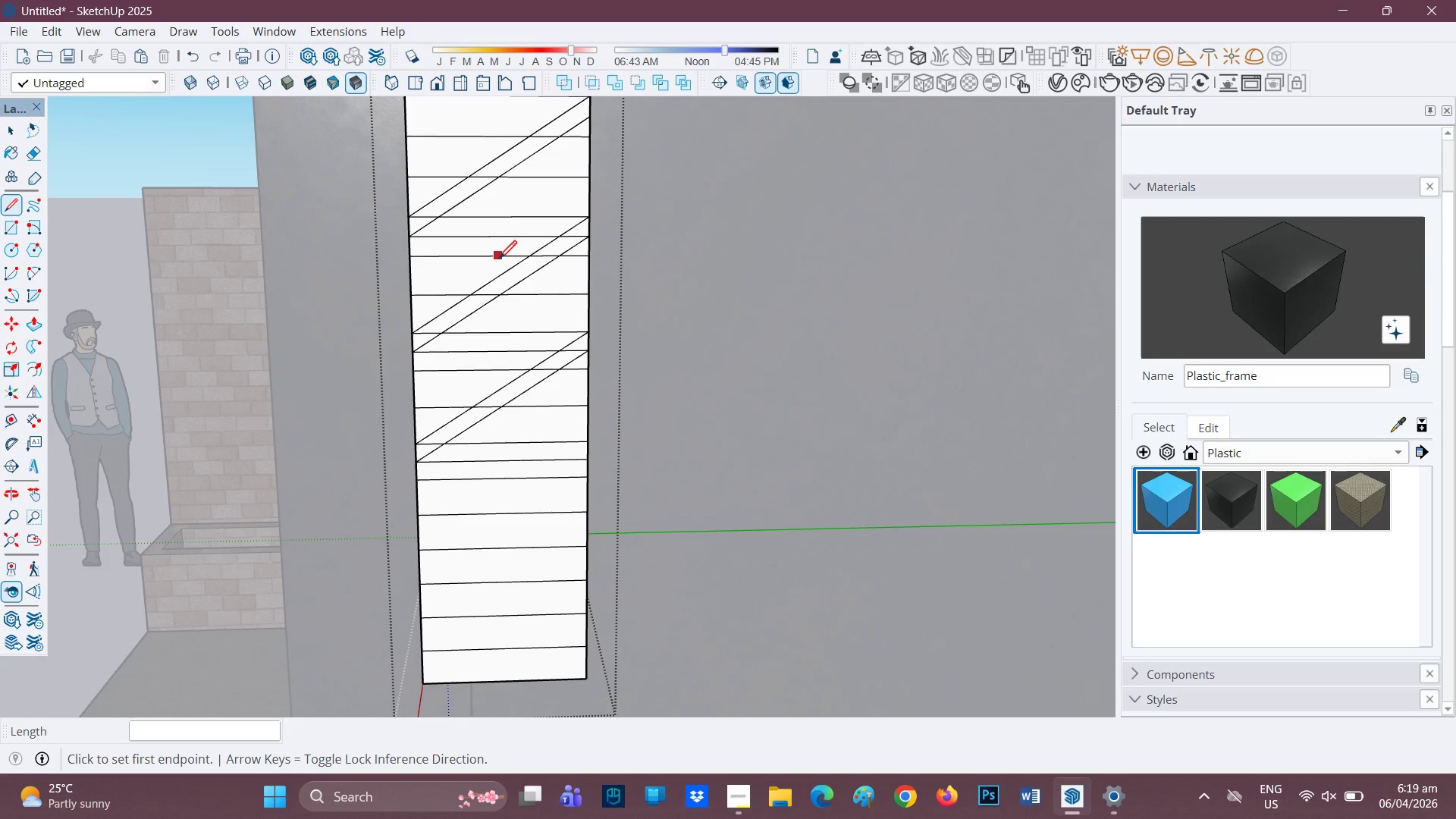 
left_click([418, 550])
 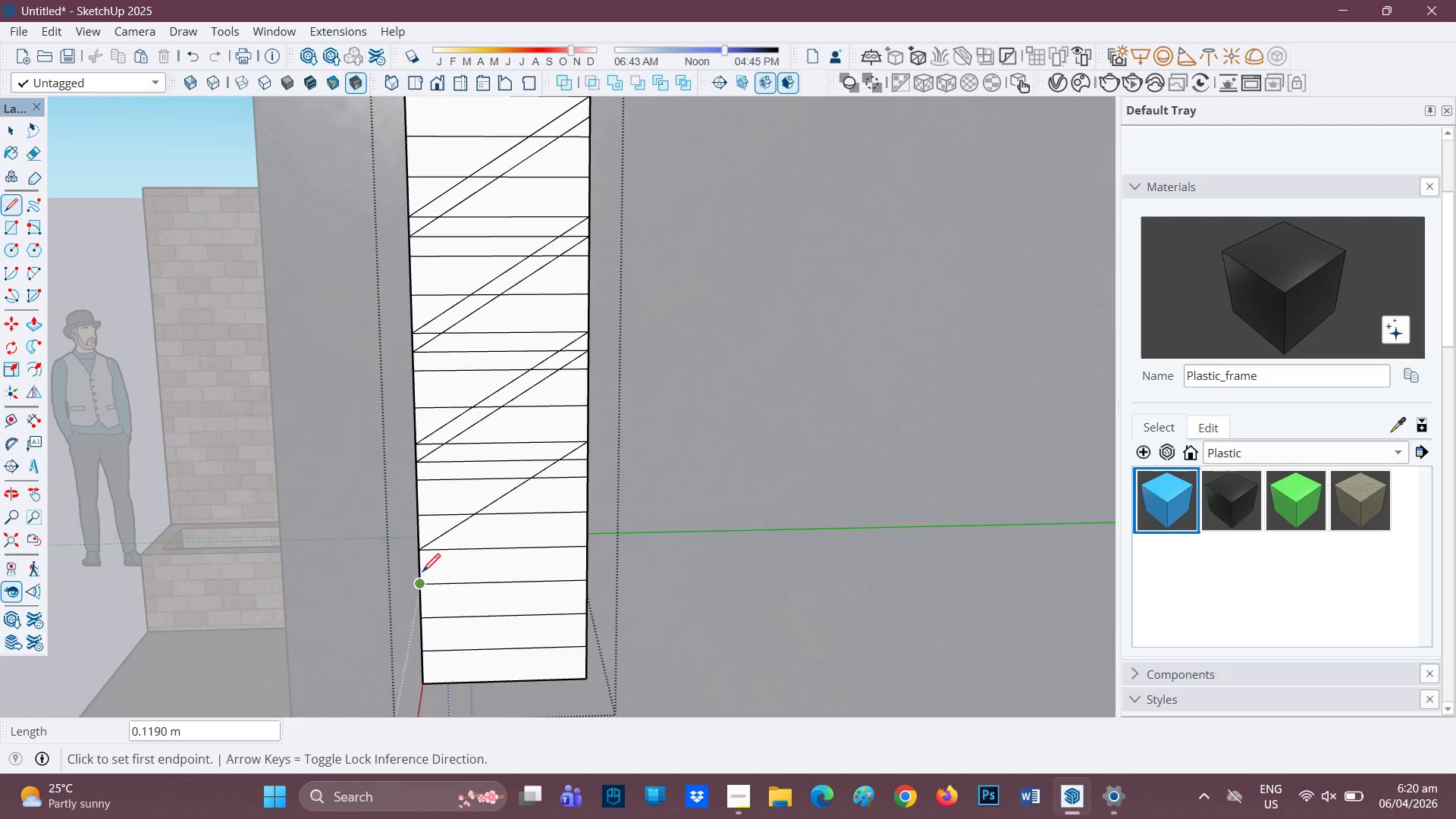 
left_click([417, 571])
 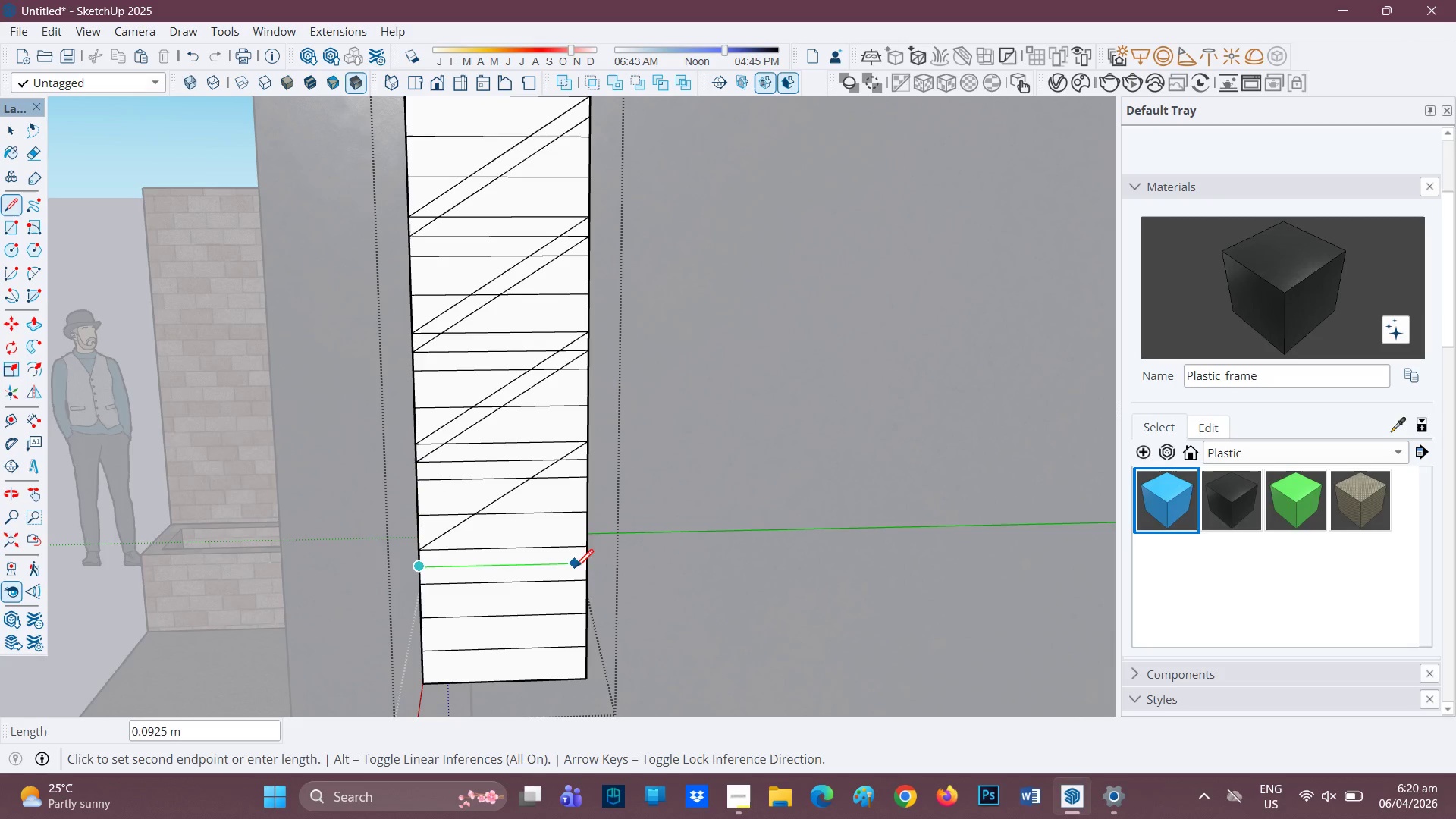 
left_click([584, 571])
 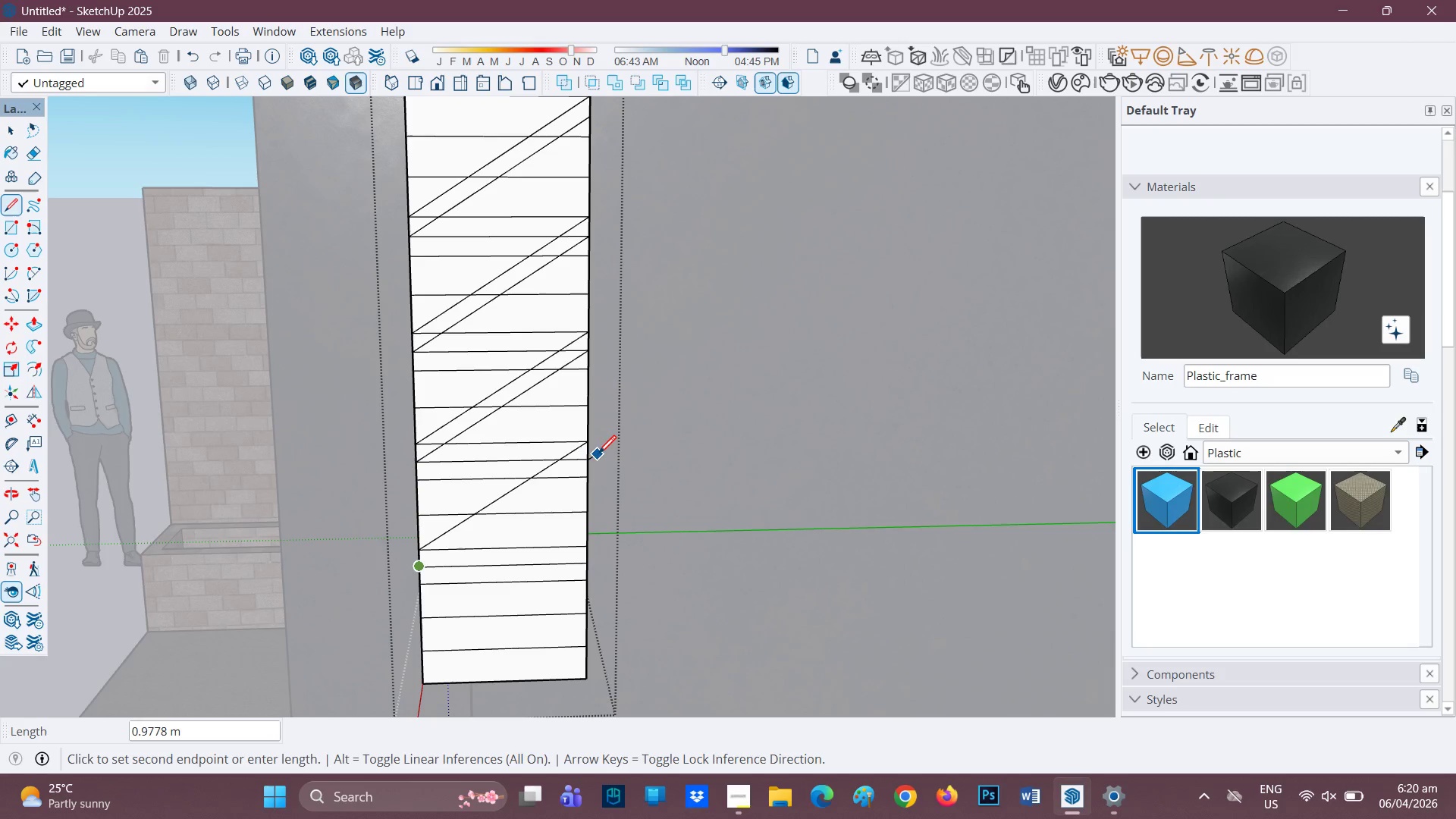 
left_click([588, 462])
 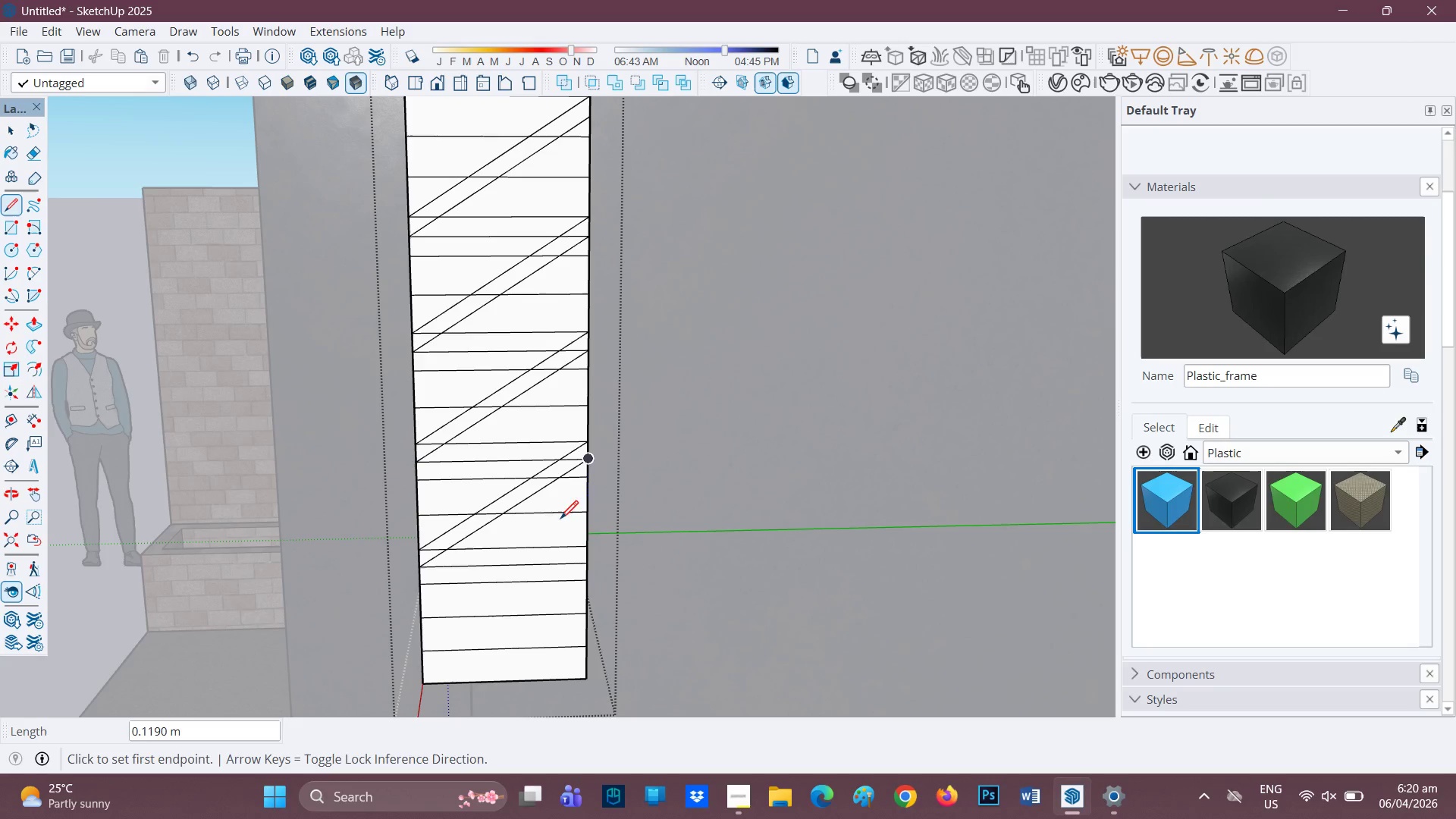 
wait(7.44)
 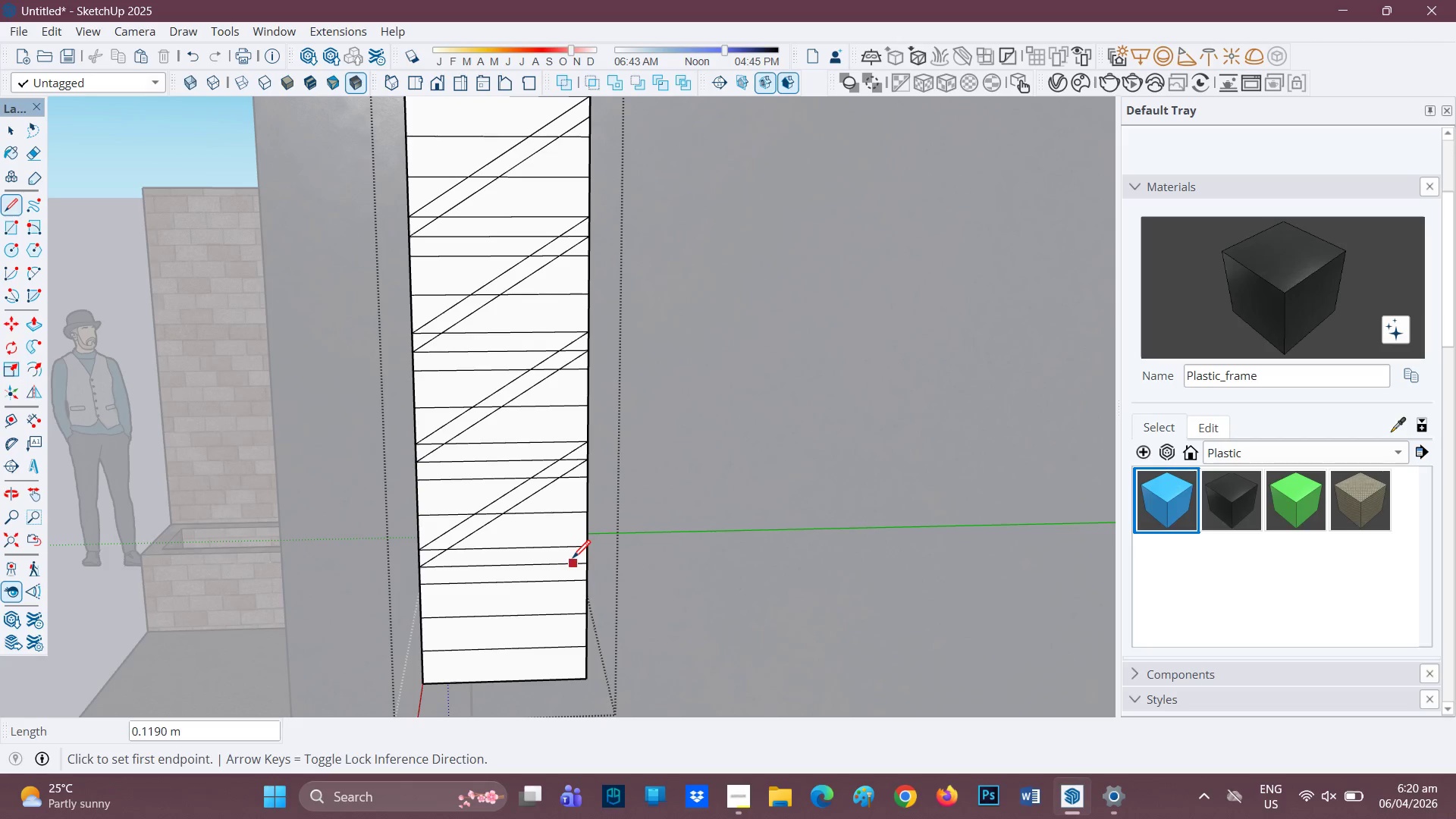 
left_click([580, 550])
 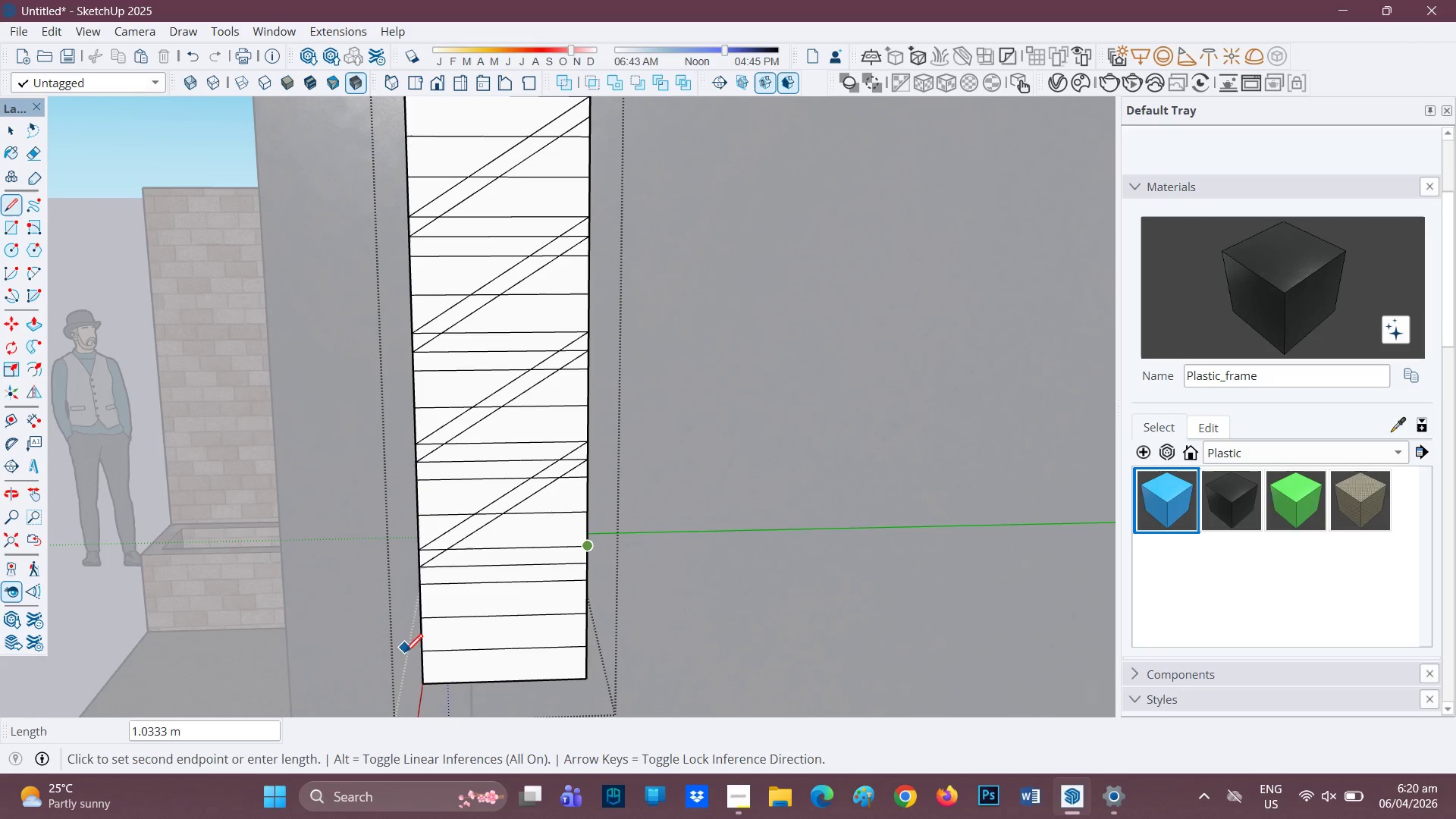 
mouse_move([453, 646])
 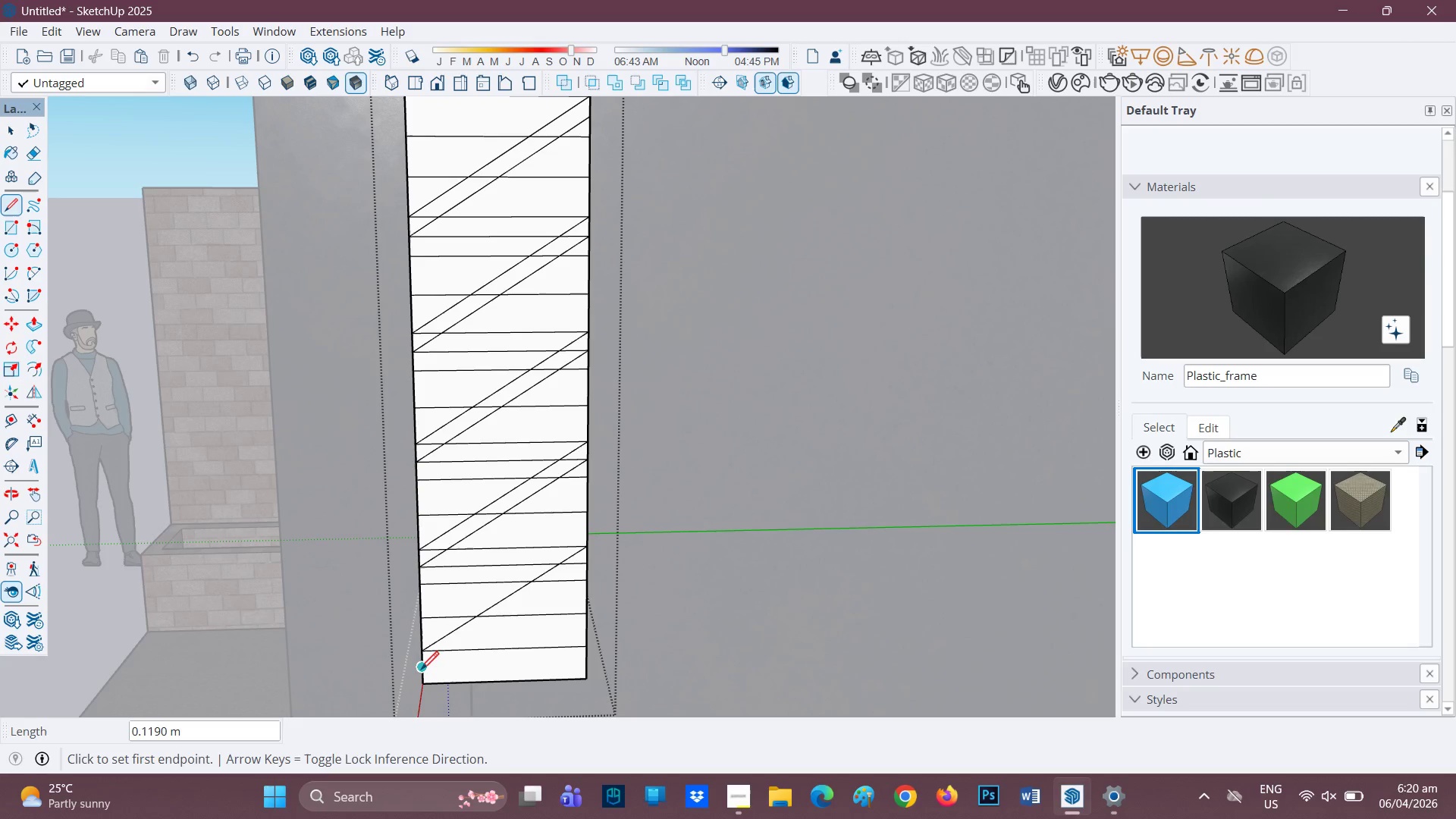 
left_click([425, 669])
 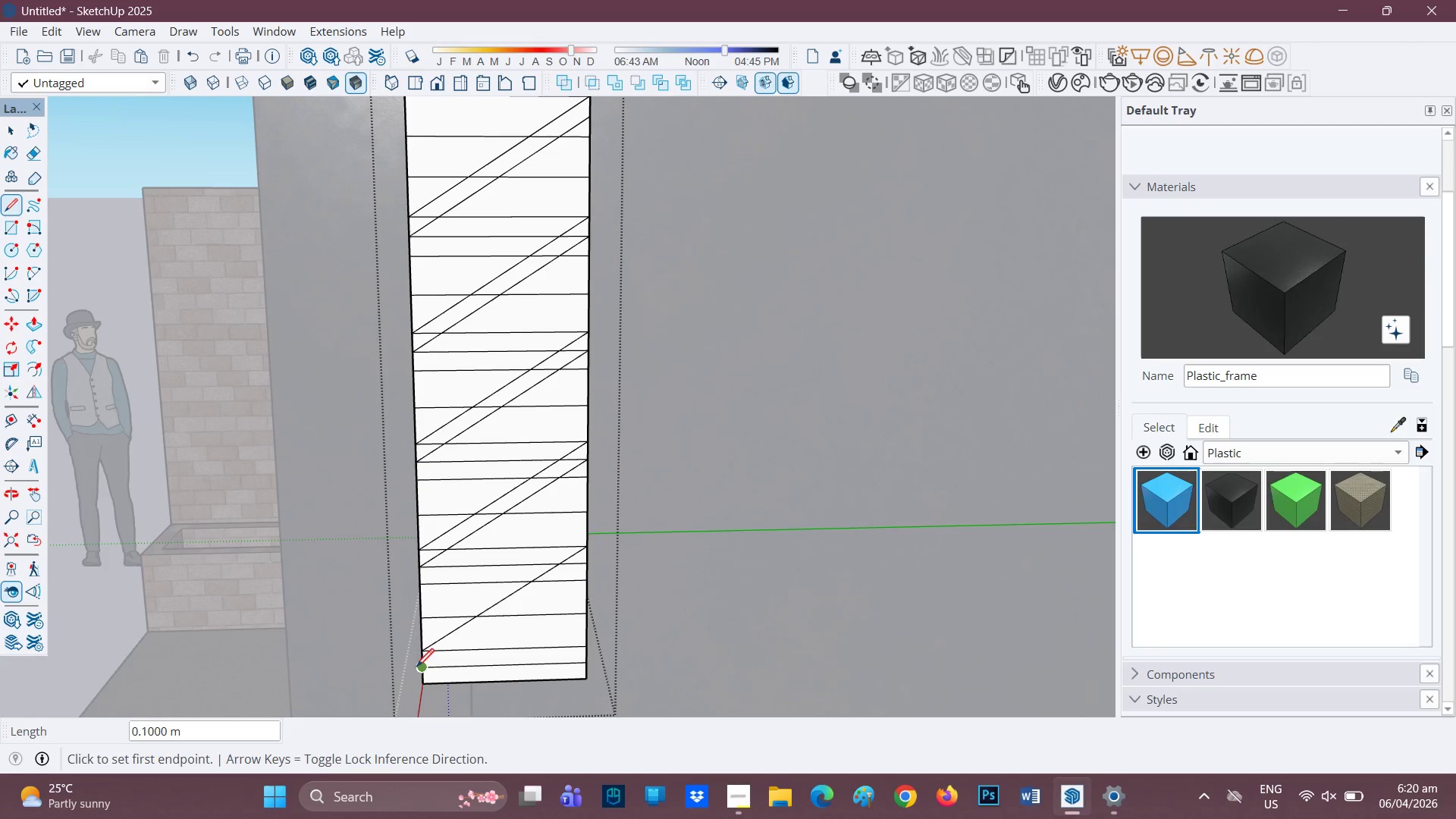 
left_click([422, 670])
 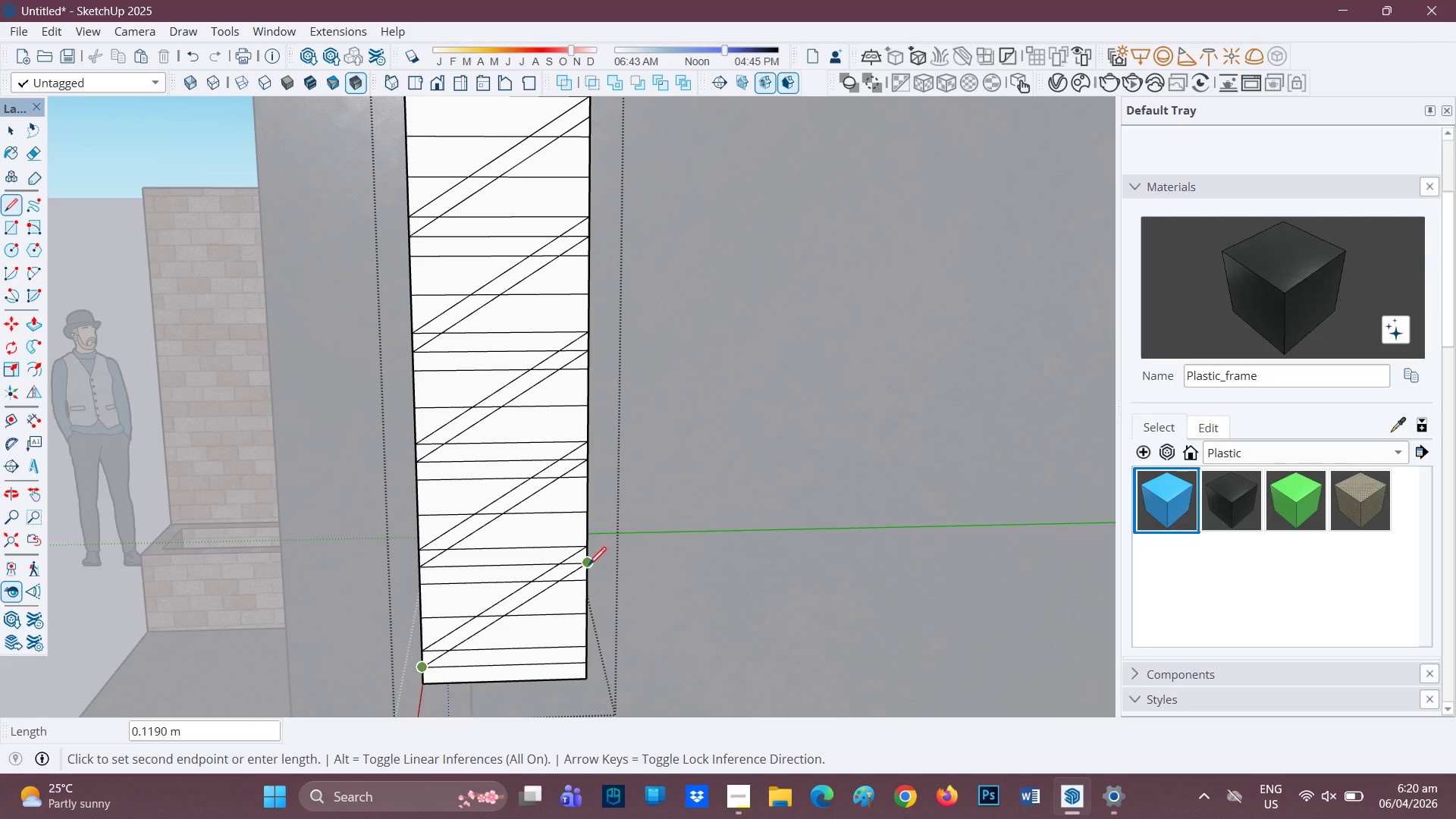 
left_click([587, 566])
 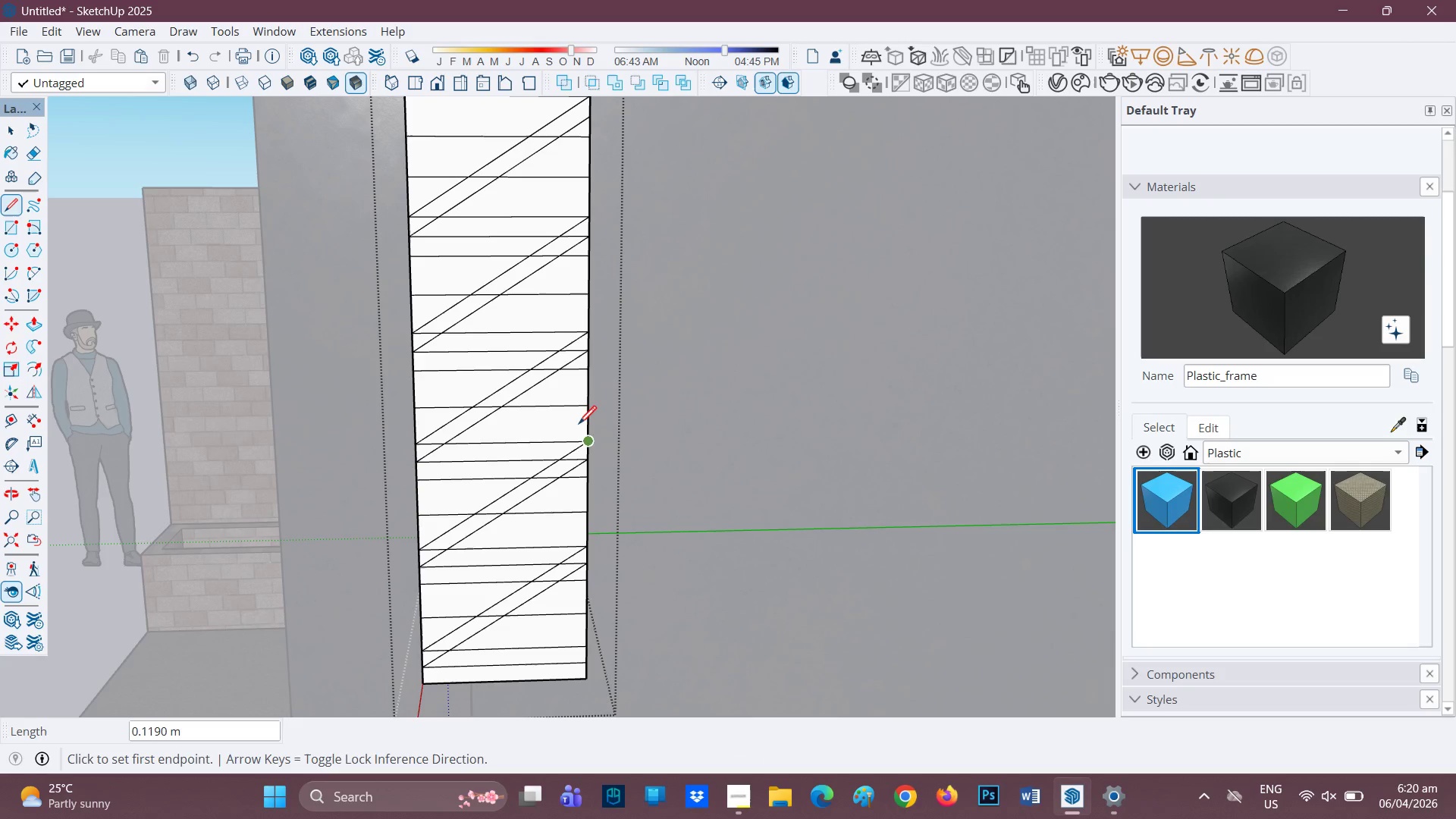 
key(E)
 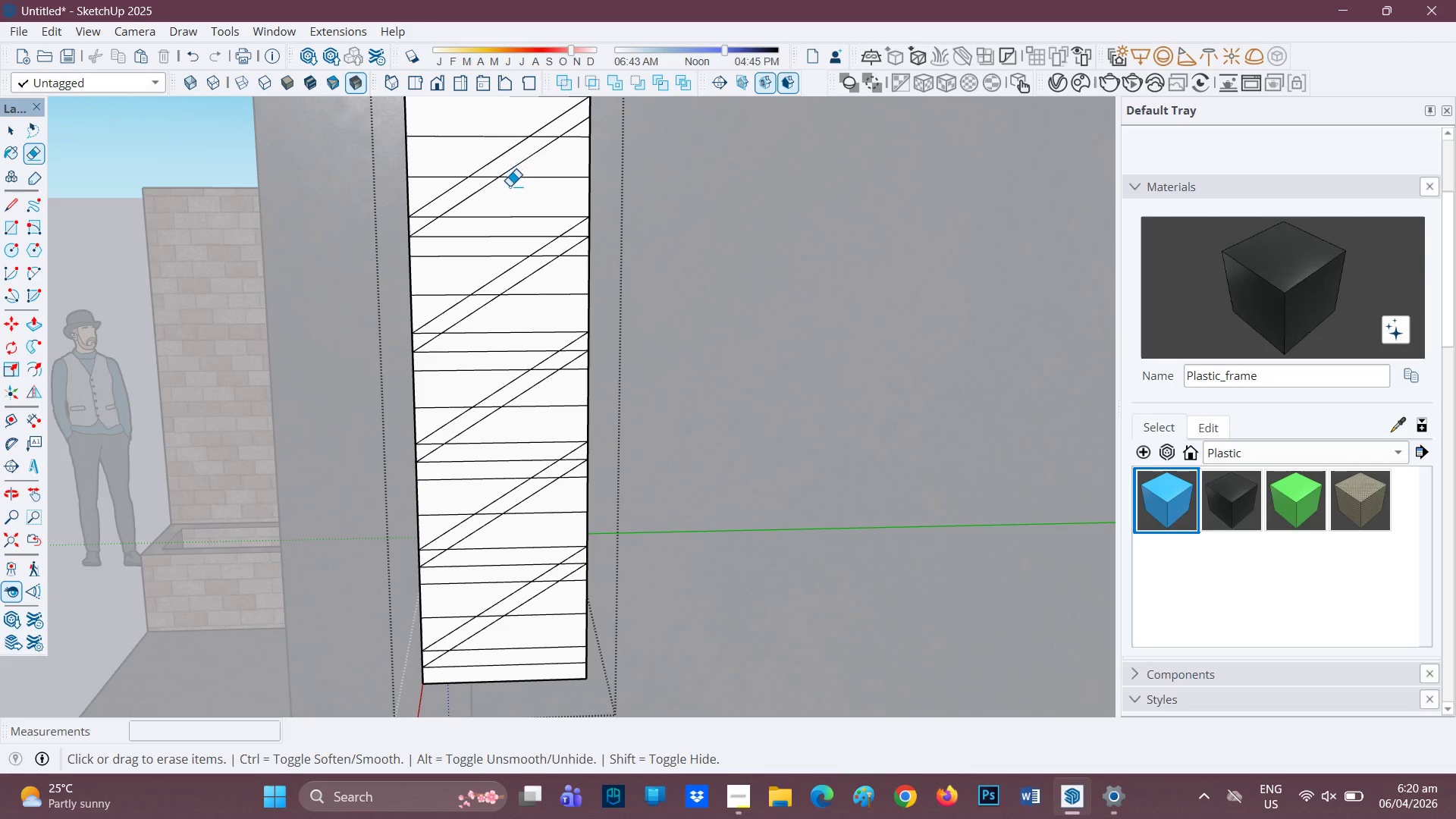 
scroll: coordinate [533, 181], scroll_direction: none, amount: 0.0
 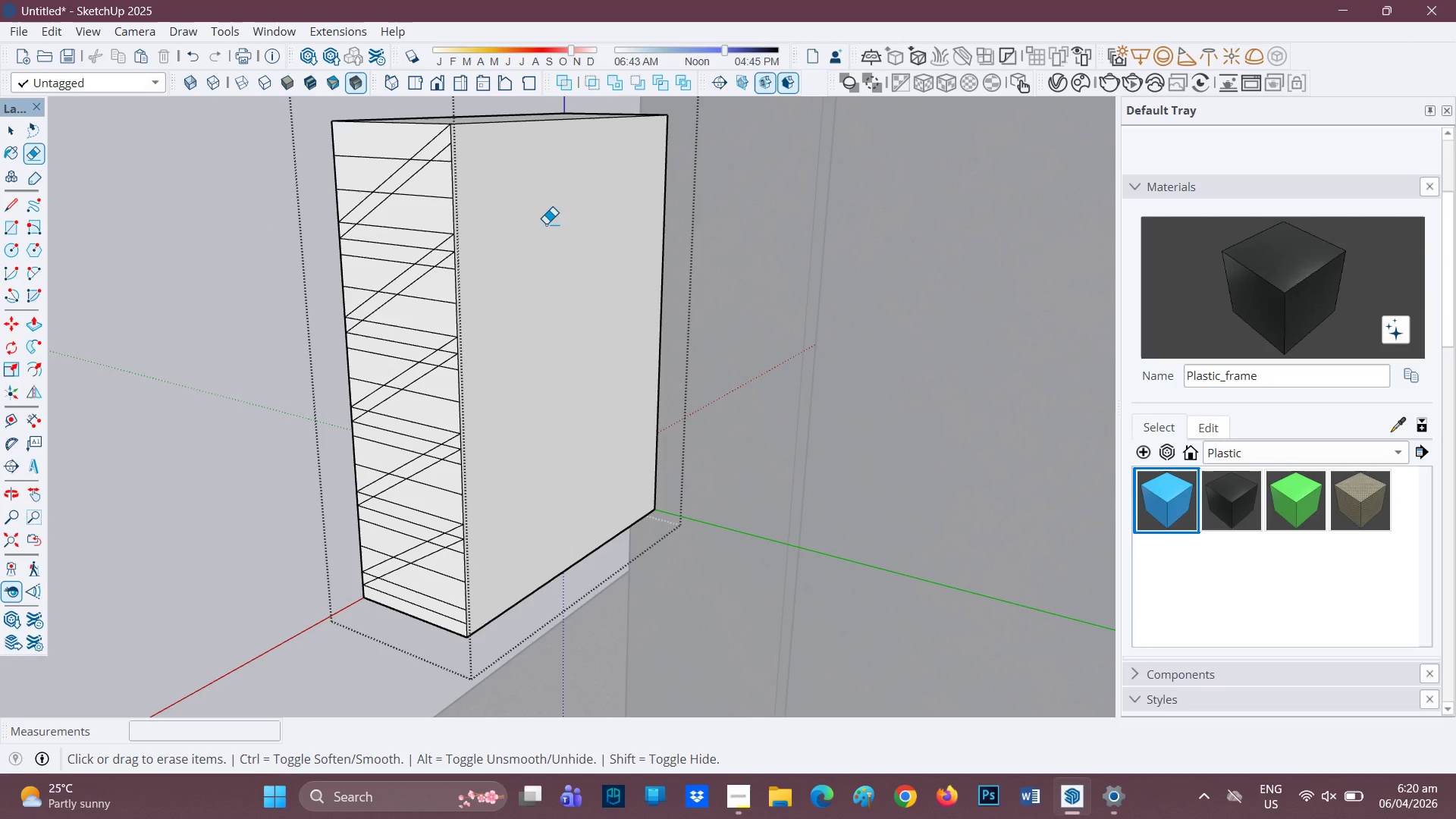 
wait(5.47)
 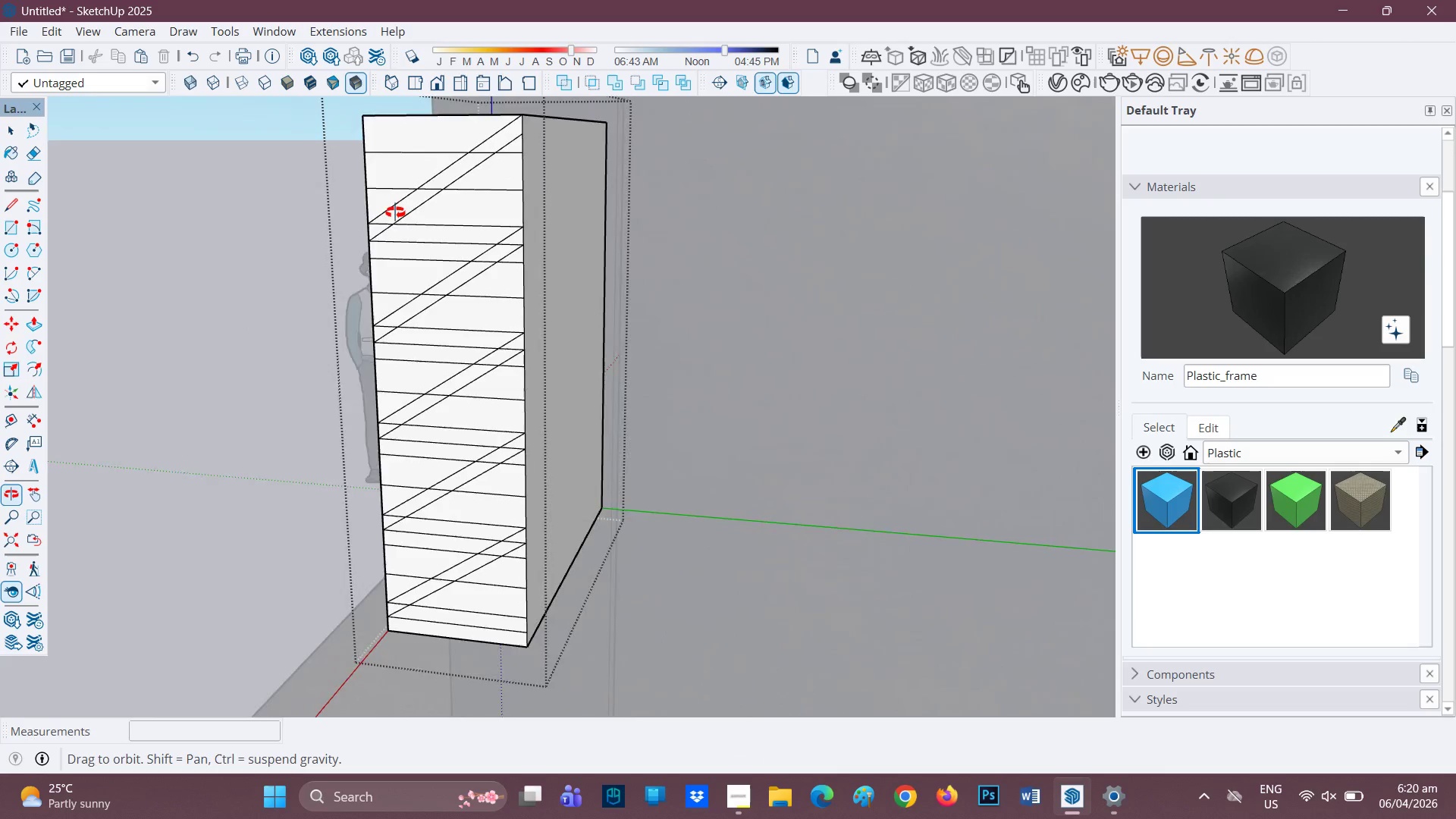 
key(Space)
 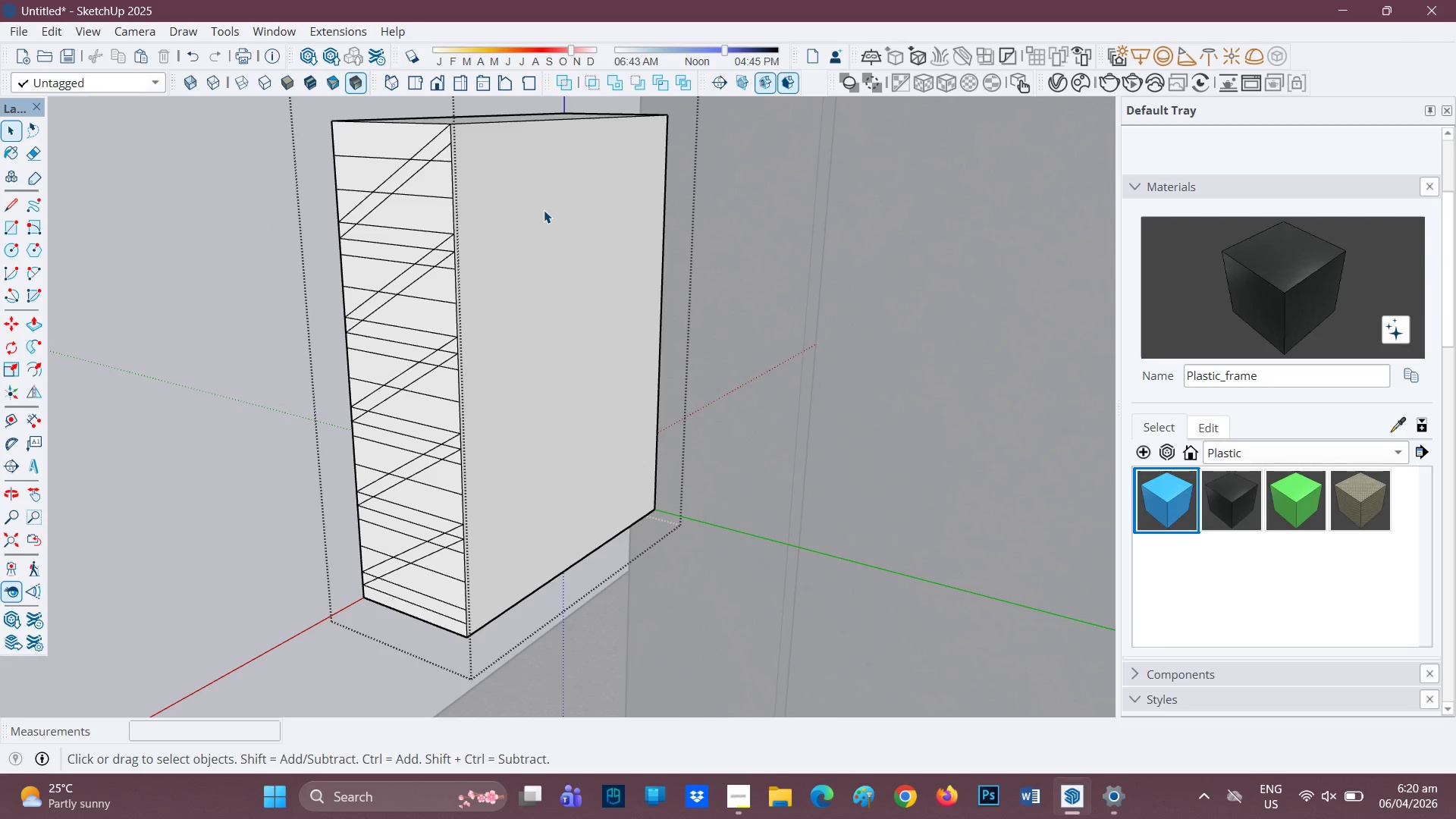 
left_click([544, 210])
 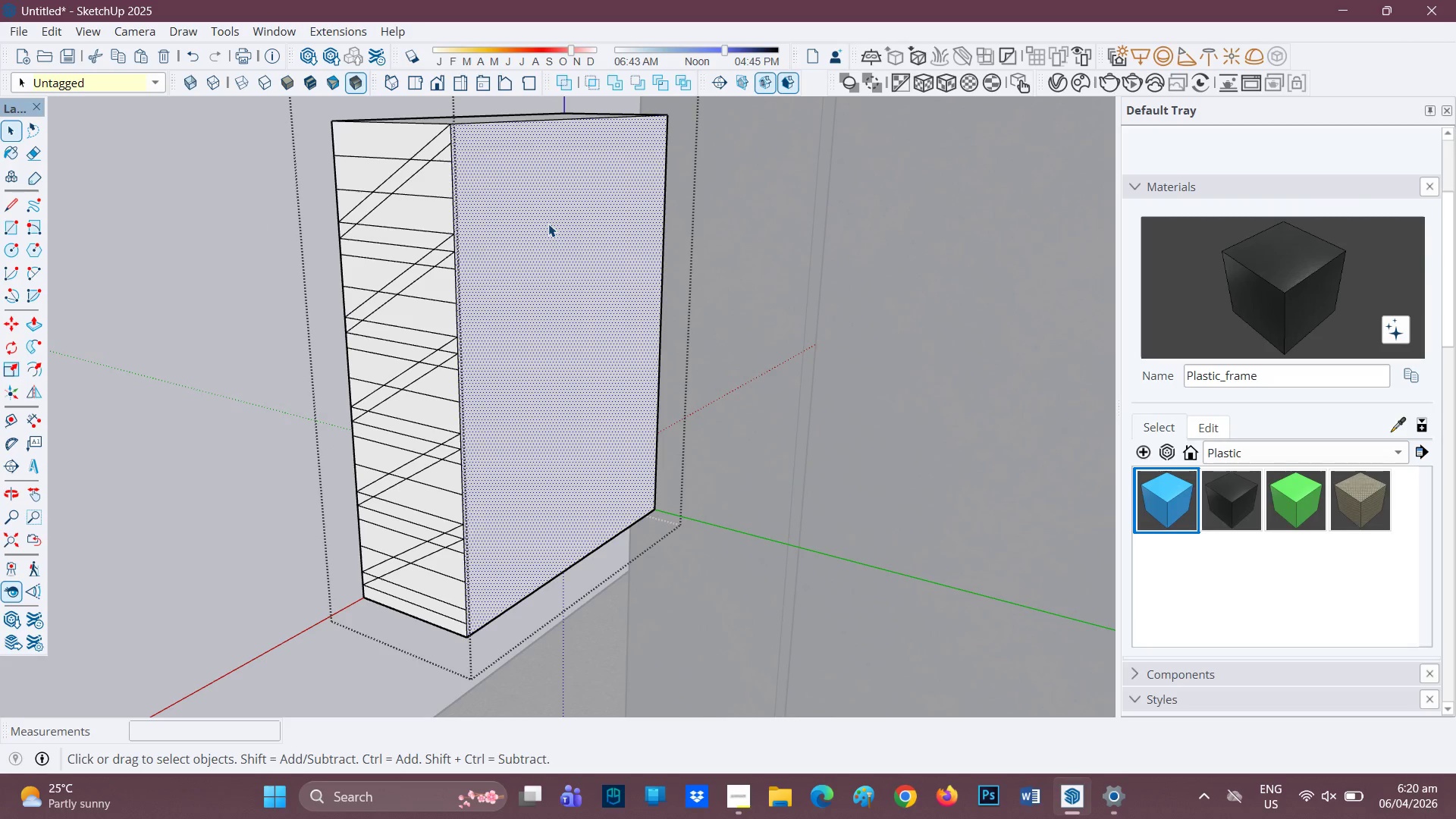 
key(F)
 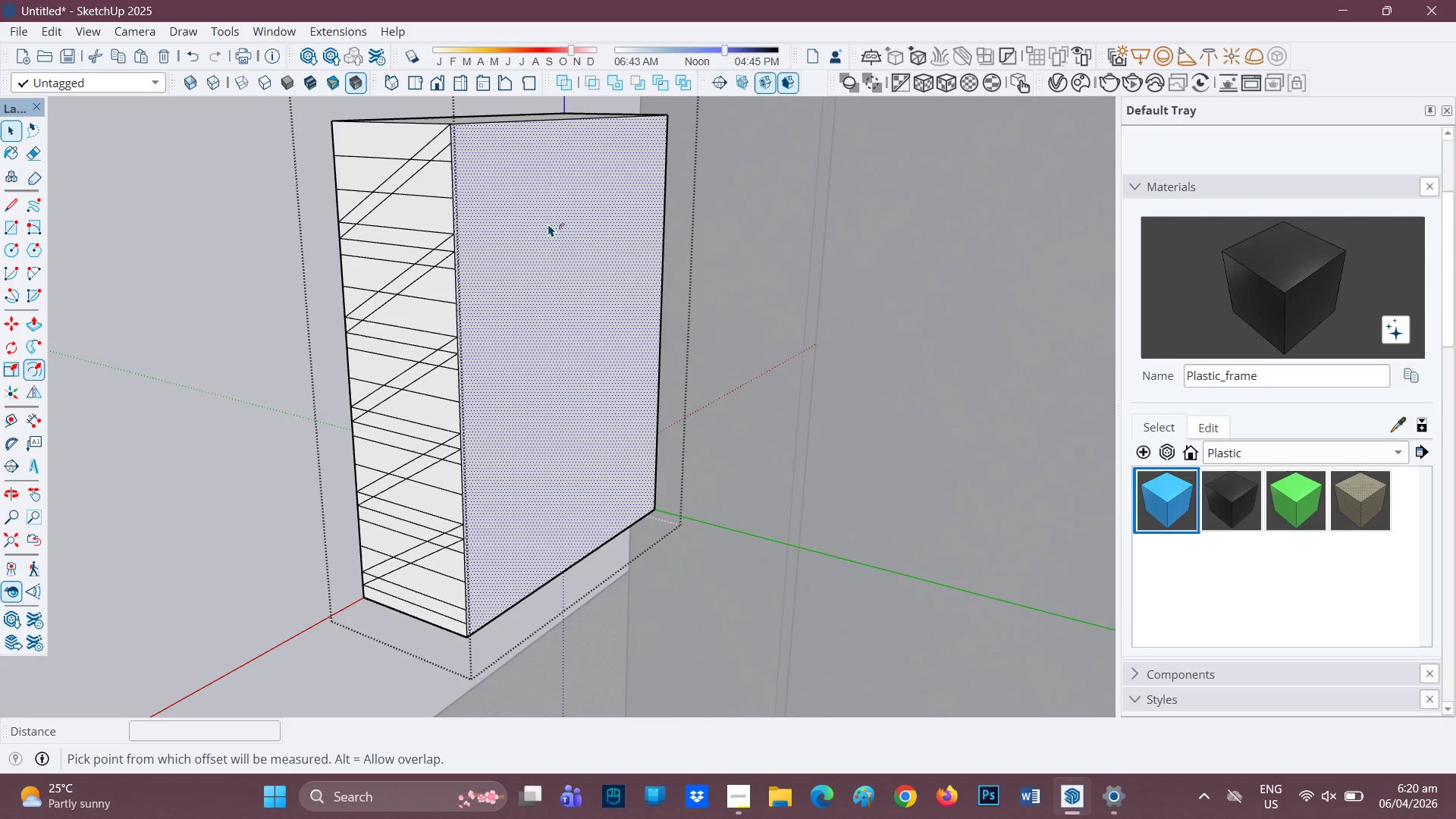 
left_click([548, 224])
 